 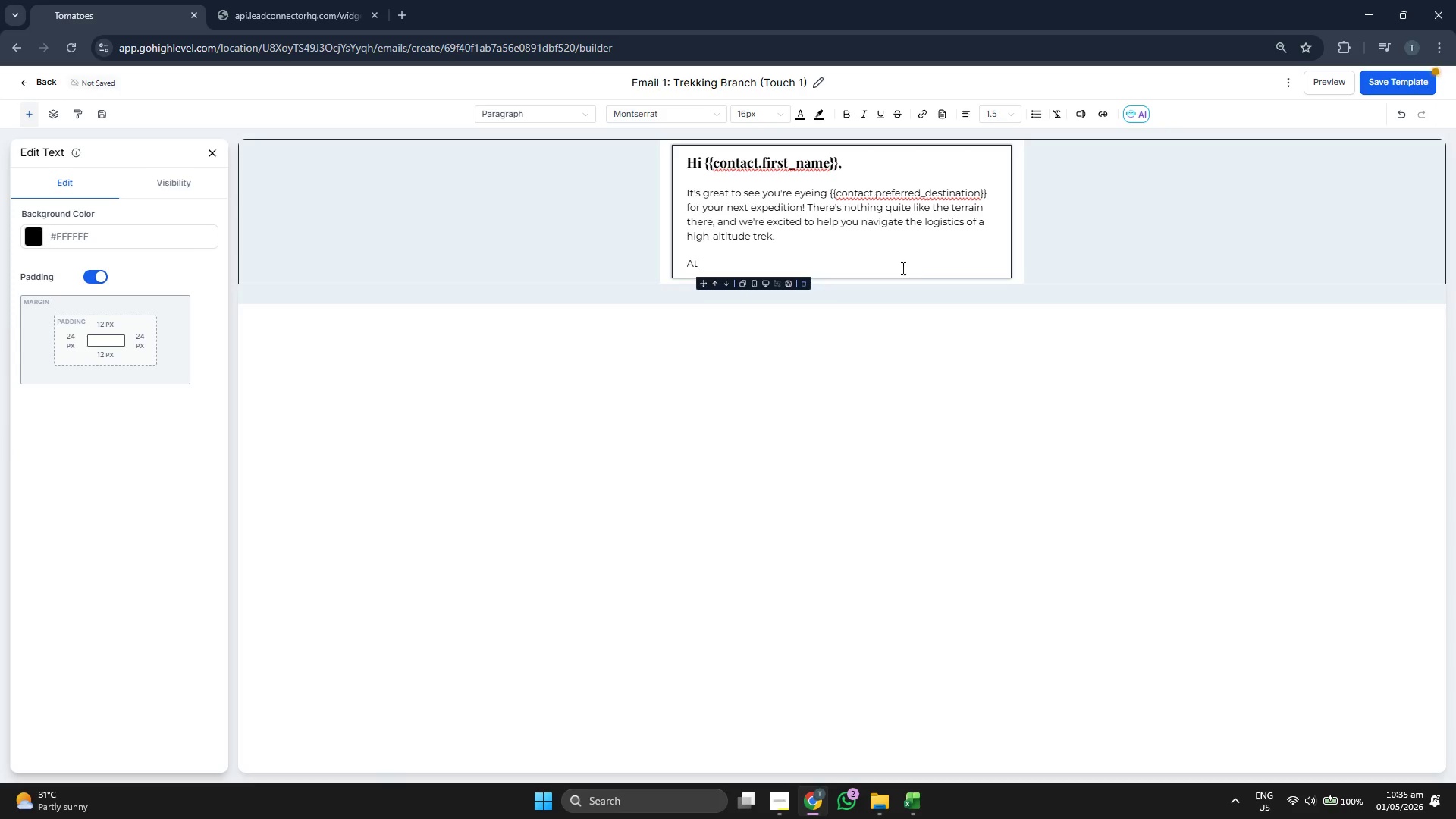 
type( Horizon Bound, we specializ in)
key(Backspace)
key(Backspace)
key(Backspace)
type(e in off- the)
key(Backspace)
key(Backspace)
key(Backspace)
key(Backspace)
type(the-beth)
key(Backspace)
key(Backspace)
type(athen)
key(Backspace)
key(Backspace)
key(Backspace)
type(en)
 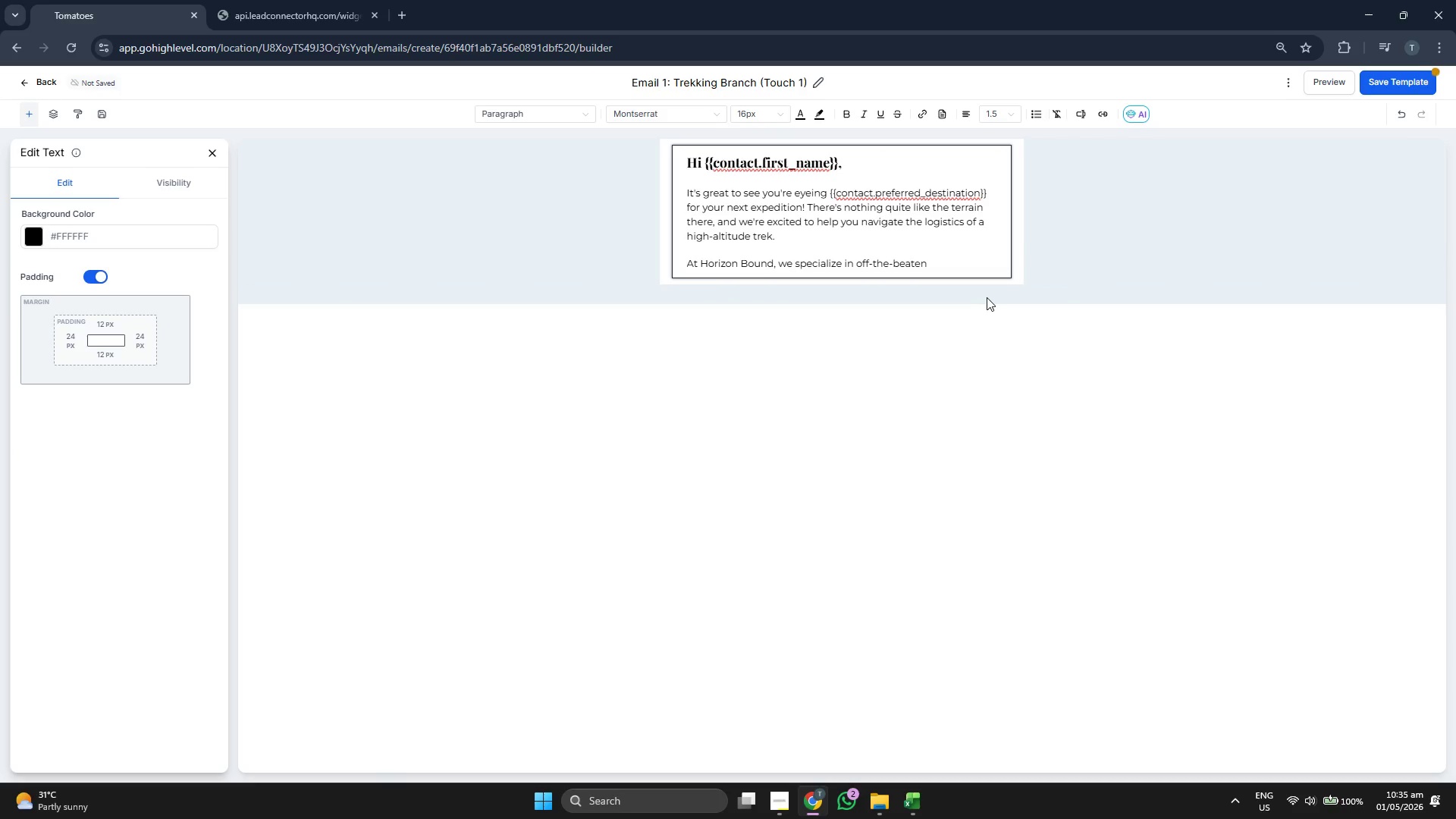 
type(-path experience)
 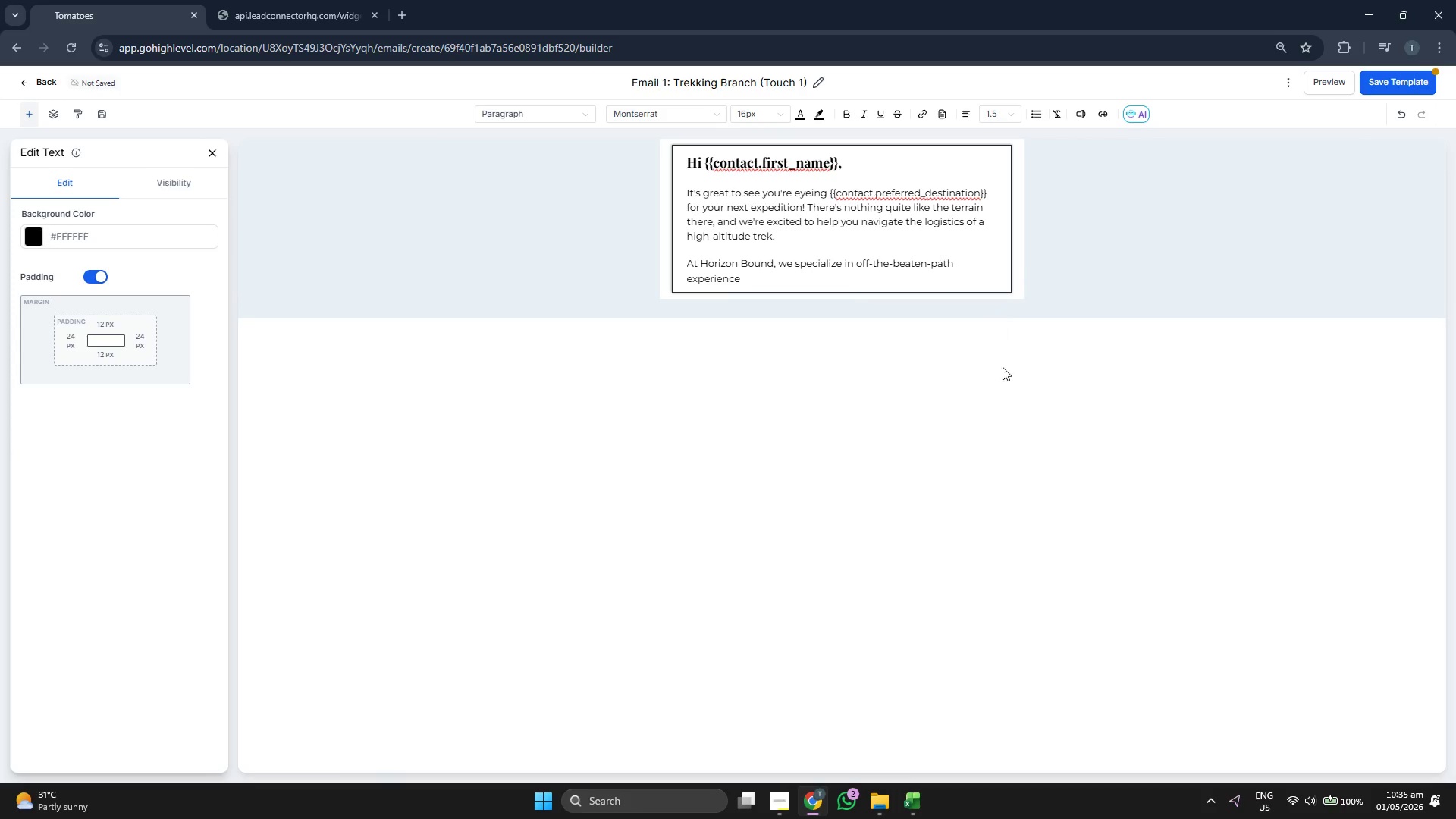 
type(. Whetehr)
key(Backspace)
key(Backspace)
key(Backspace)
type(her you're looking)
 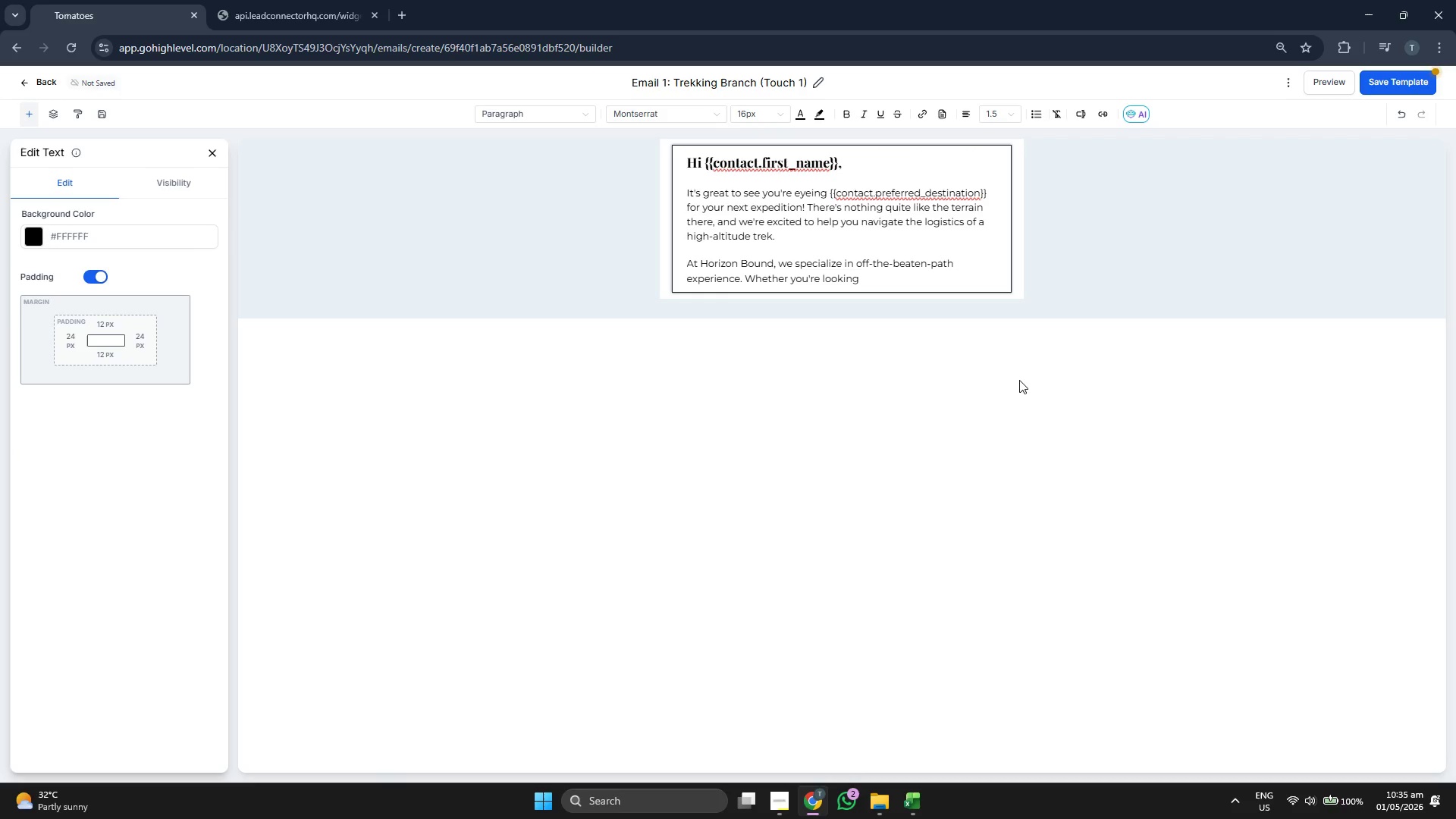 
type( for a rugged summit or a scenic valley t)
key(Backspace)
type(trek, wel)
key(Backspace)
type('ll s)
key(Backspace)
type(esnu)
key(Backspace)
key(Backspace)
key(Backspace)
type(nsure every detail of your {{comnta)
key(Backspace)
key(Backspace)
key(Backspace)
type(tacttr)
key(Backspace)
key(Backspace)
type(.tru)
key(Backspace)
type(ip_intereste}} i )
key(Backspace)
type(s handled.)
 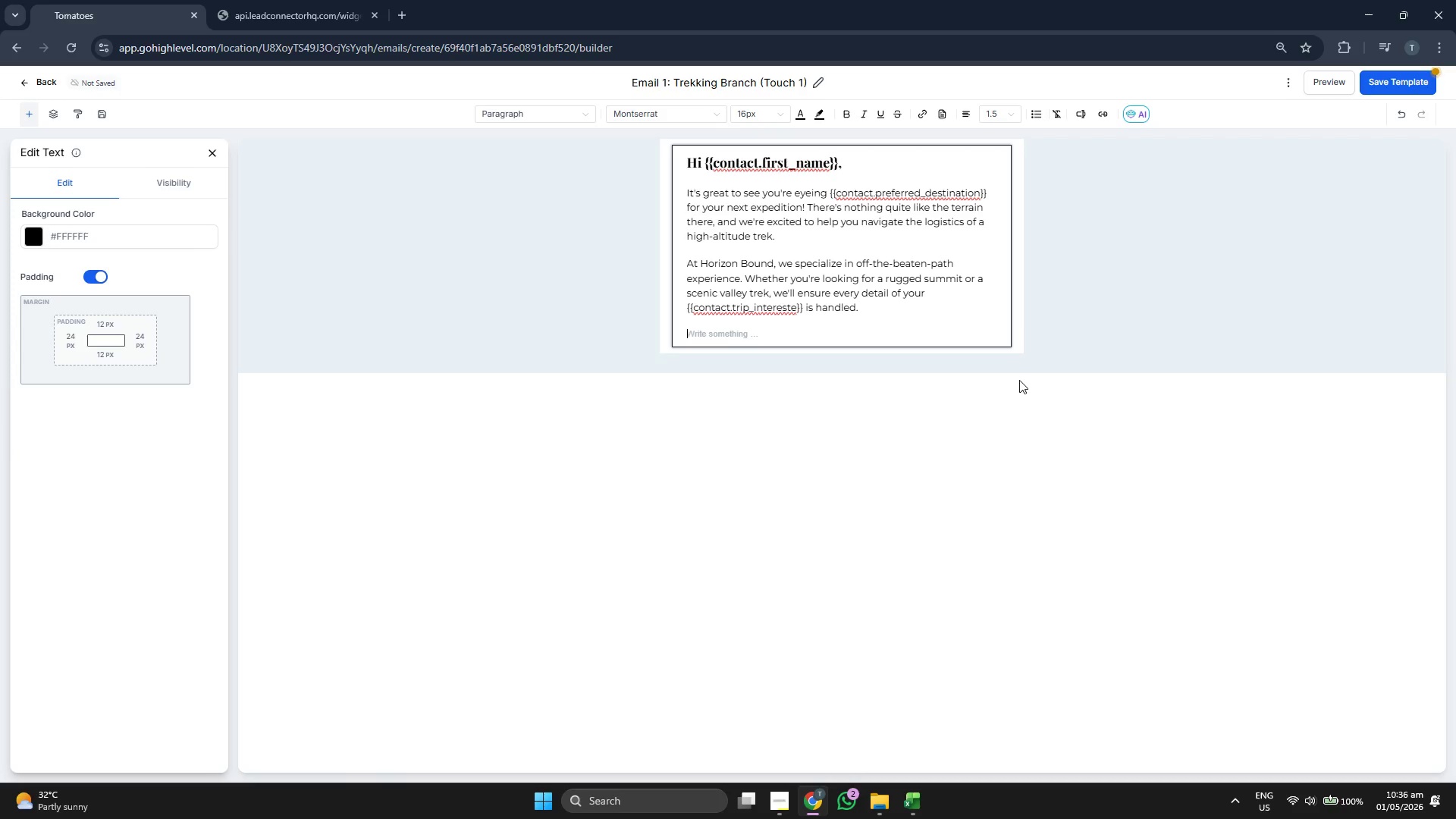 
 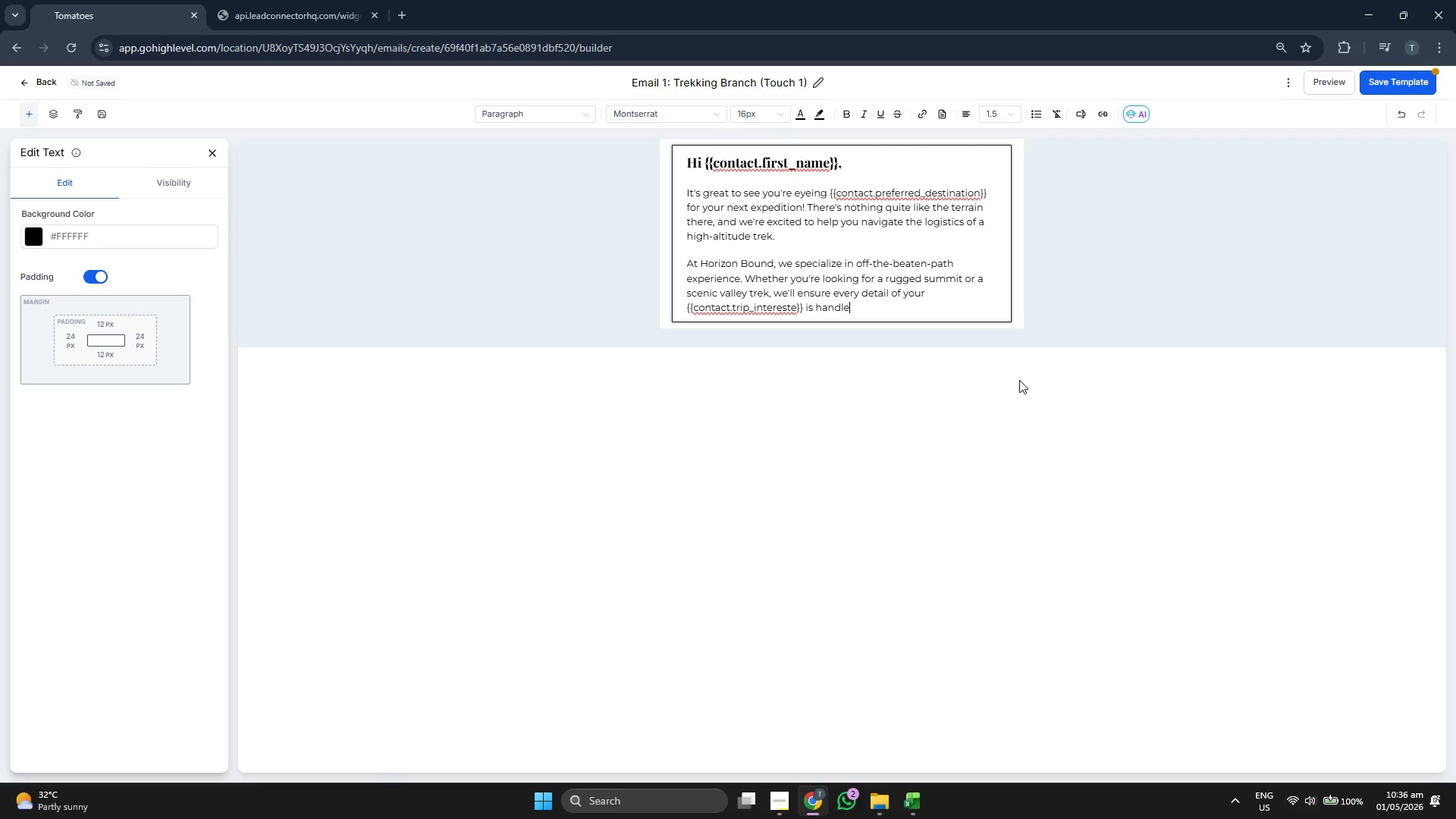 
key(Enter)
 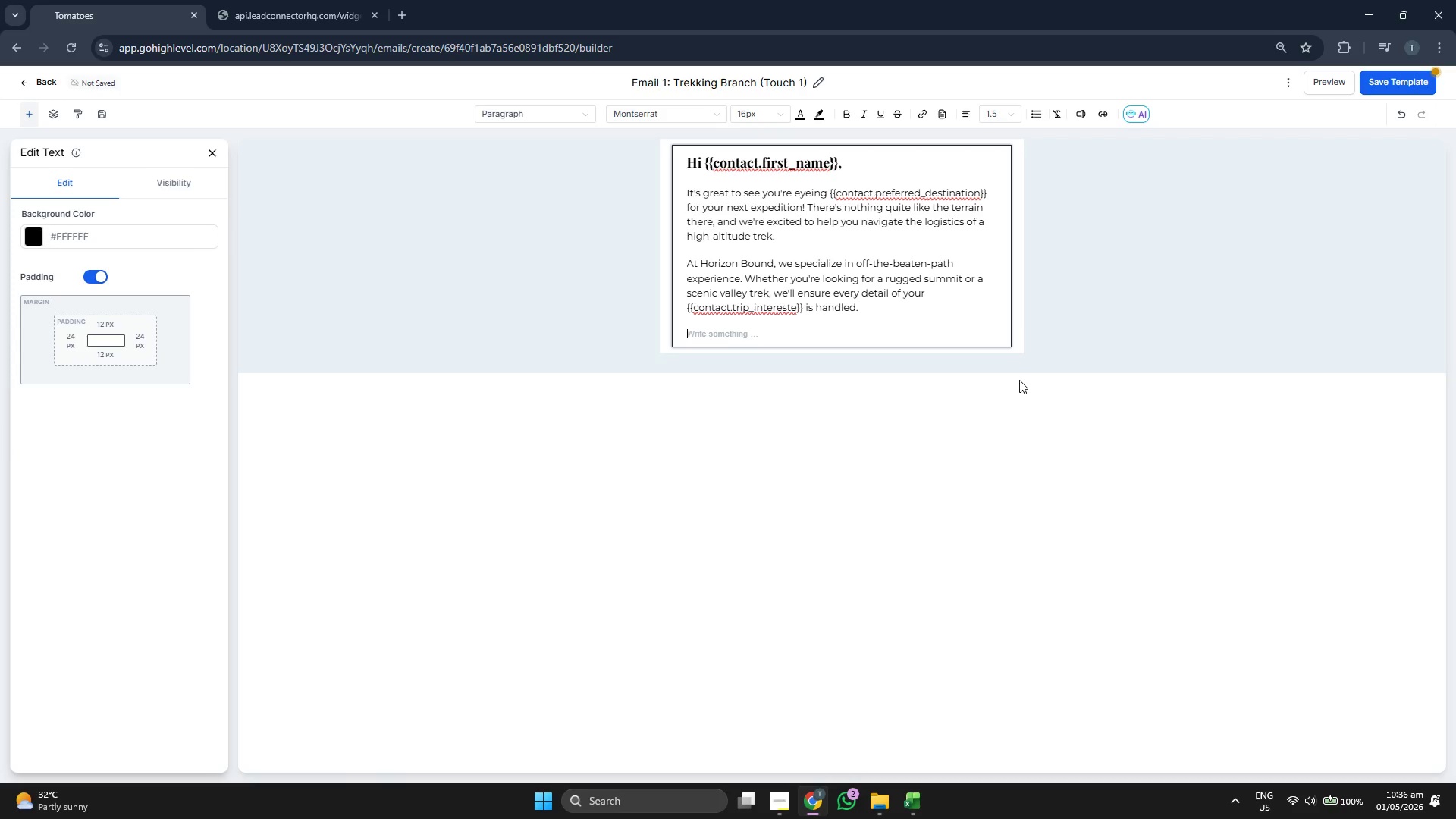 
key(Enter)
 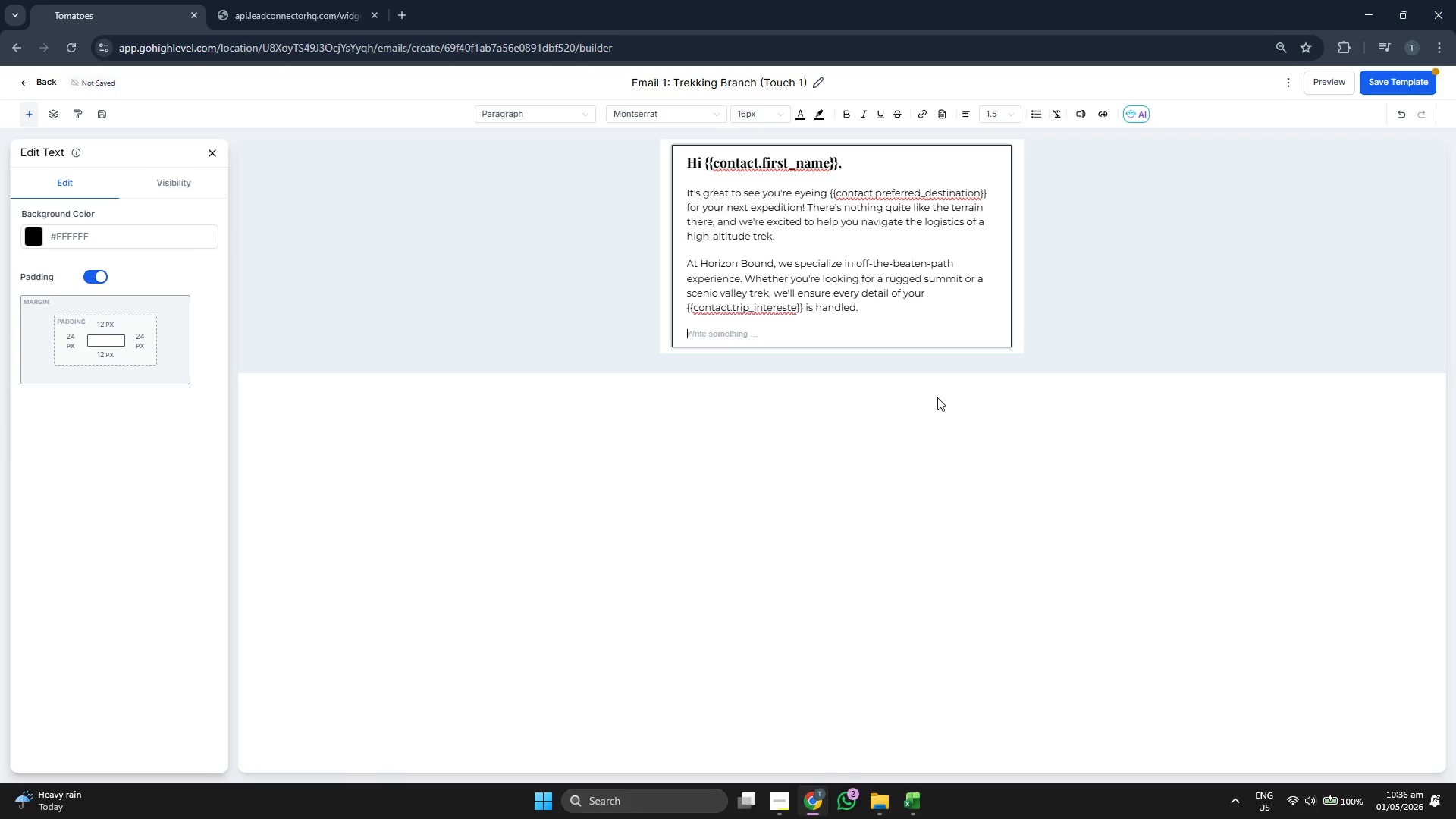 
type(Are uou)
key(Backspace)
key(Backspace)
key(Backspace)
type(you looking )
 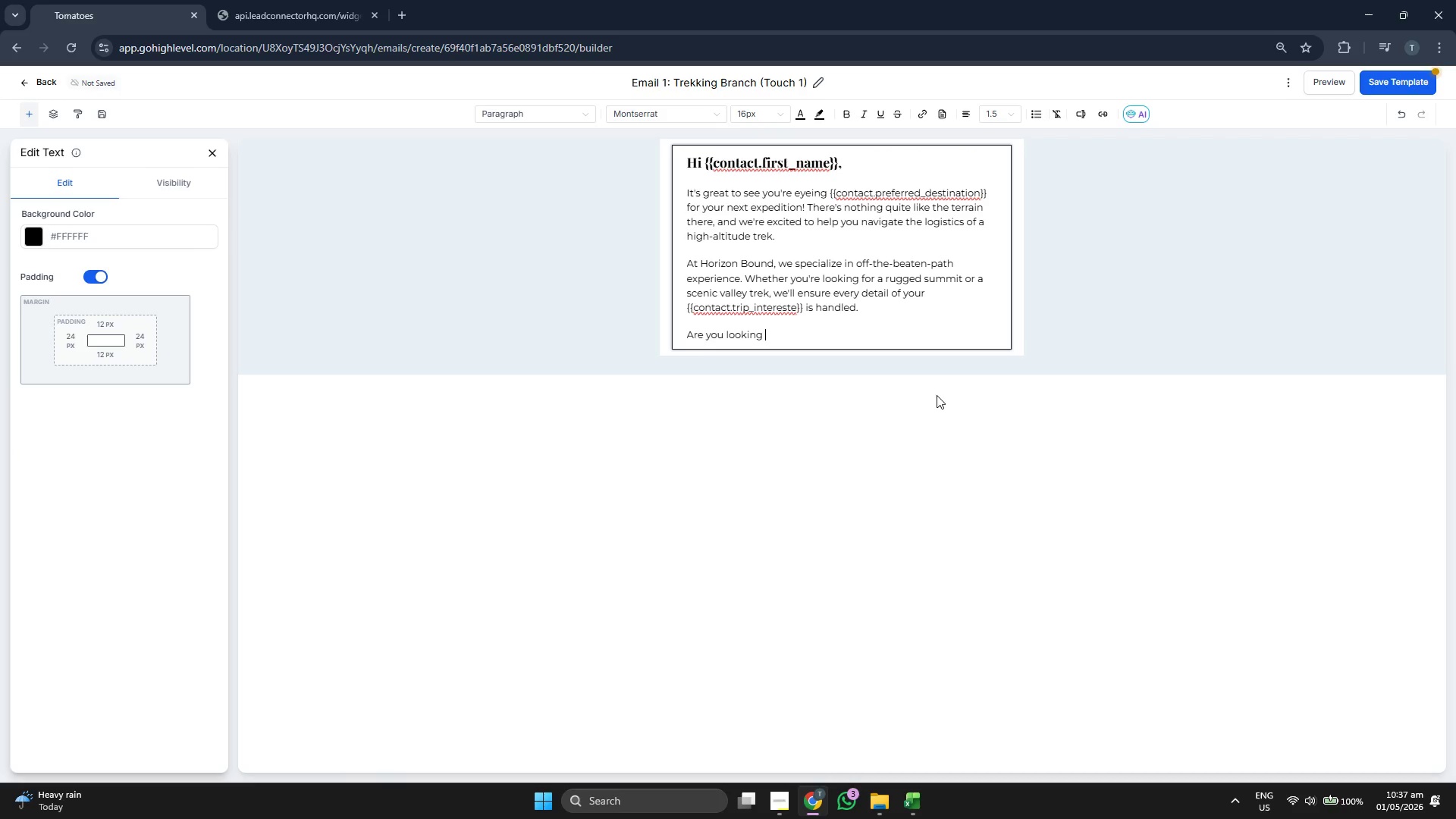 
type(at sope)
key(Backspace)
key(Backspace)
key(Backspace)
type(pecific dta)
key(Backspace)
key(Backspace)
type(ates )
 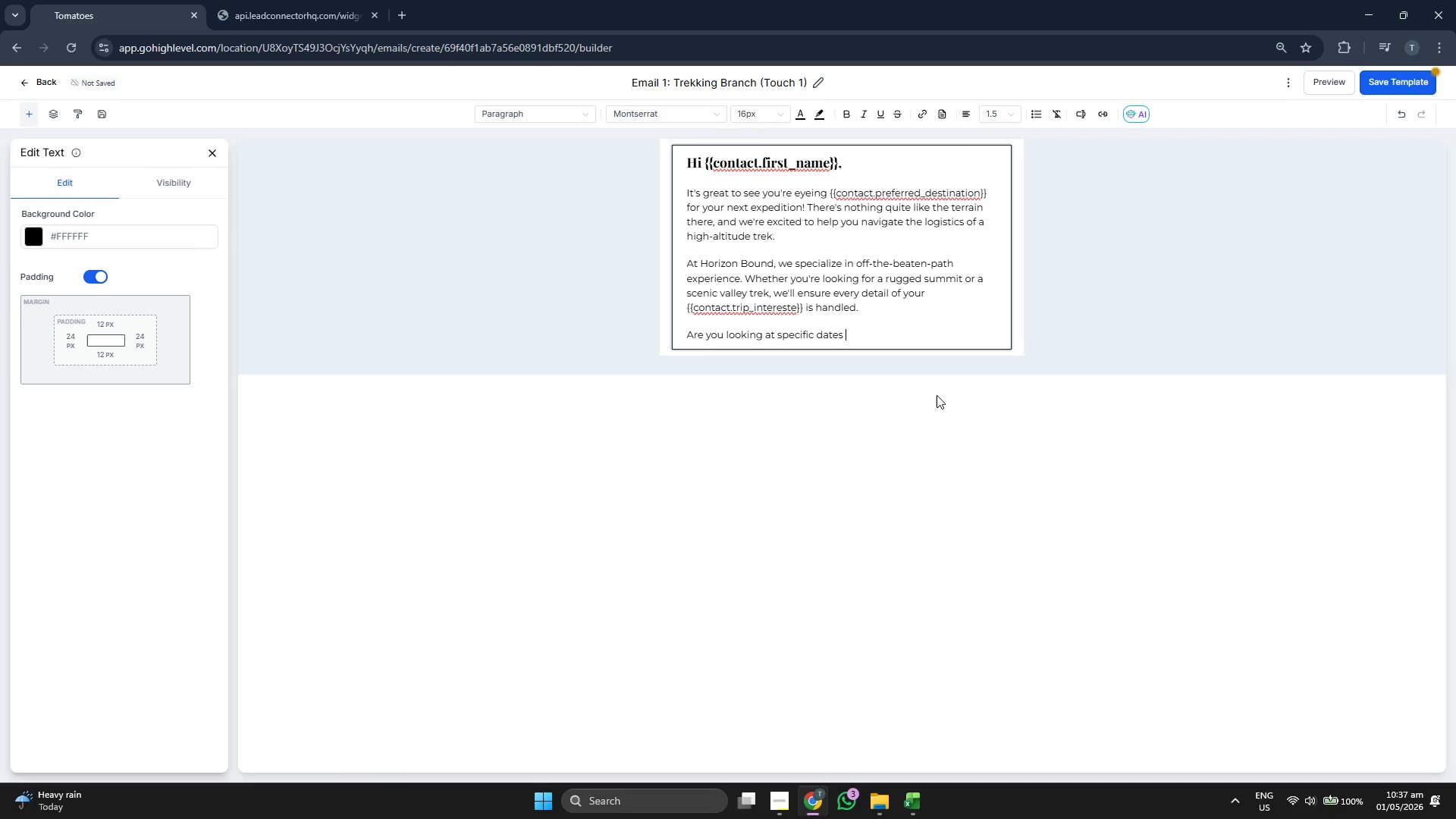 
type(for this year, or just starting the plani)
key(Backspace)
type(ning)
 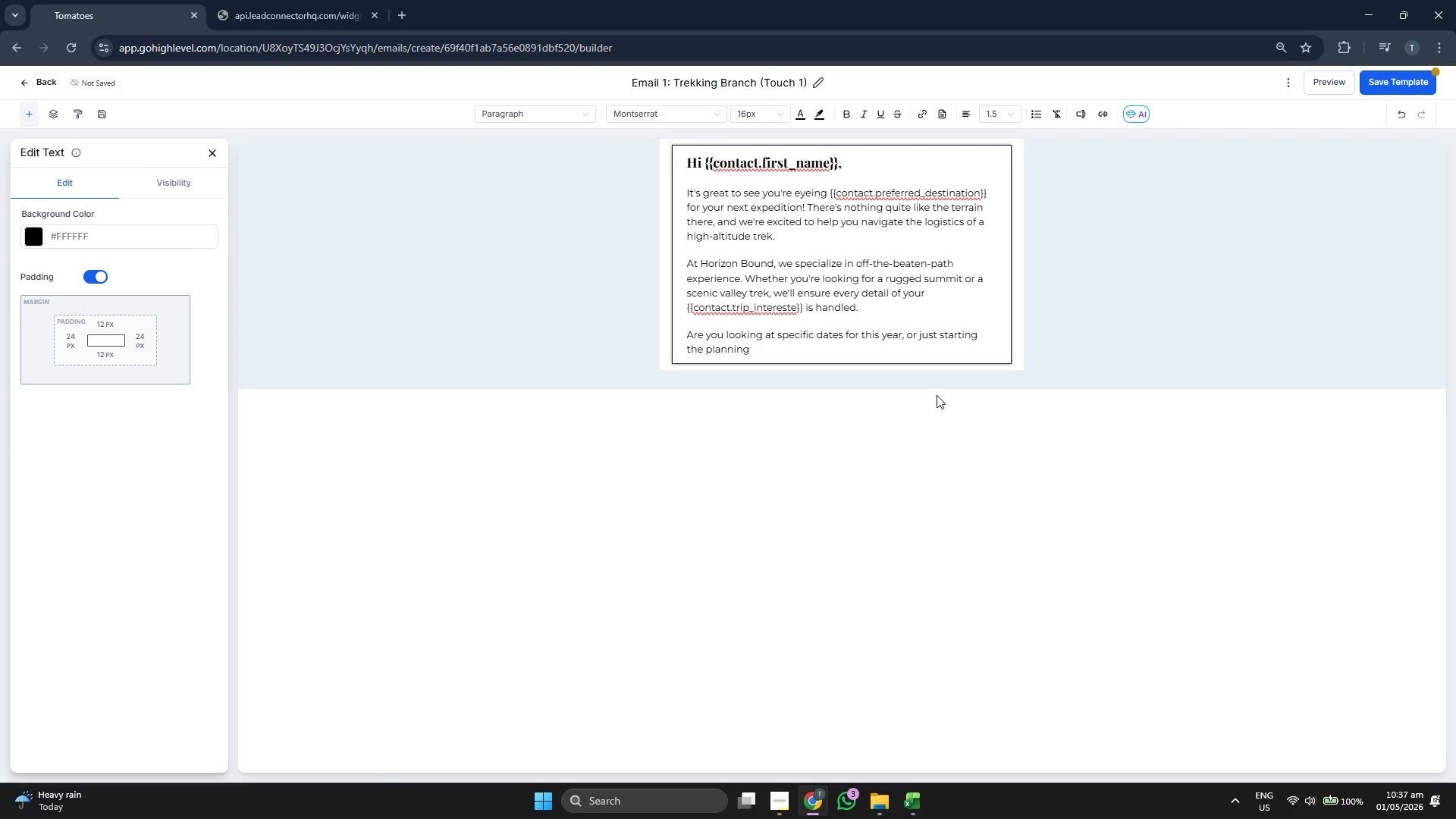 
type( phase?)
 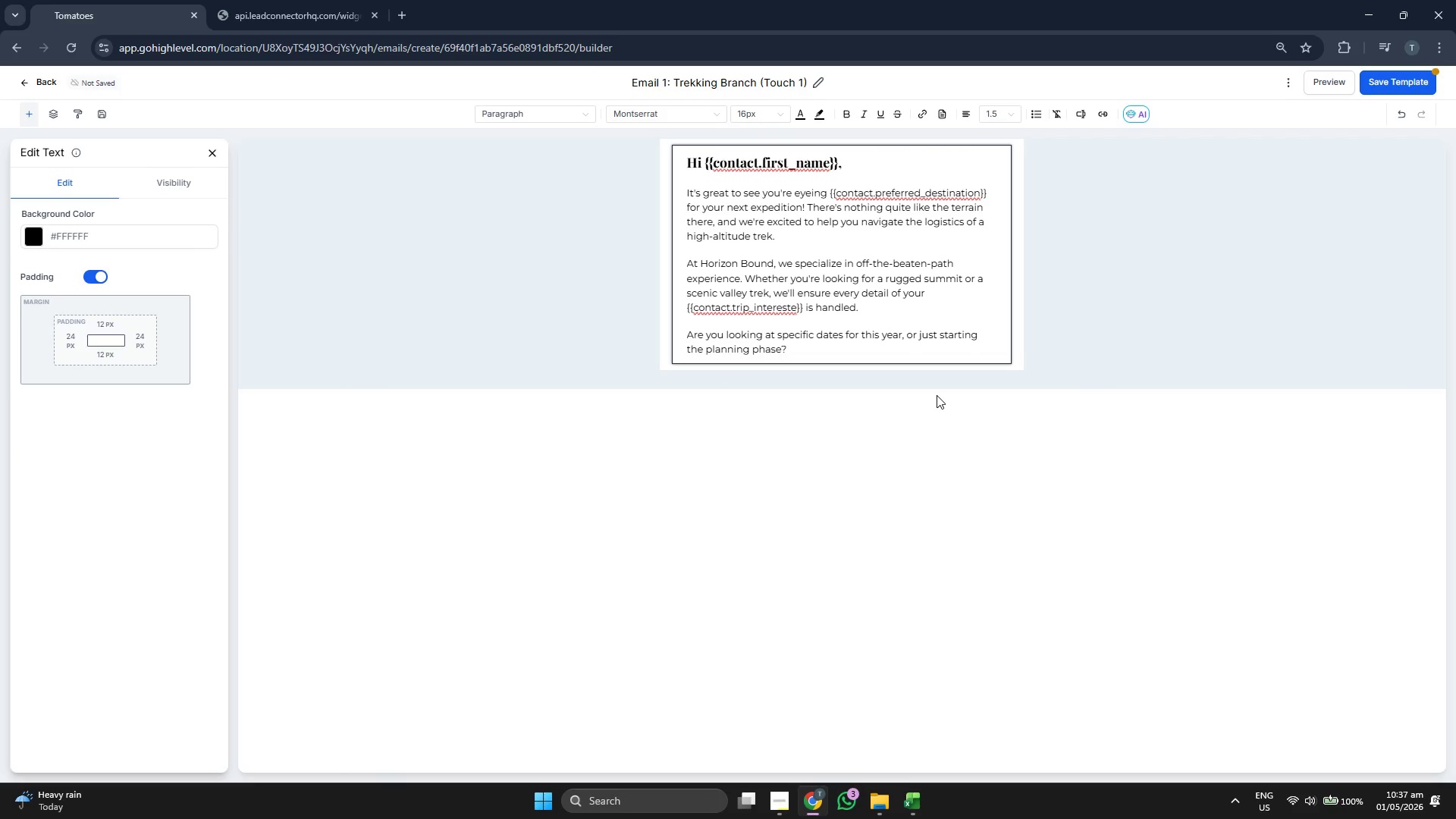 
wait(21.7)
 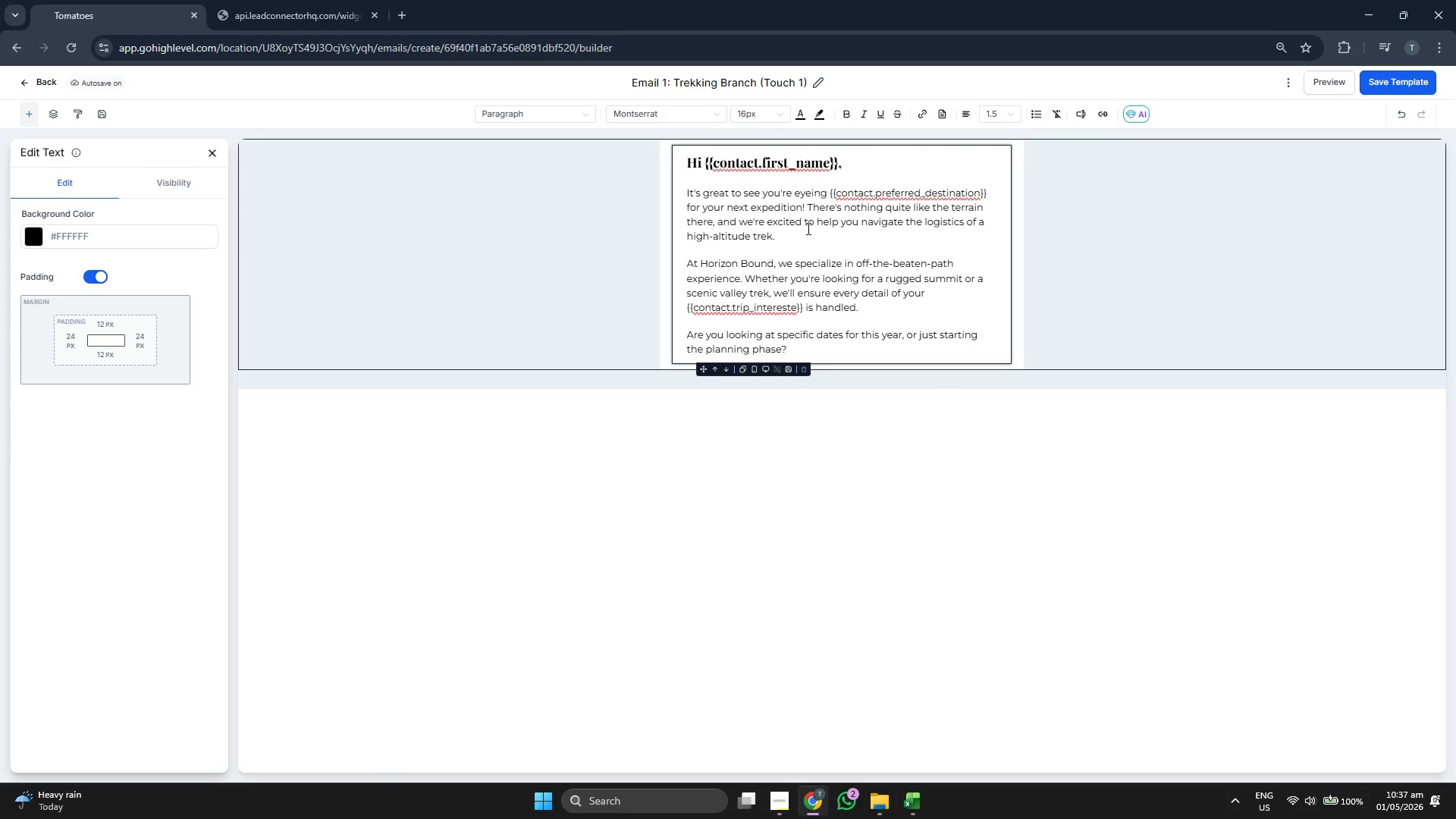 
double_click([1412, 77])
 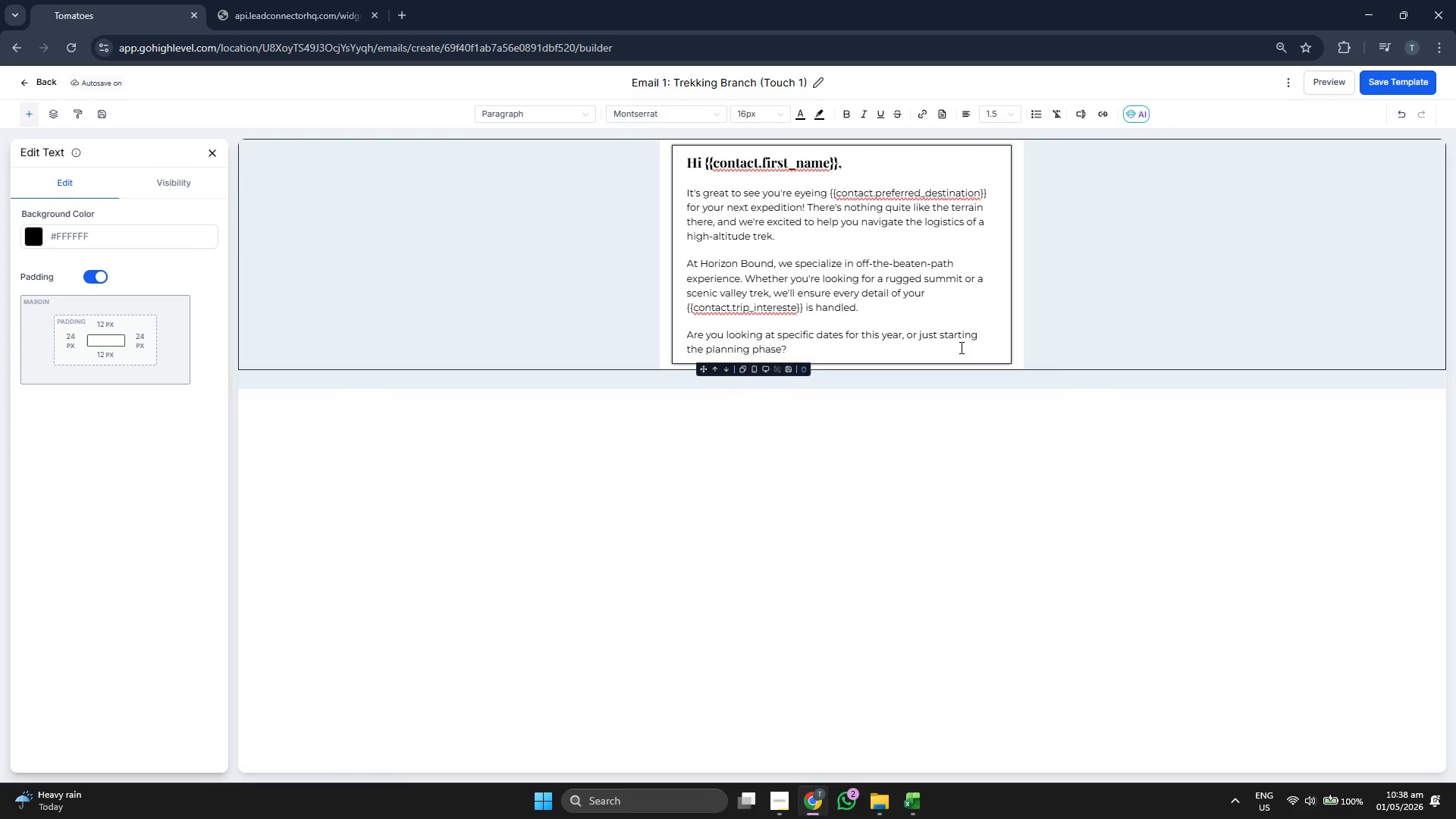 
wait(11.67)
 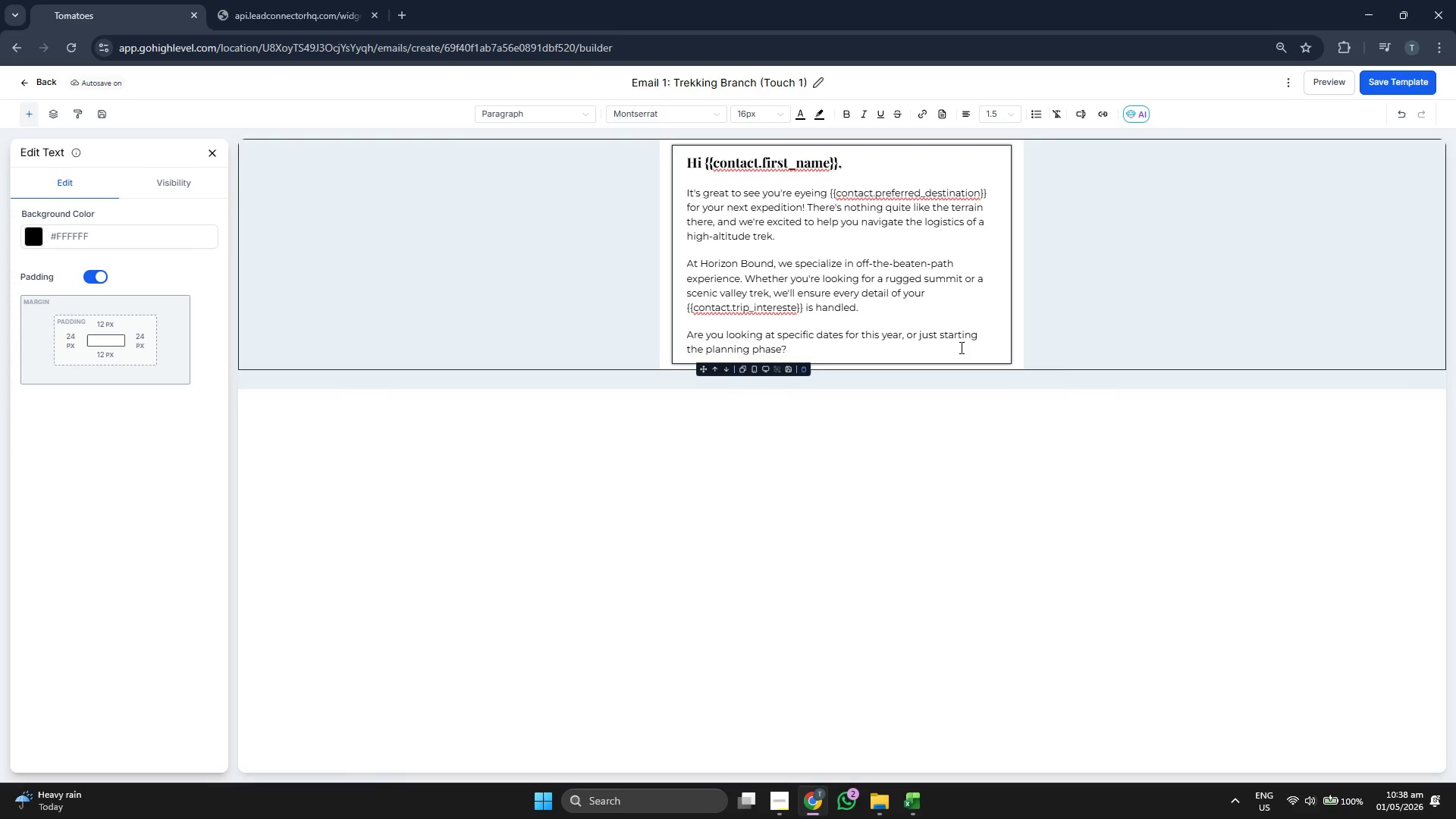 
left_click([1328, 91])
 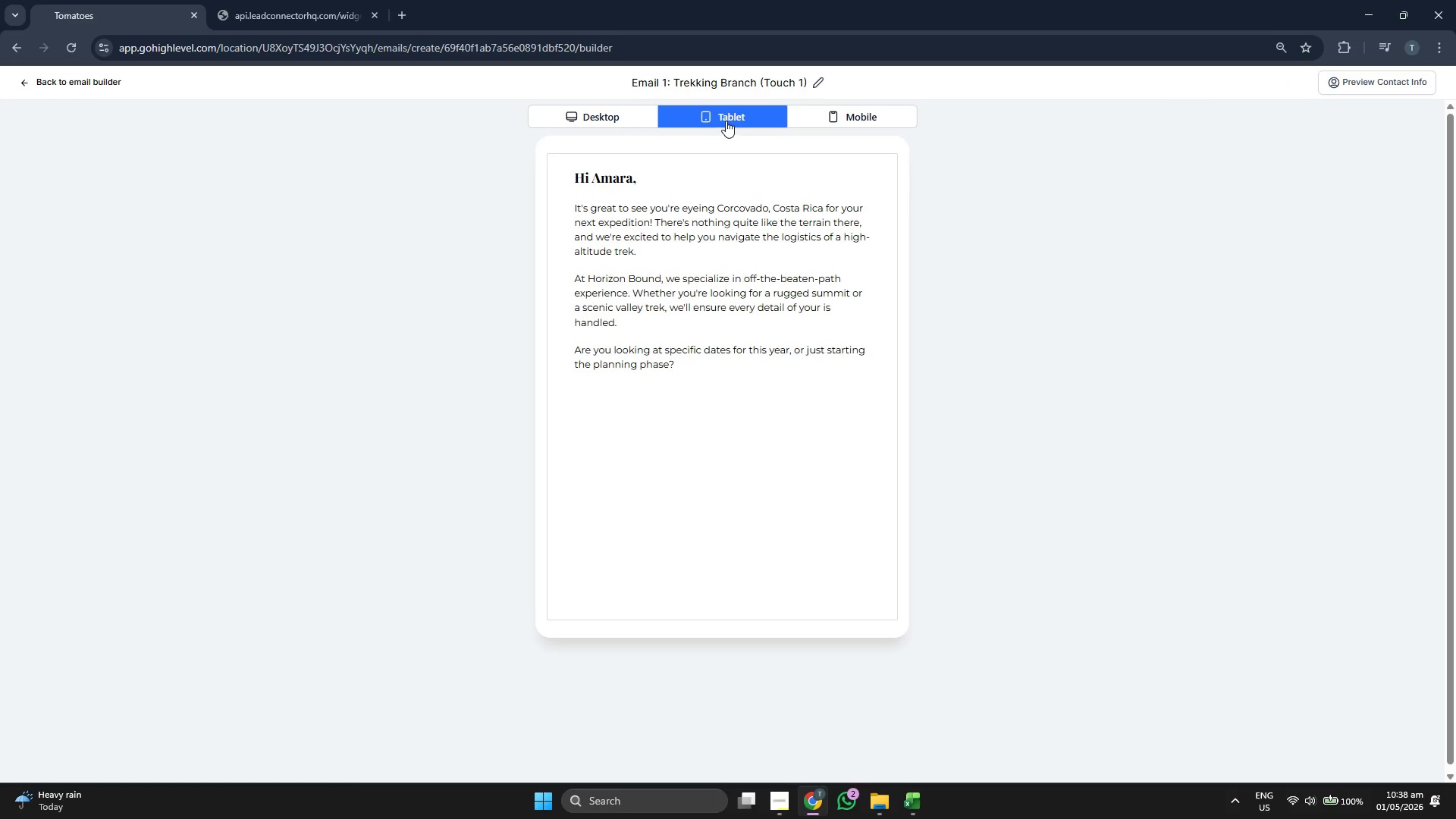 
left_click([857, 108])
 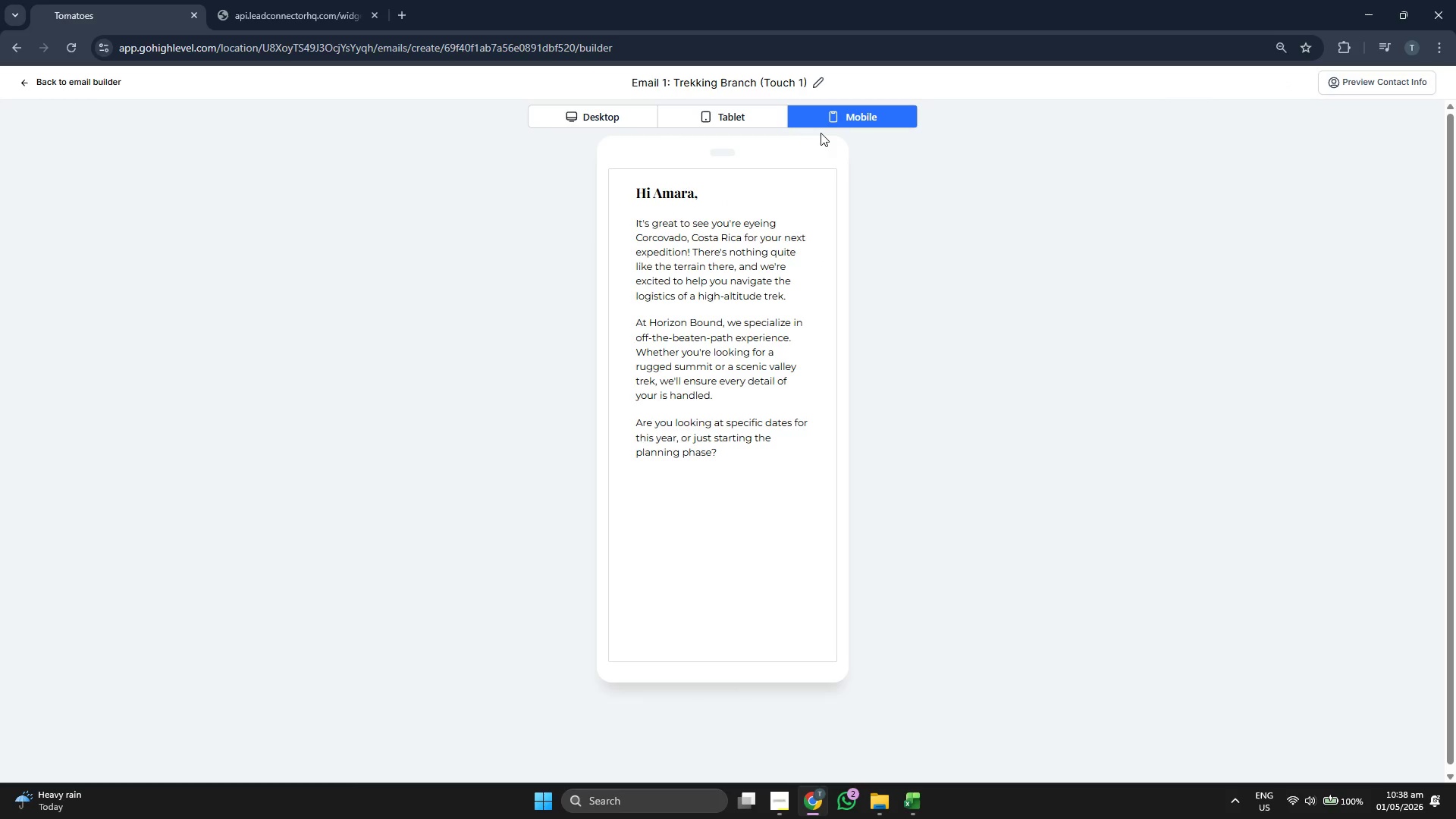 
wait(9.2)
 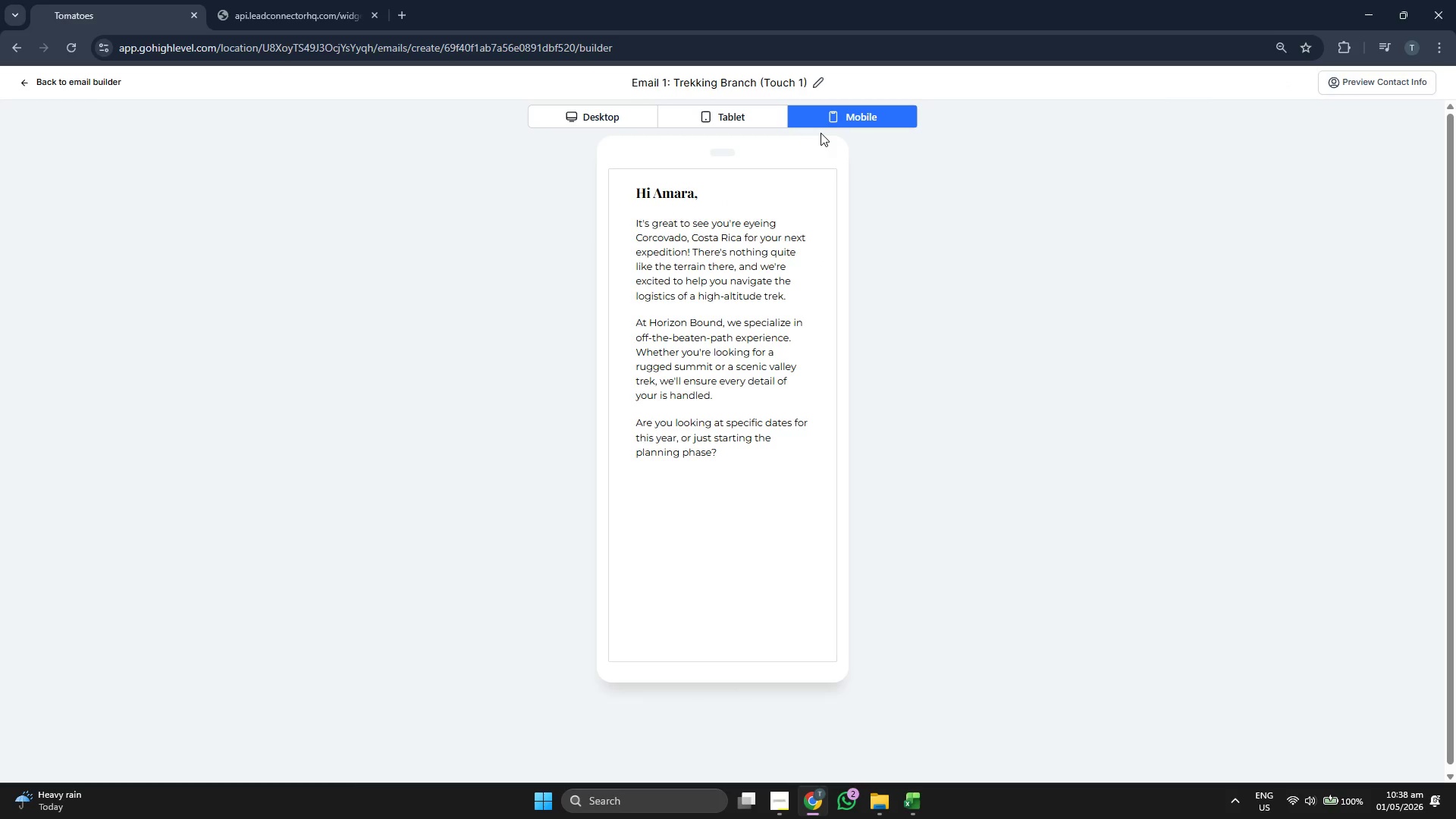 
left_click([632, 115])
 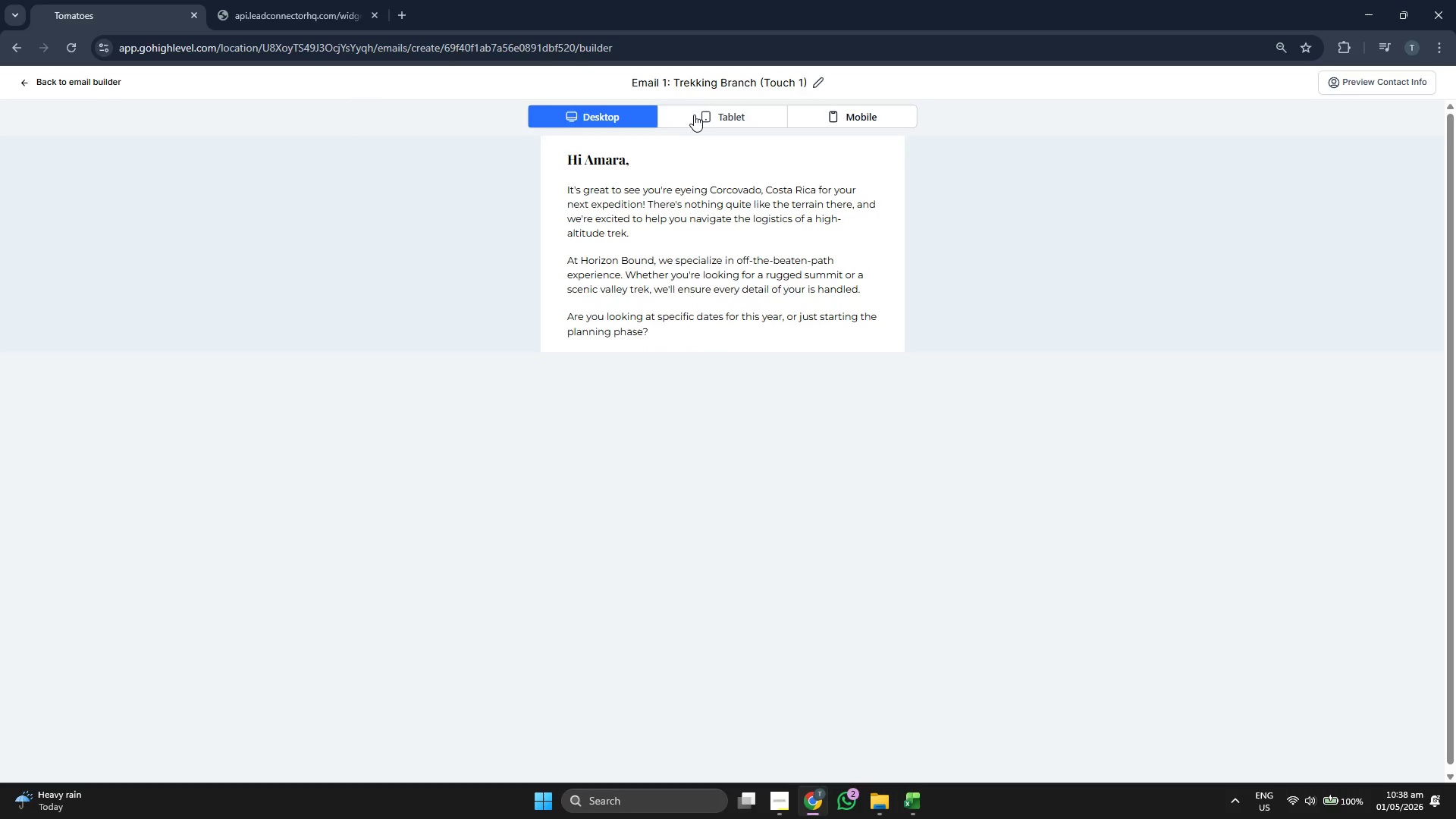 
wait(6.61)
 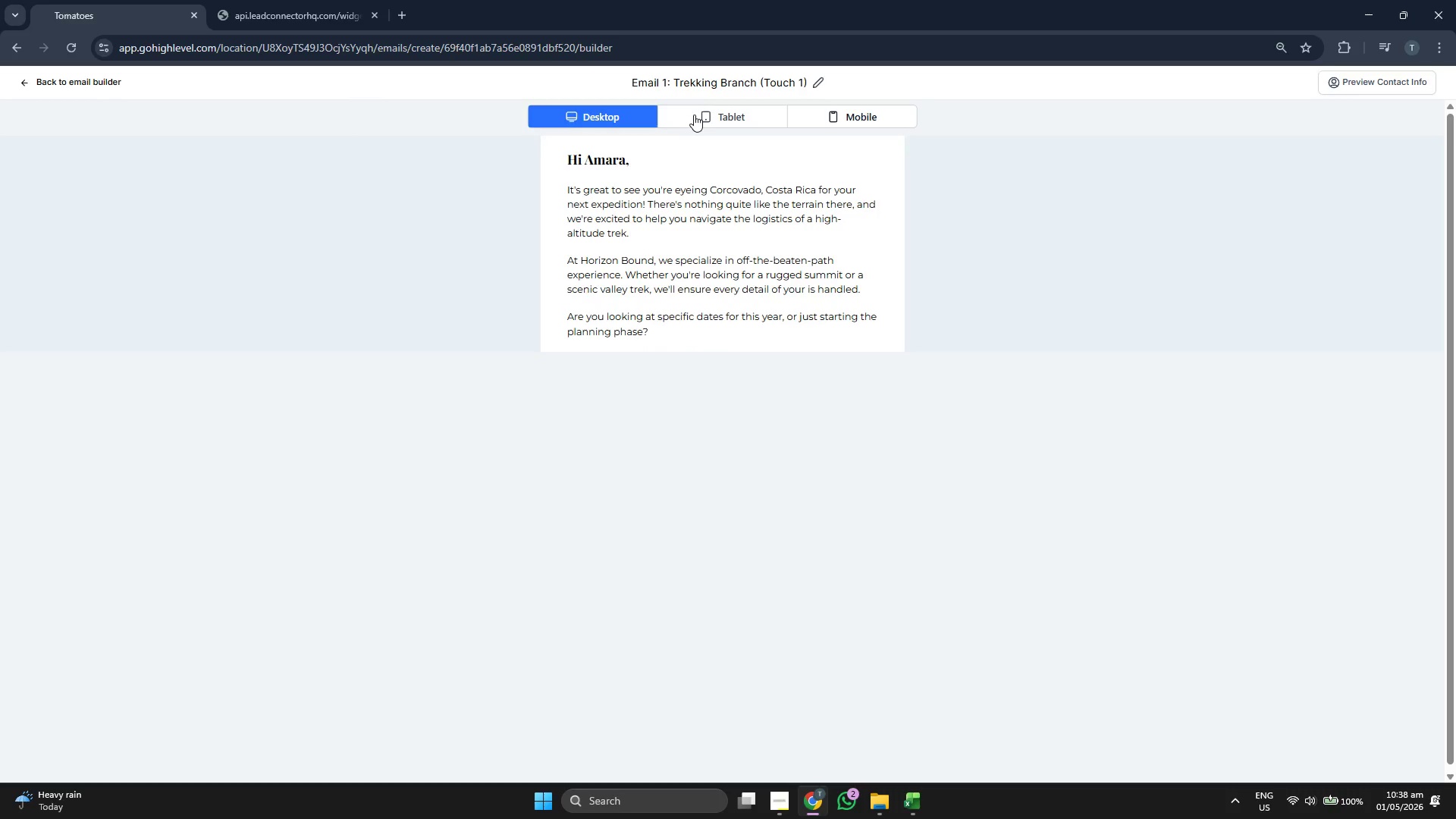 
double_click([811, 111])
 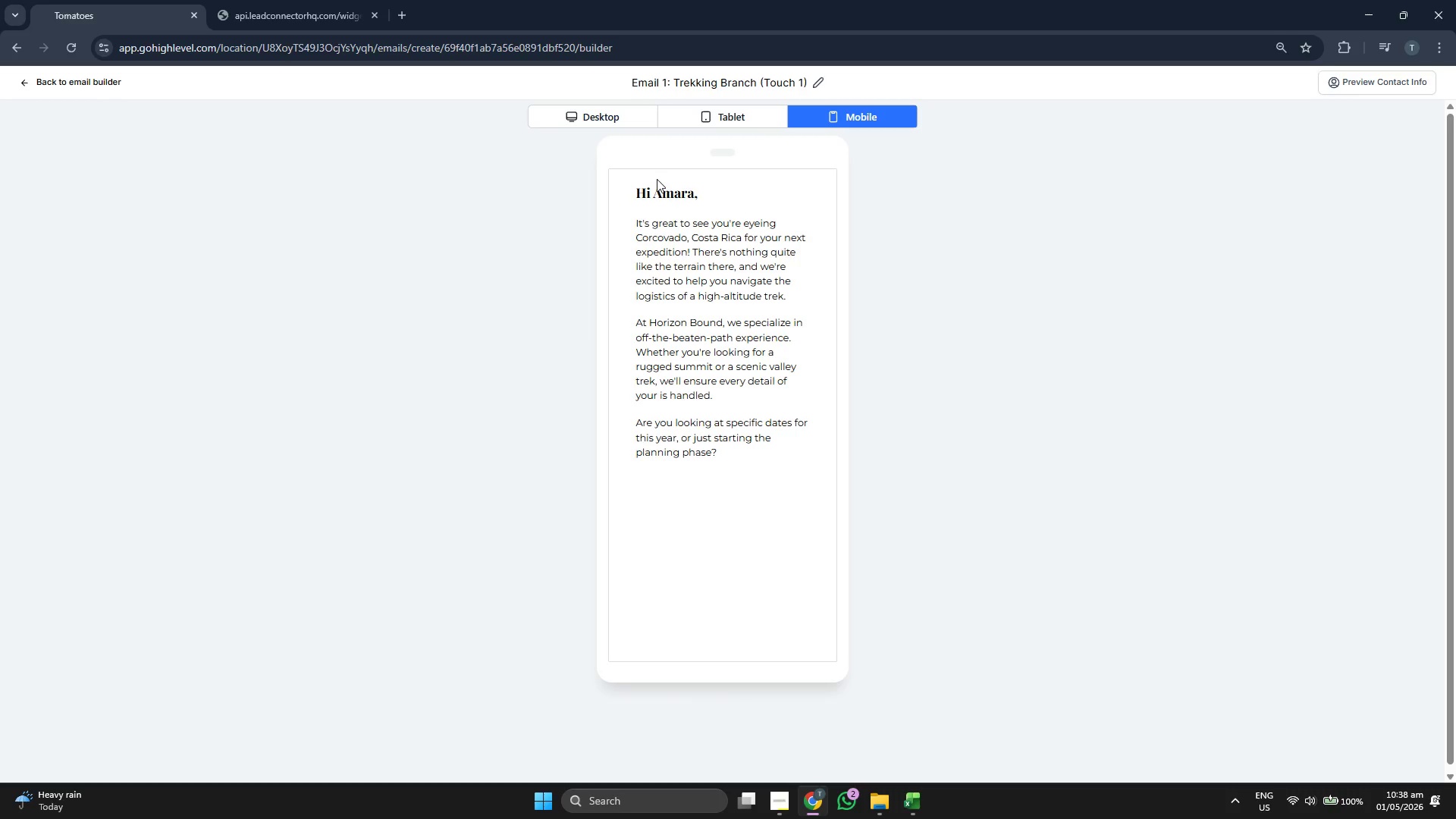 
wait(8.36)
 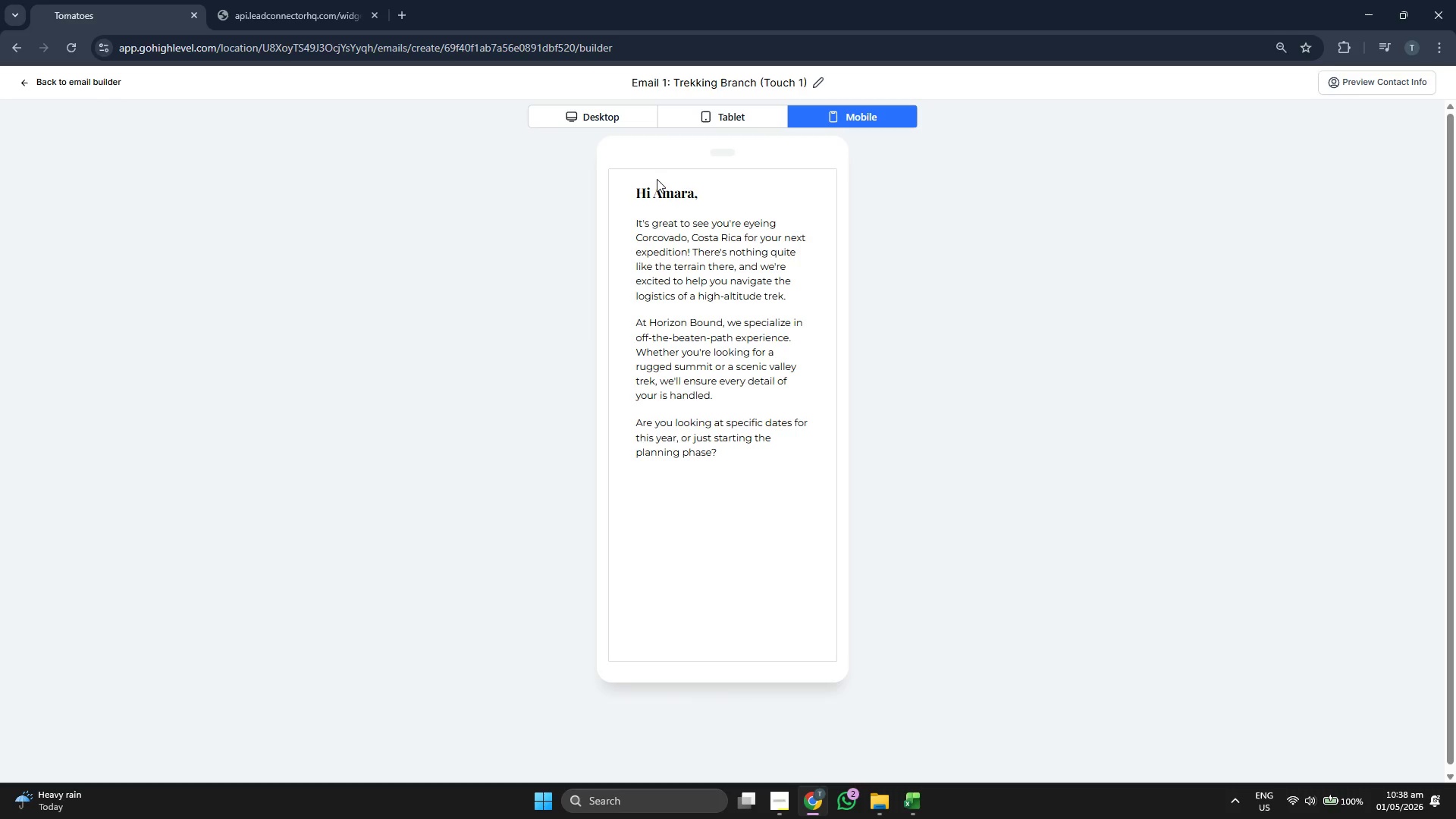 
left_click([725, 118])
 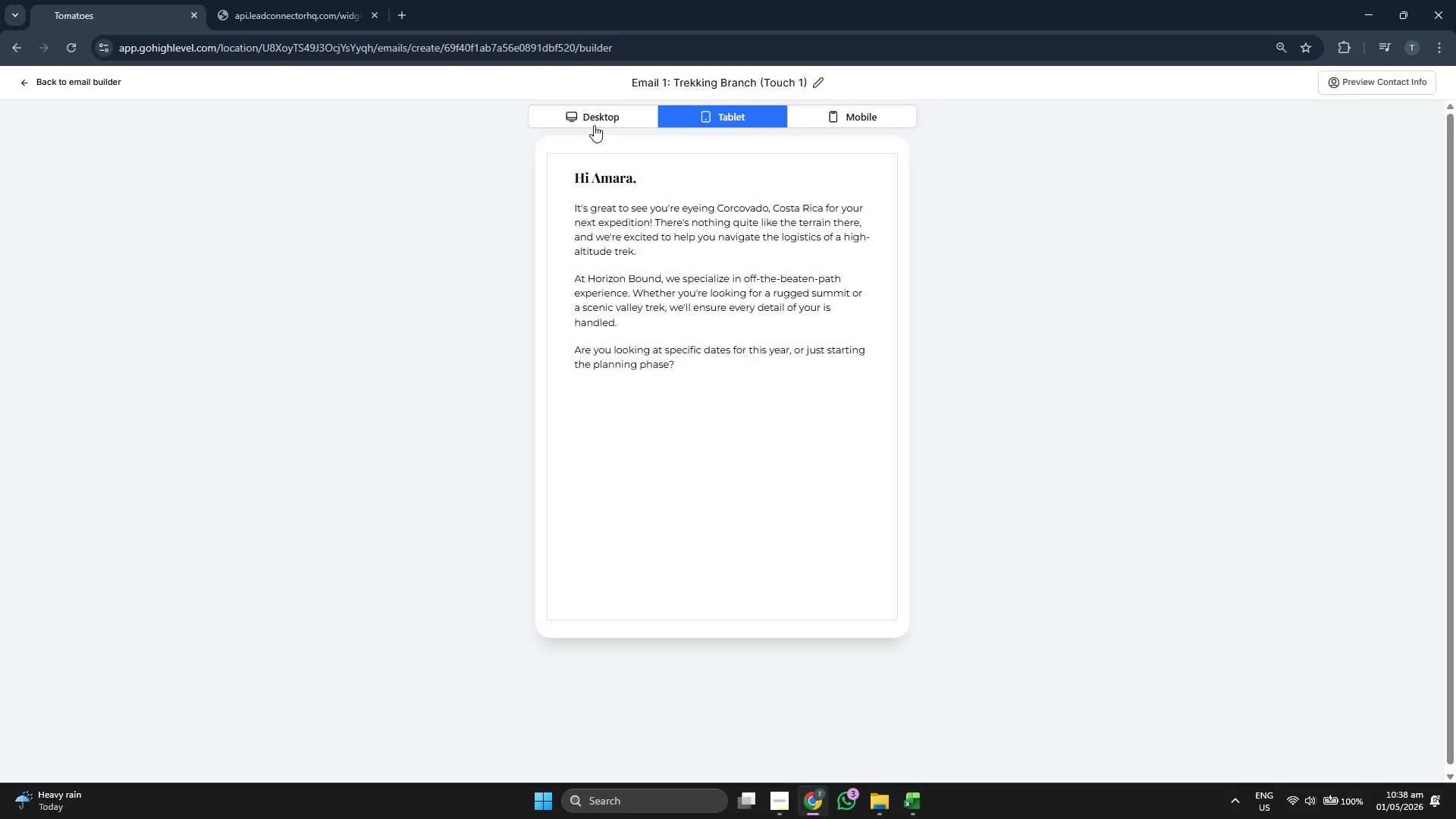 
left_click([594, 124])
 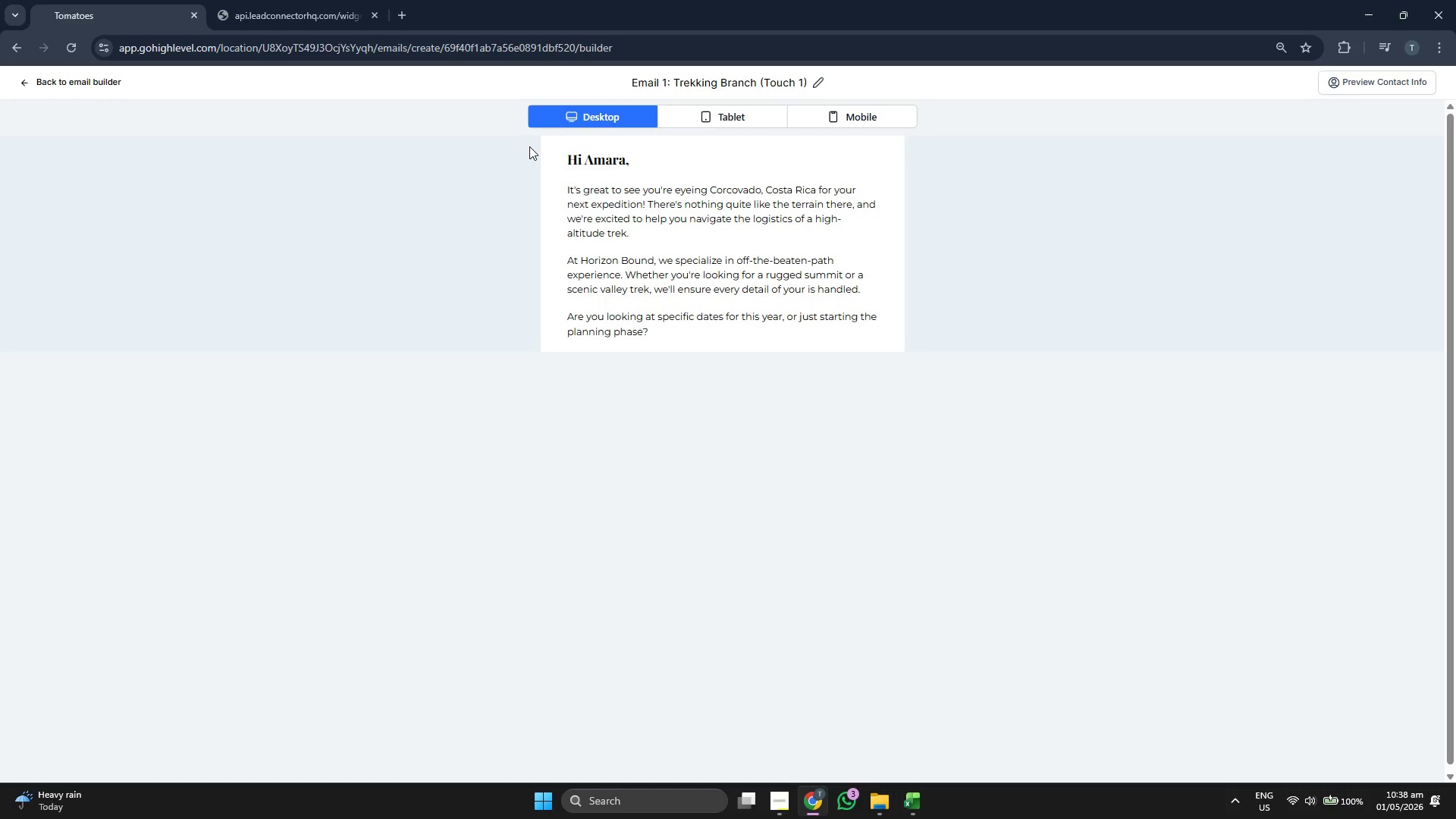 
wait(8.25)
 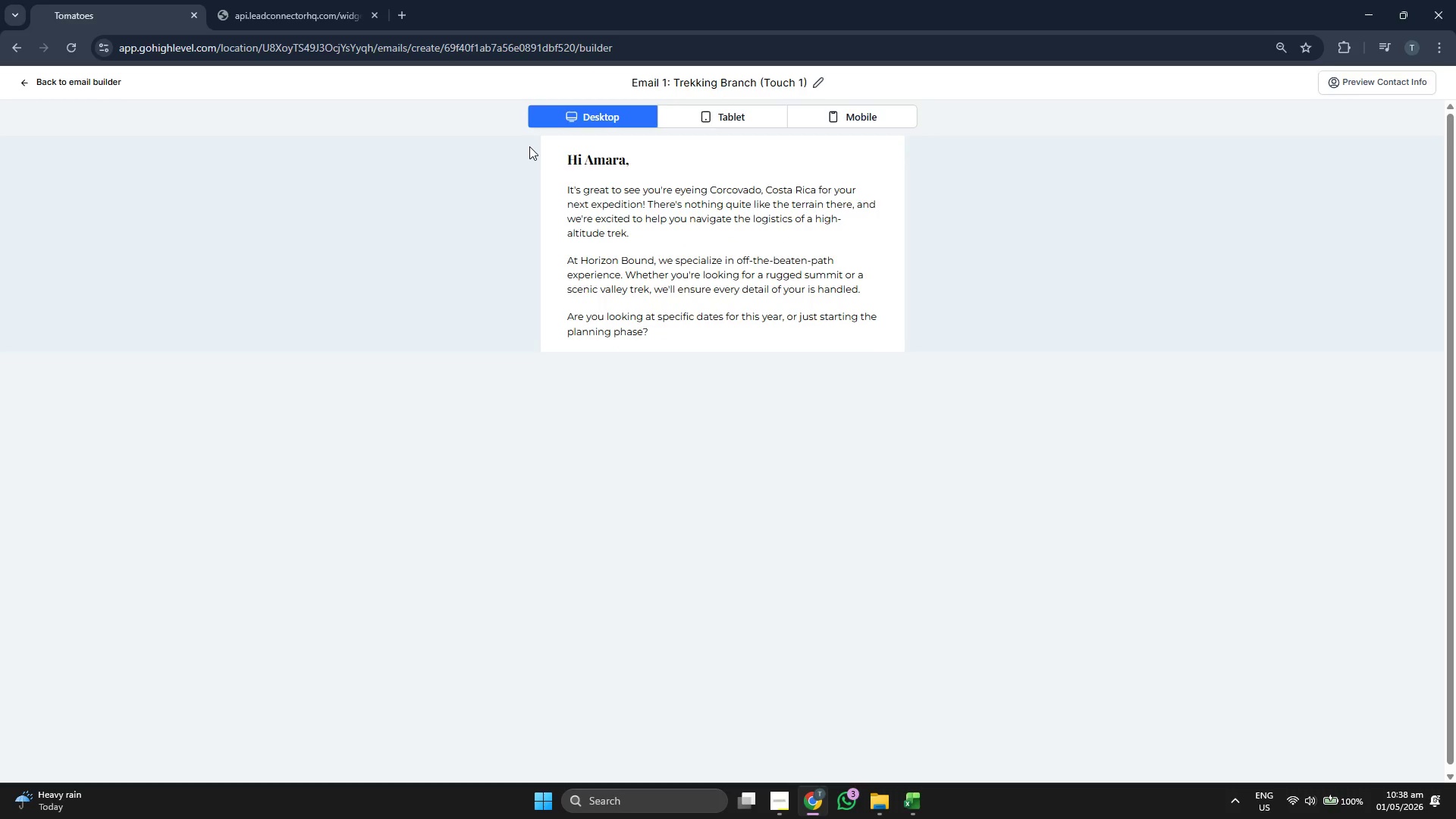 
left_click([71, 88])
 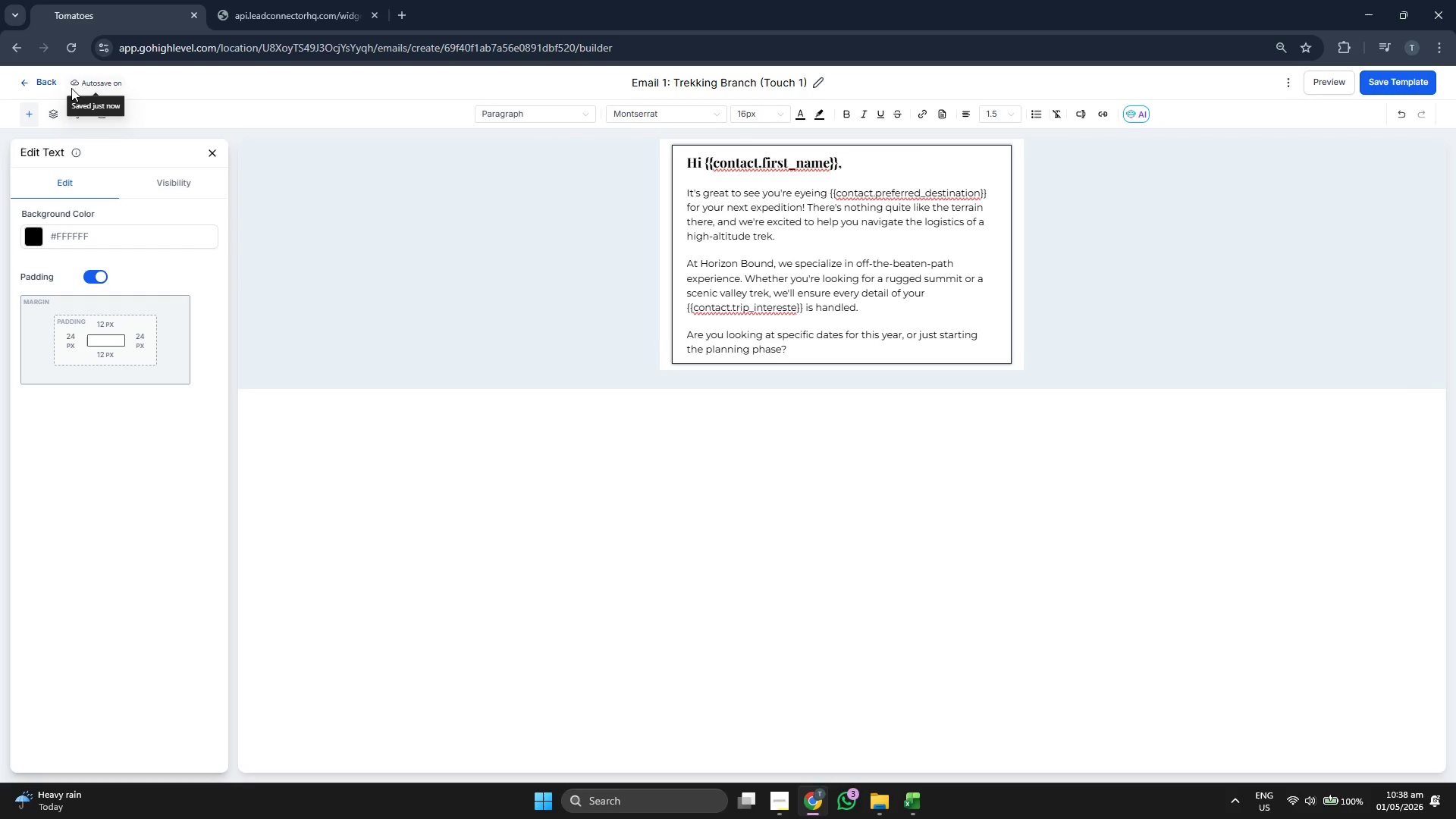 
wait(12.53)
 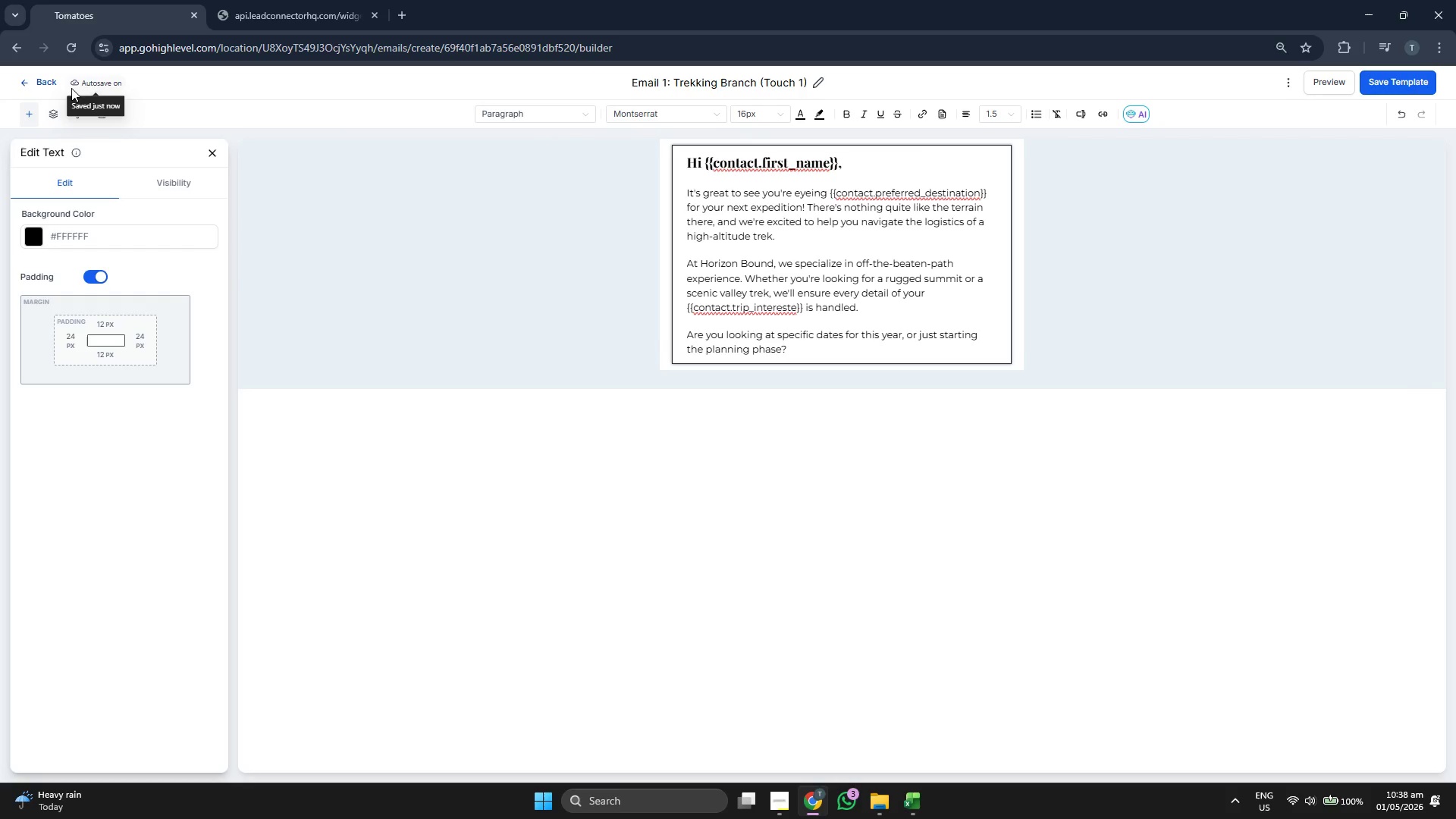 
left_click([47, 89])
 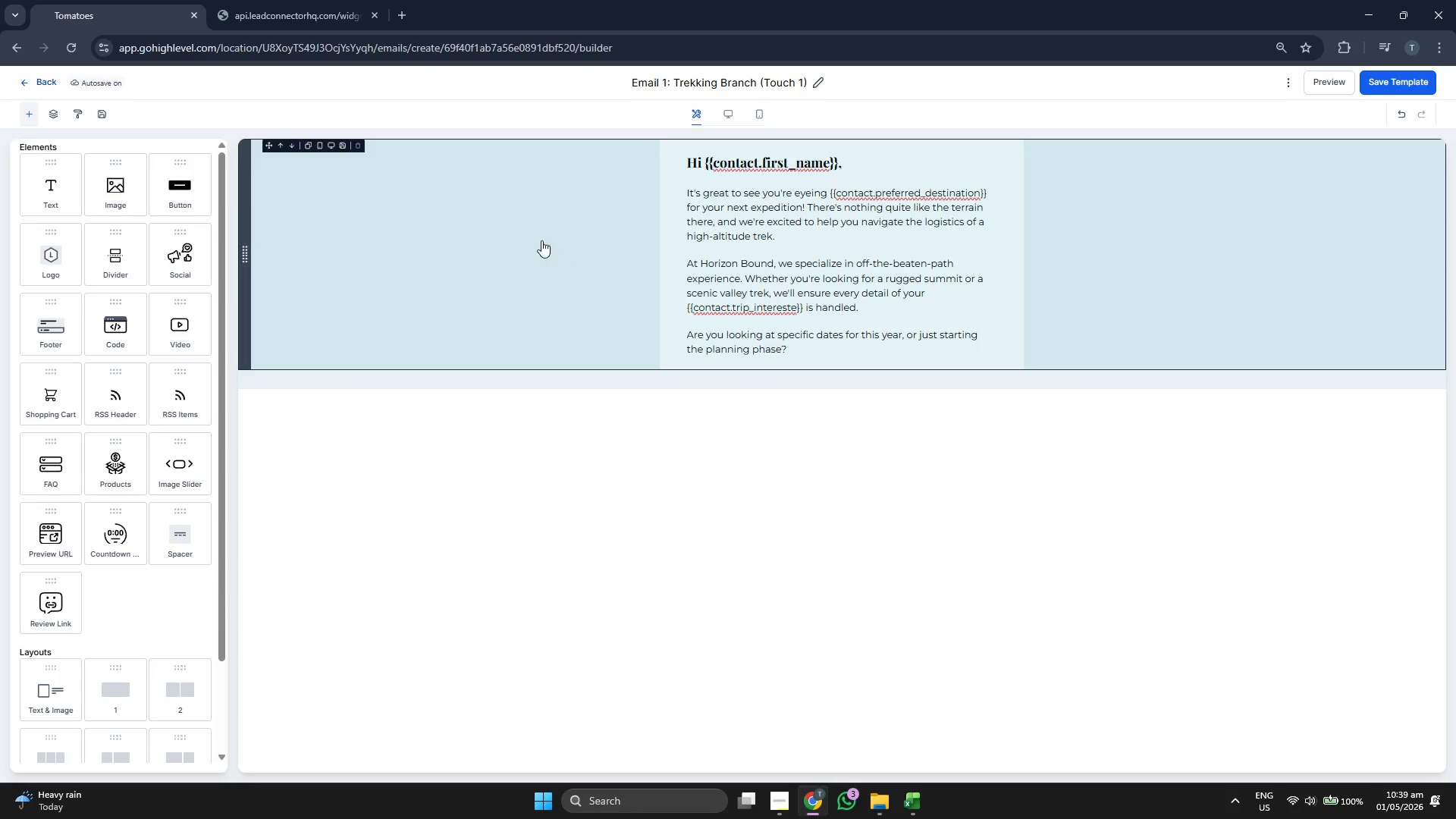 
wait(13.94)
 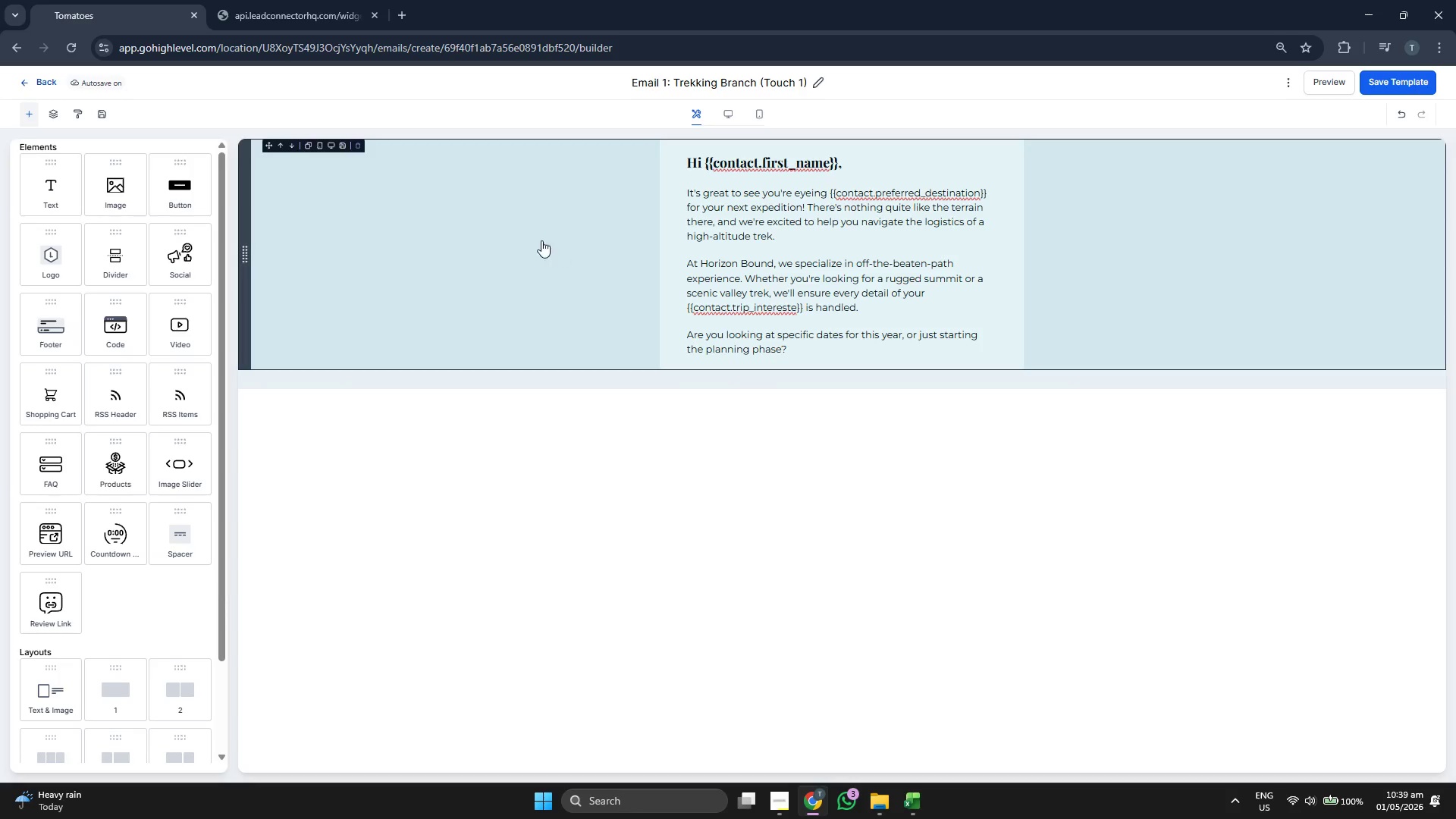 
left_click([52, 84])
 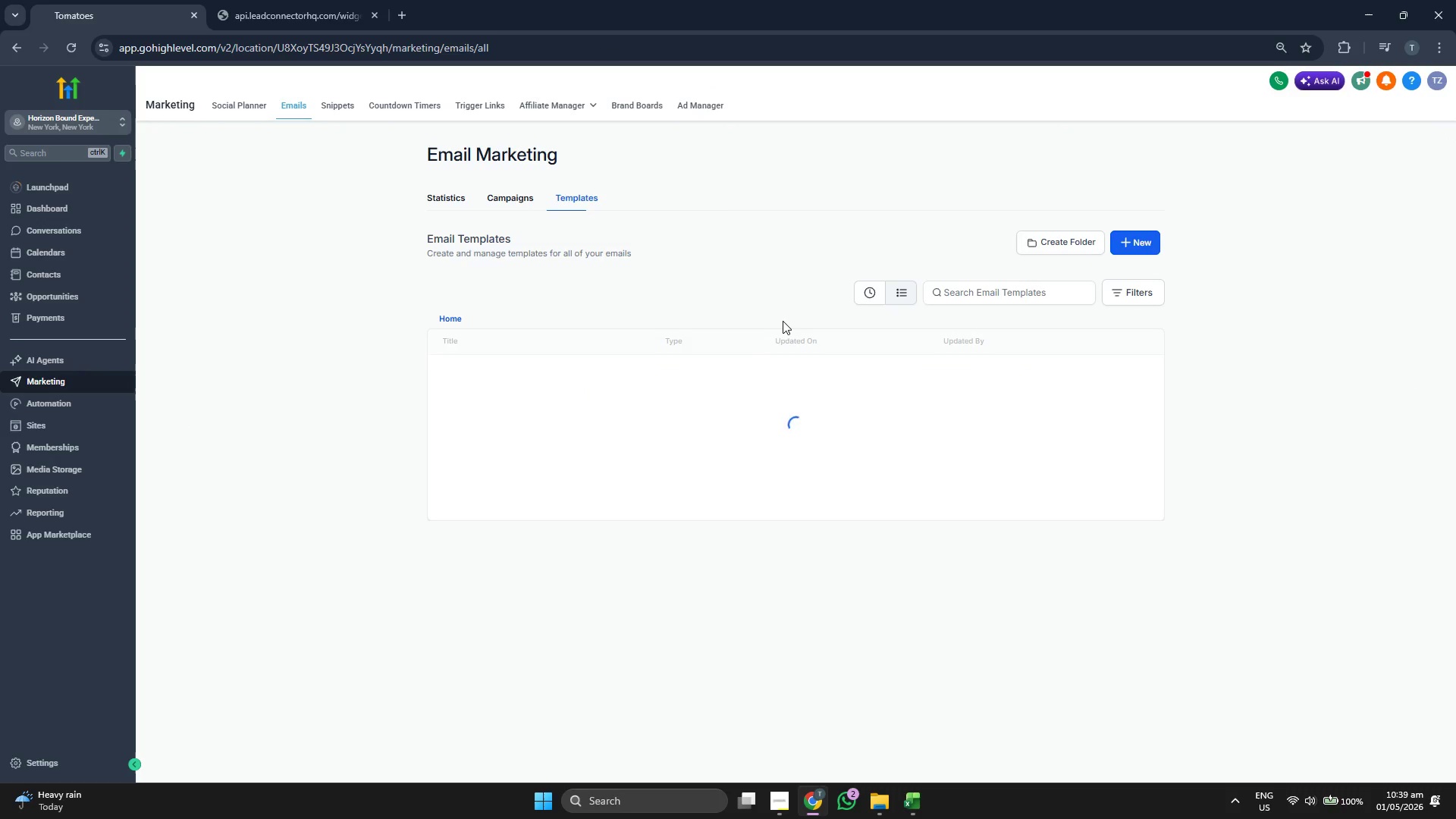 
left_click([544, 377])
 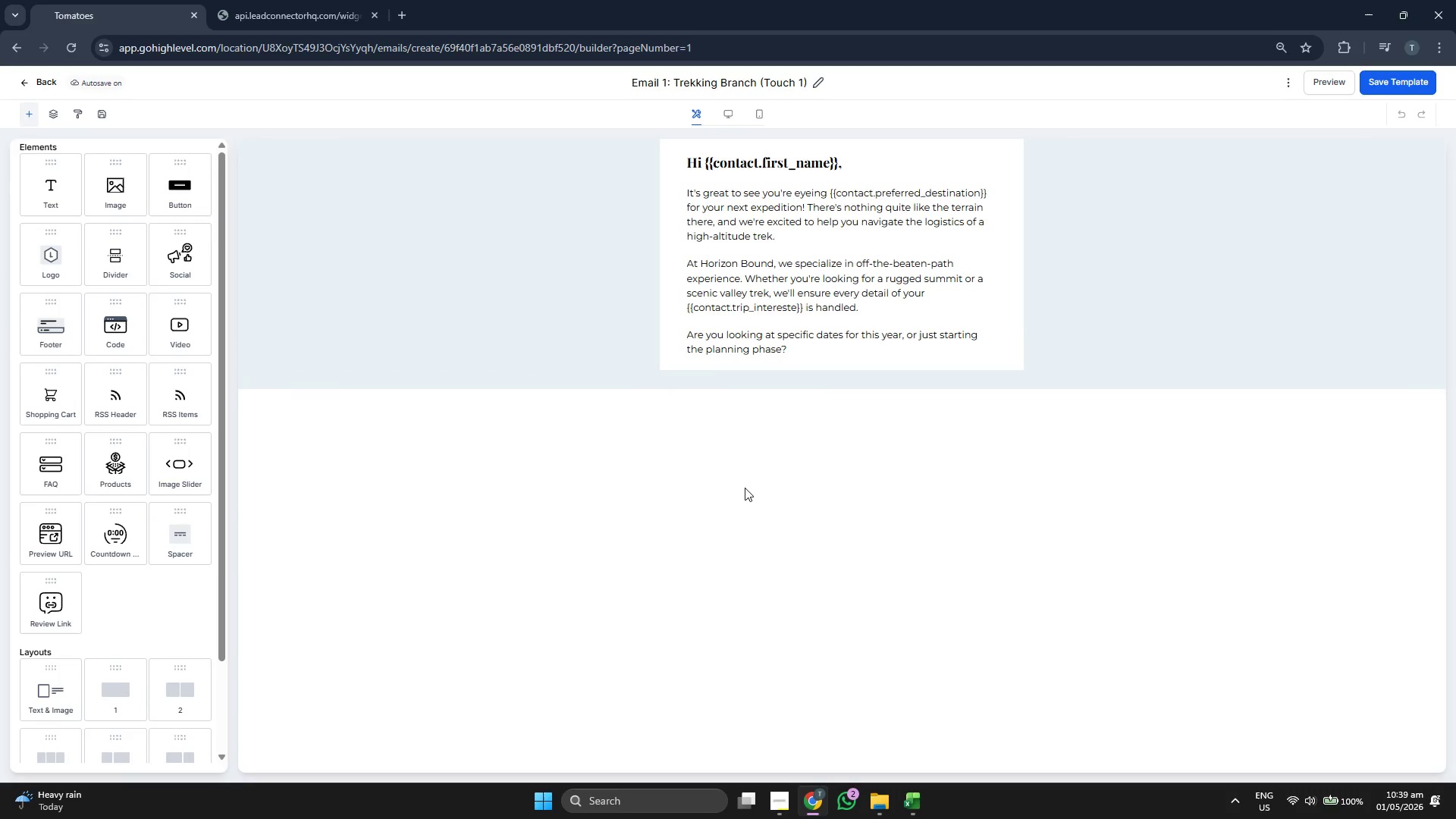 
wait(14.38)
 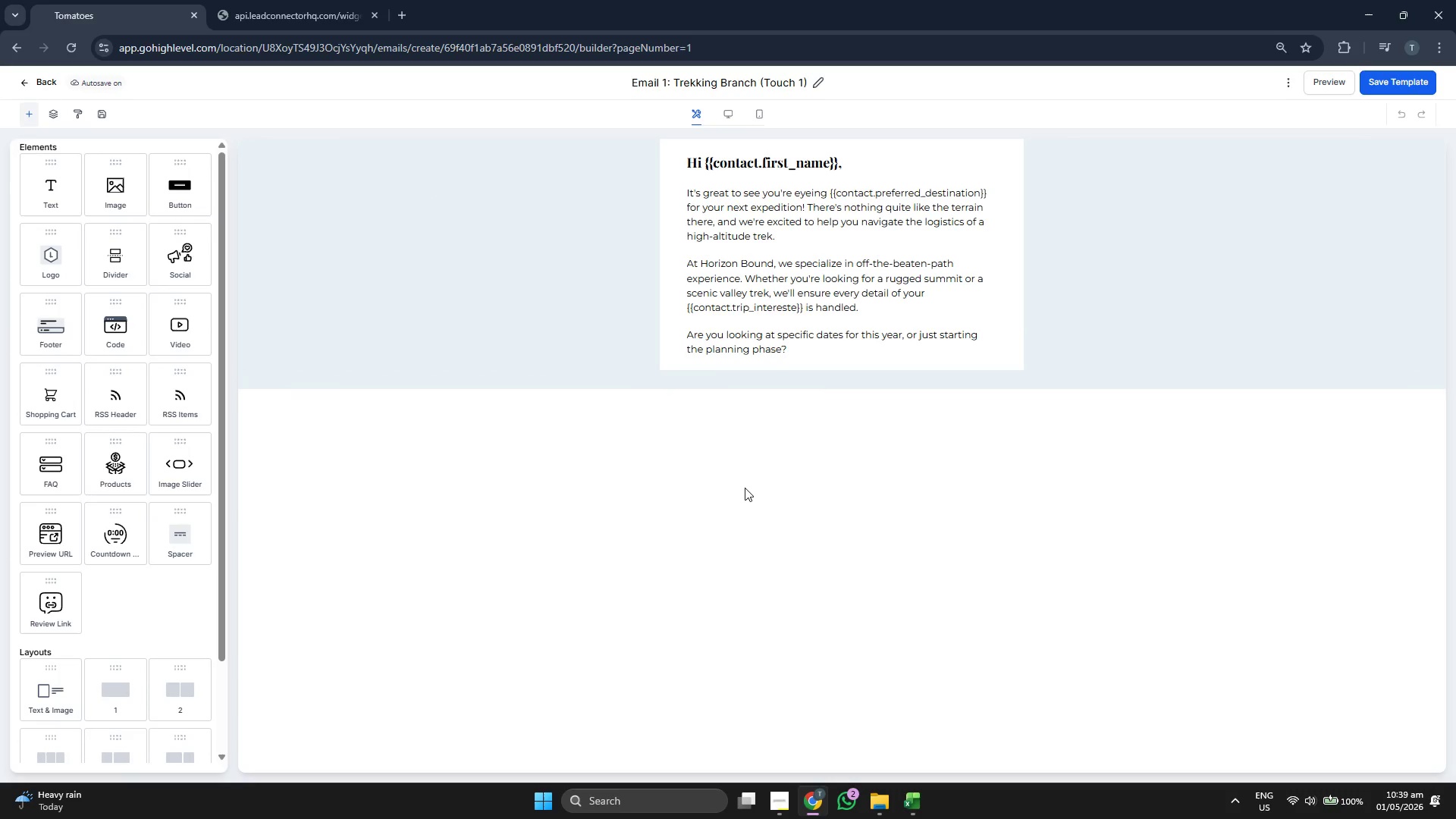 
left_click([32, 75])
 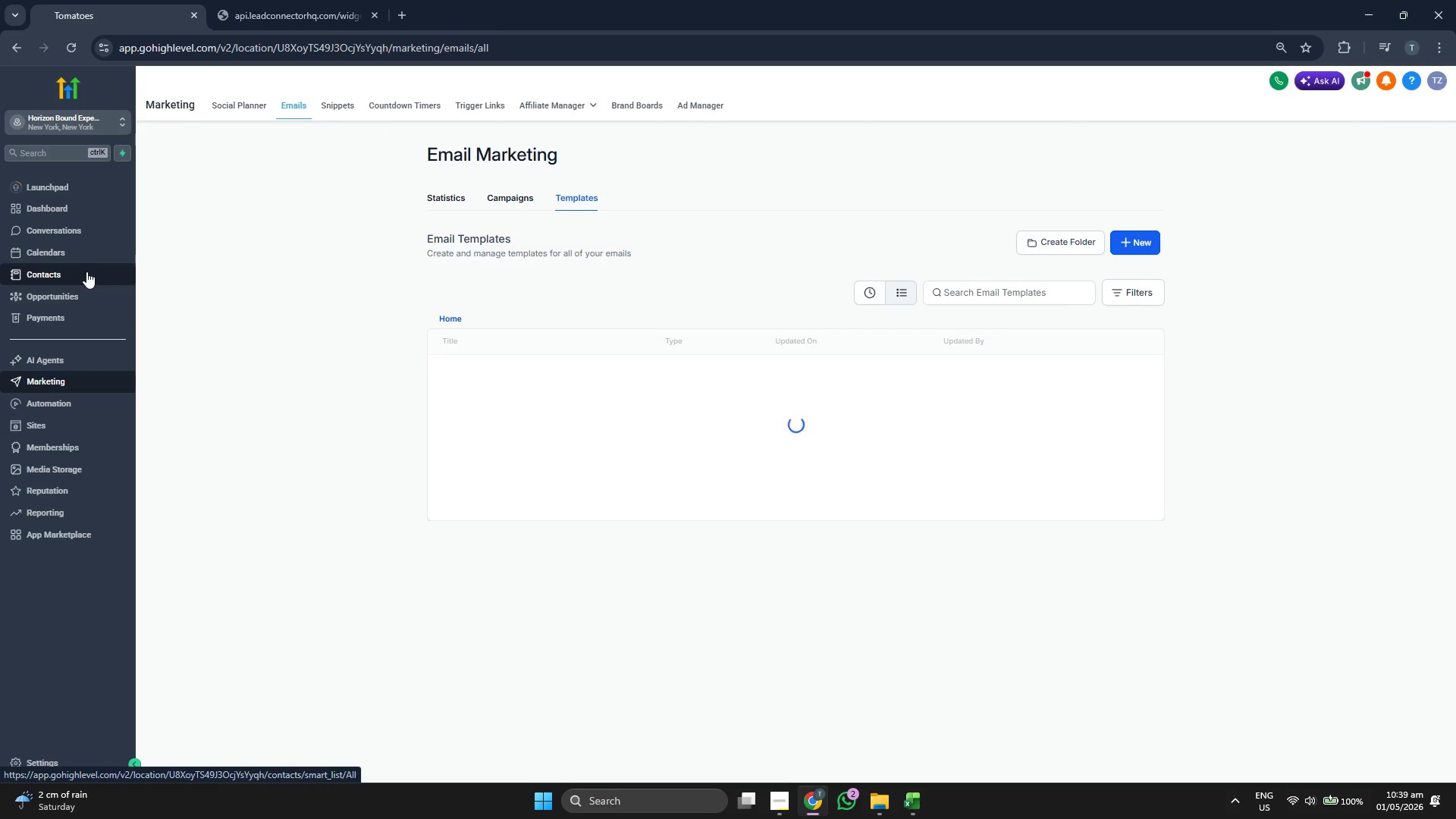 
left_click([81, 209])
 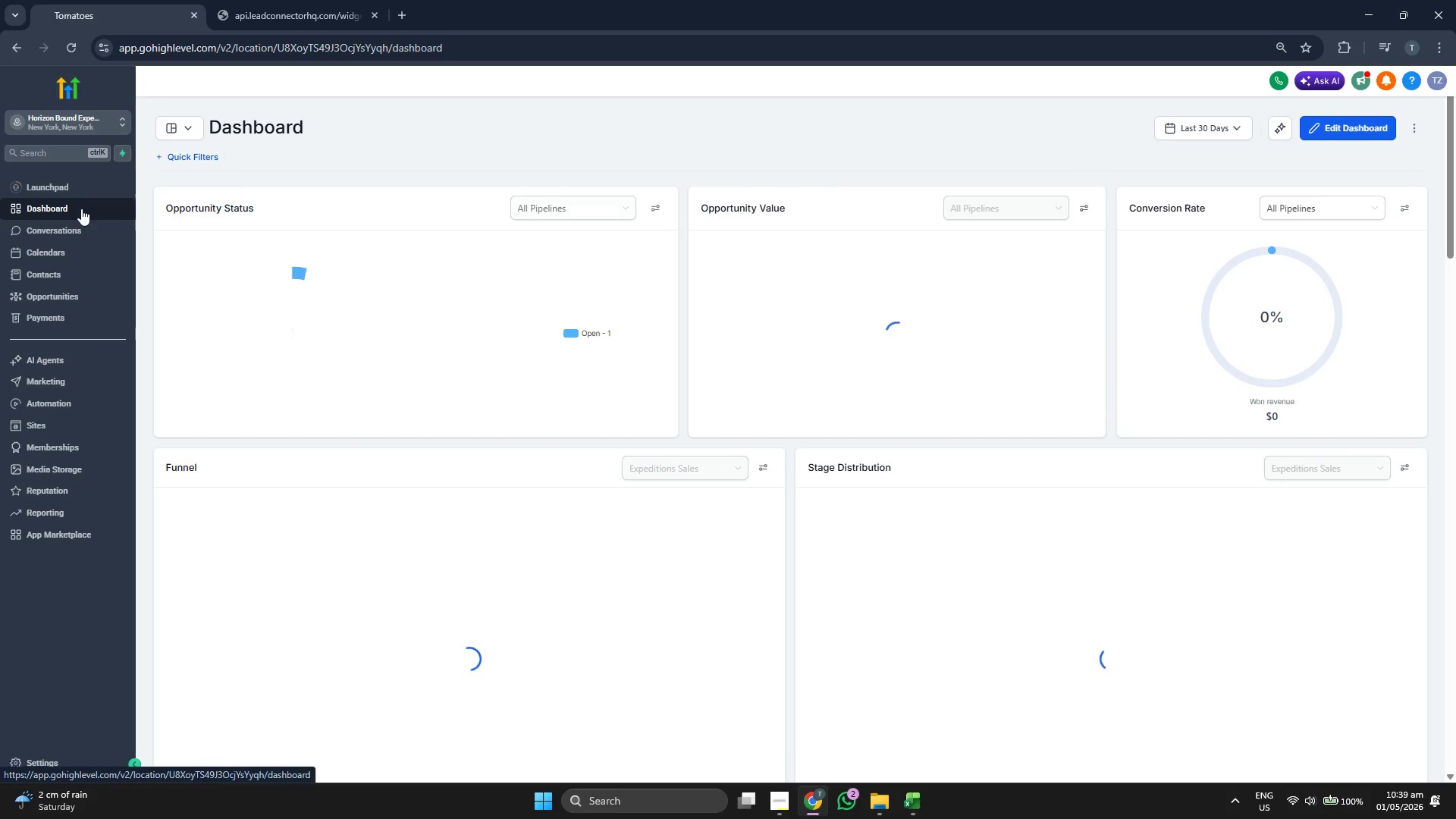 
scroll: coordinate [679, 413], scroll_direction: down, amount: 5.0
 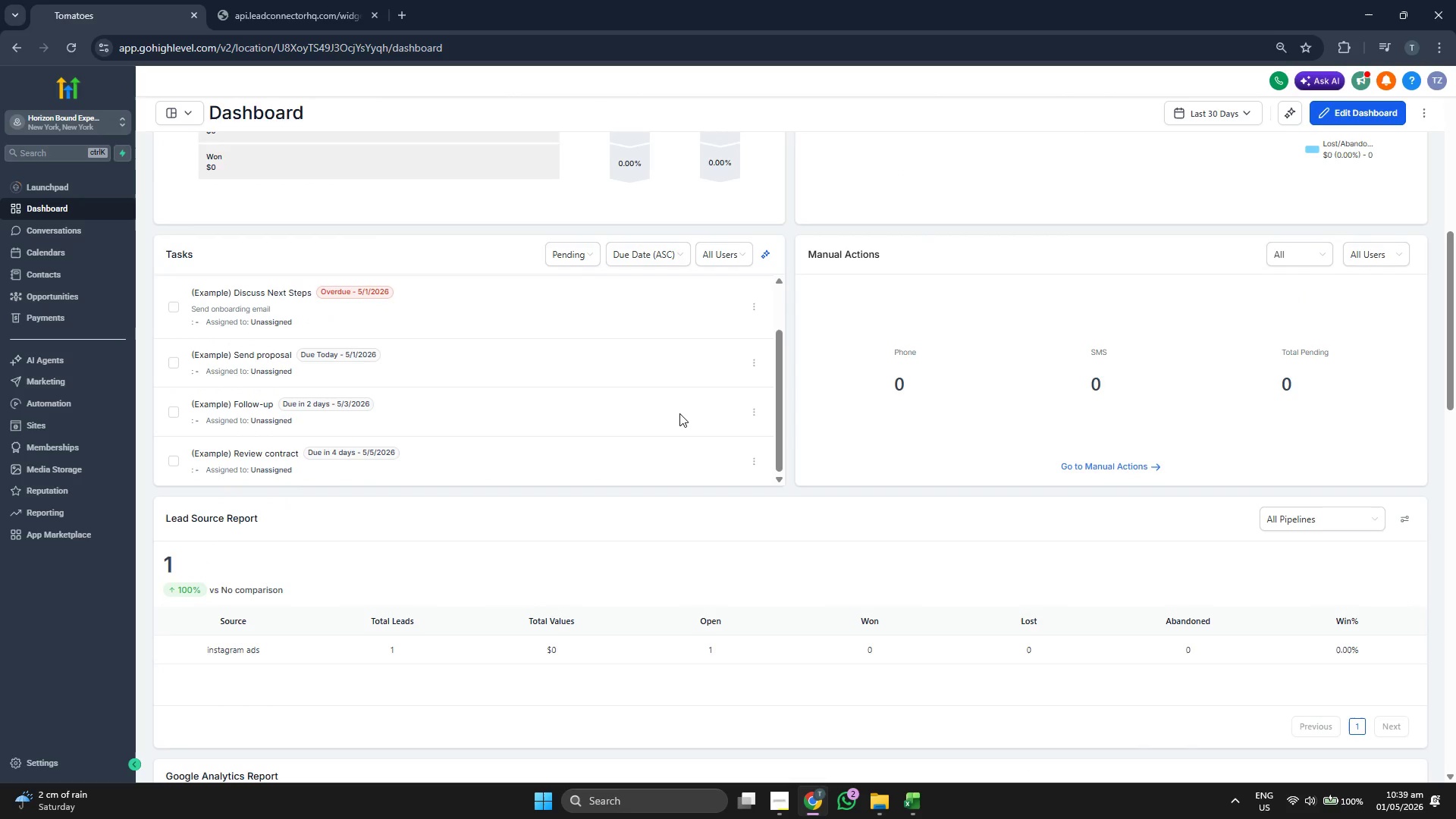 
scroll: coordinate [679, 413], scroll_direction: up, amount: 2.0
 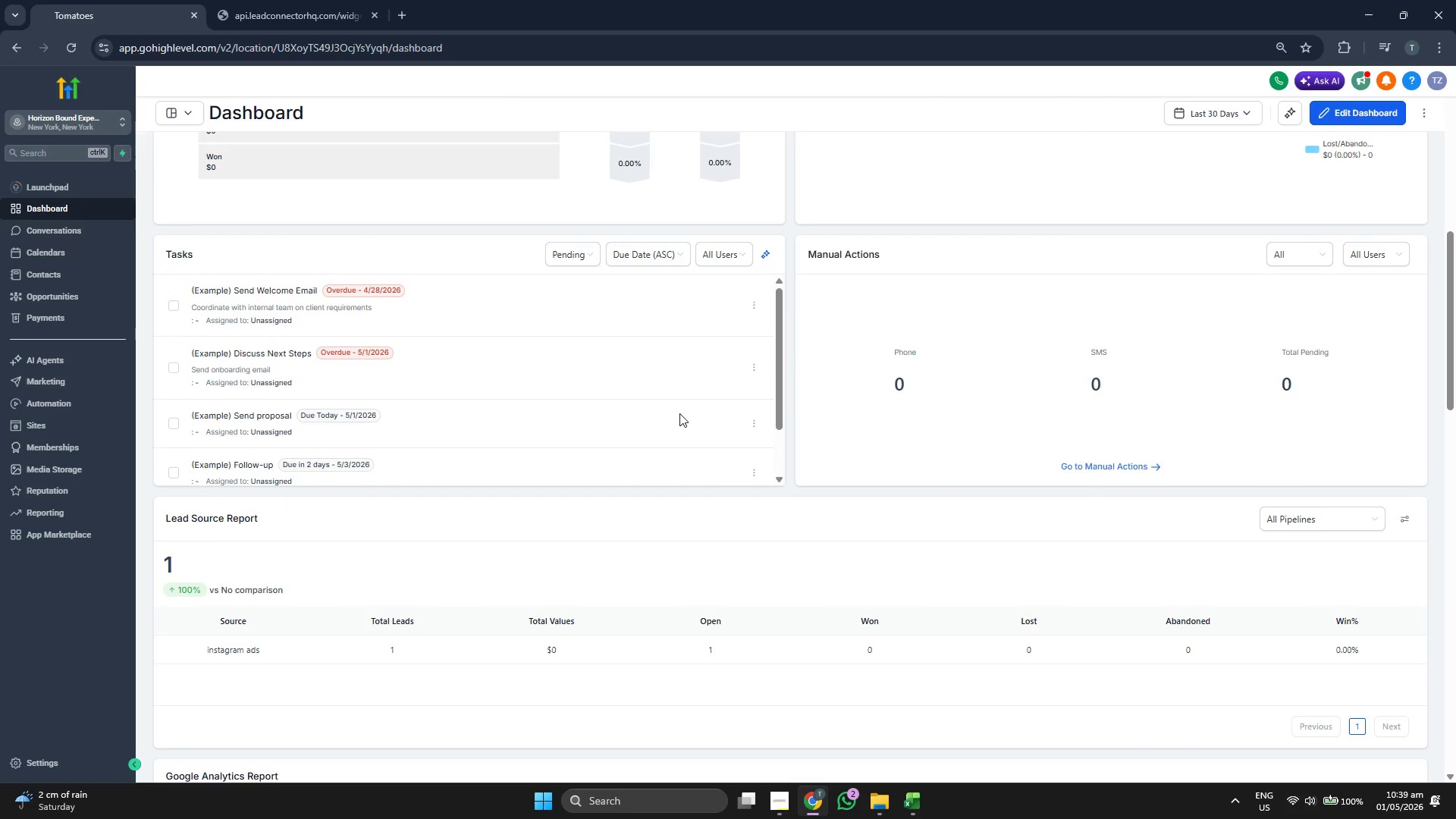 
scroll: coordinate [679, 413], scroll_direction: down, amount: 1.0
 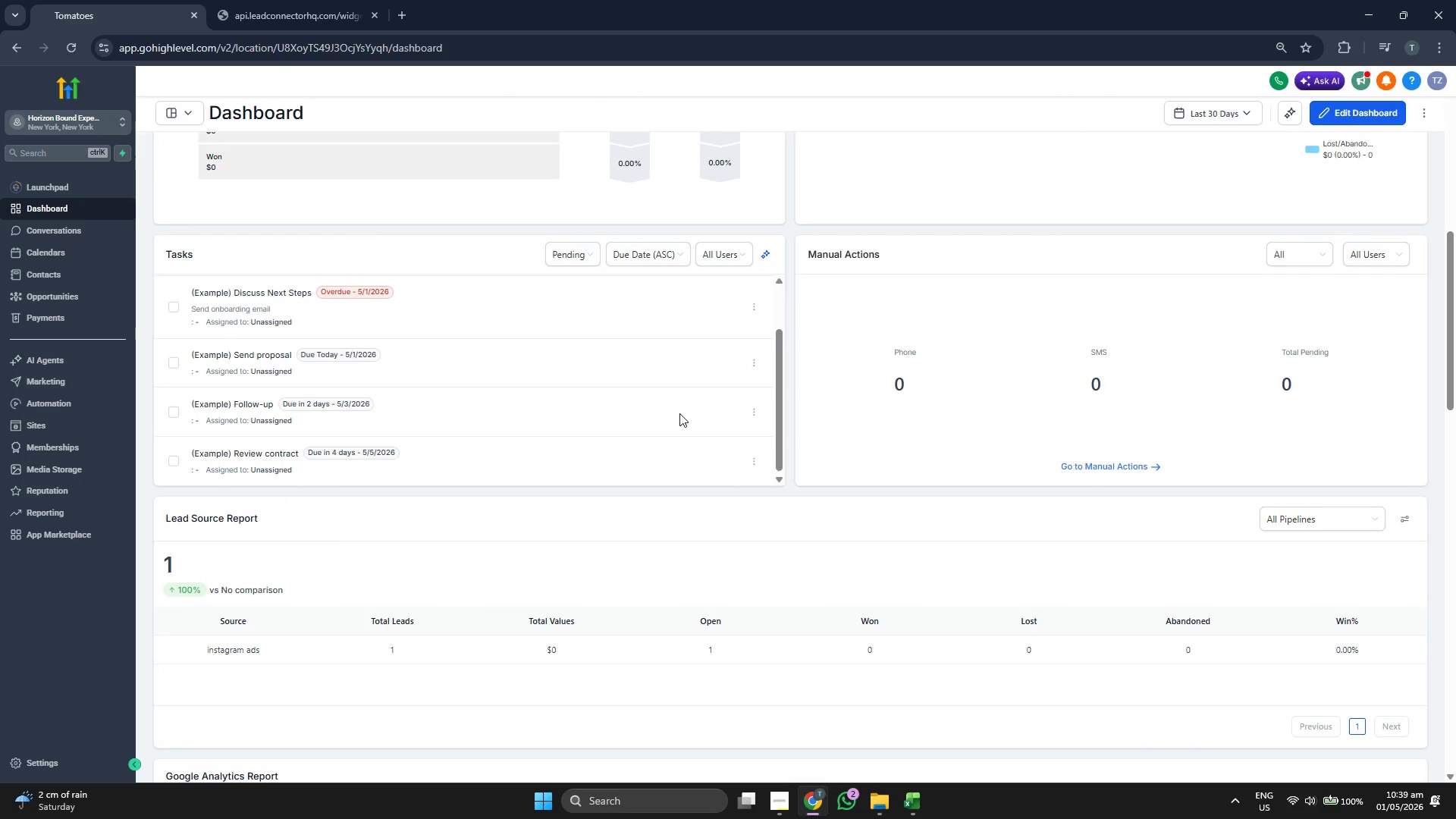 
scroll: coordinate [679, 413], scroll_direction: up, amount: 2.0
 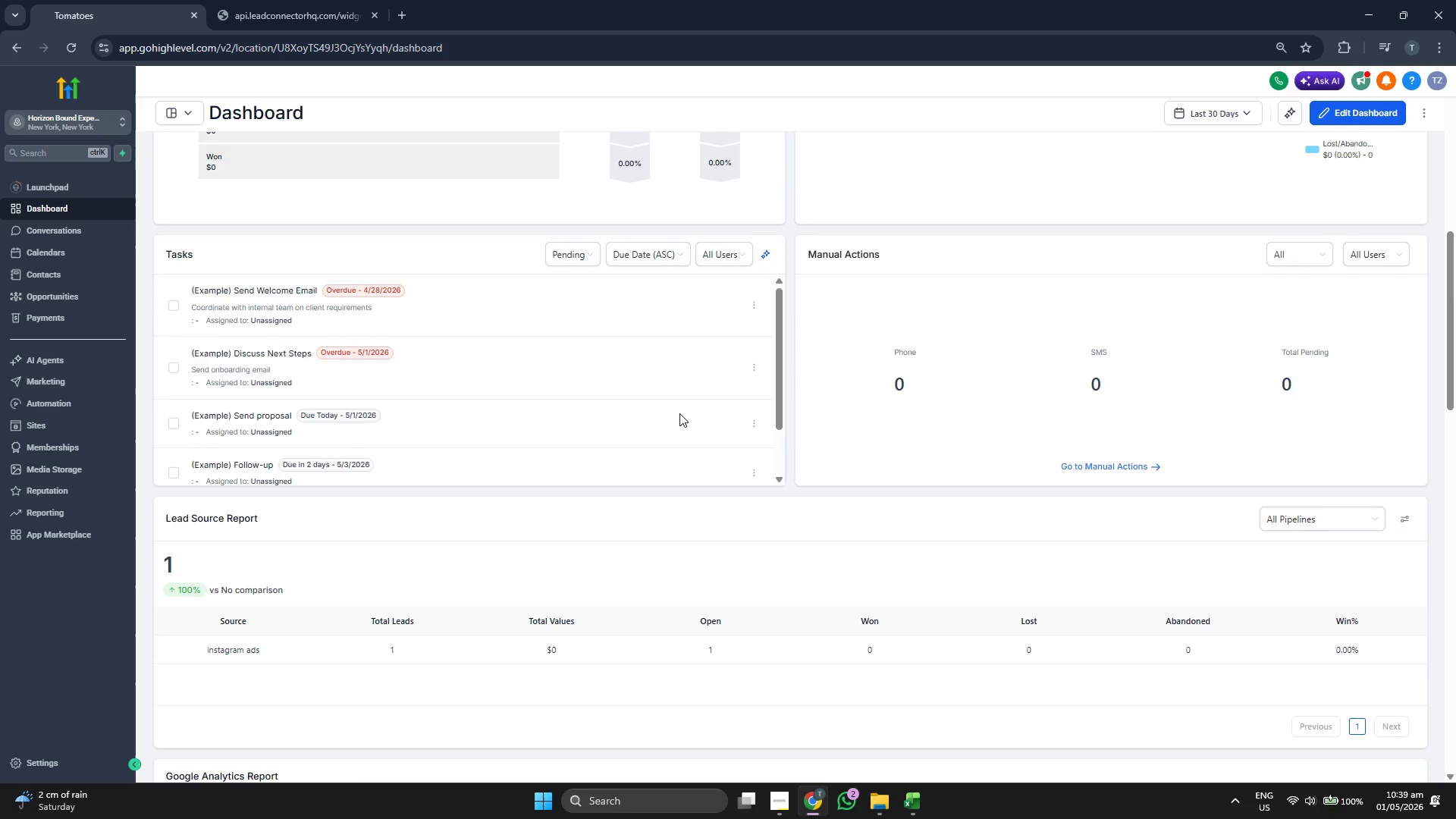 
scroll: coordinate [679, 413], scroll_direction: down, amount: 2.0
 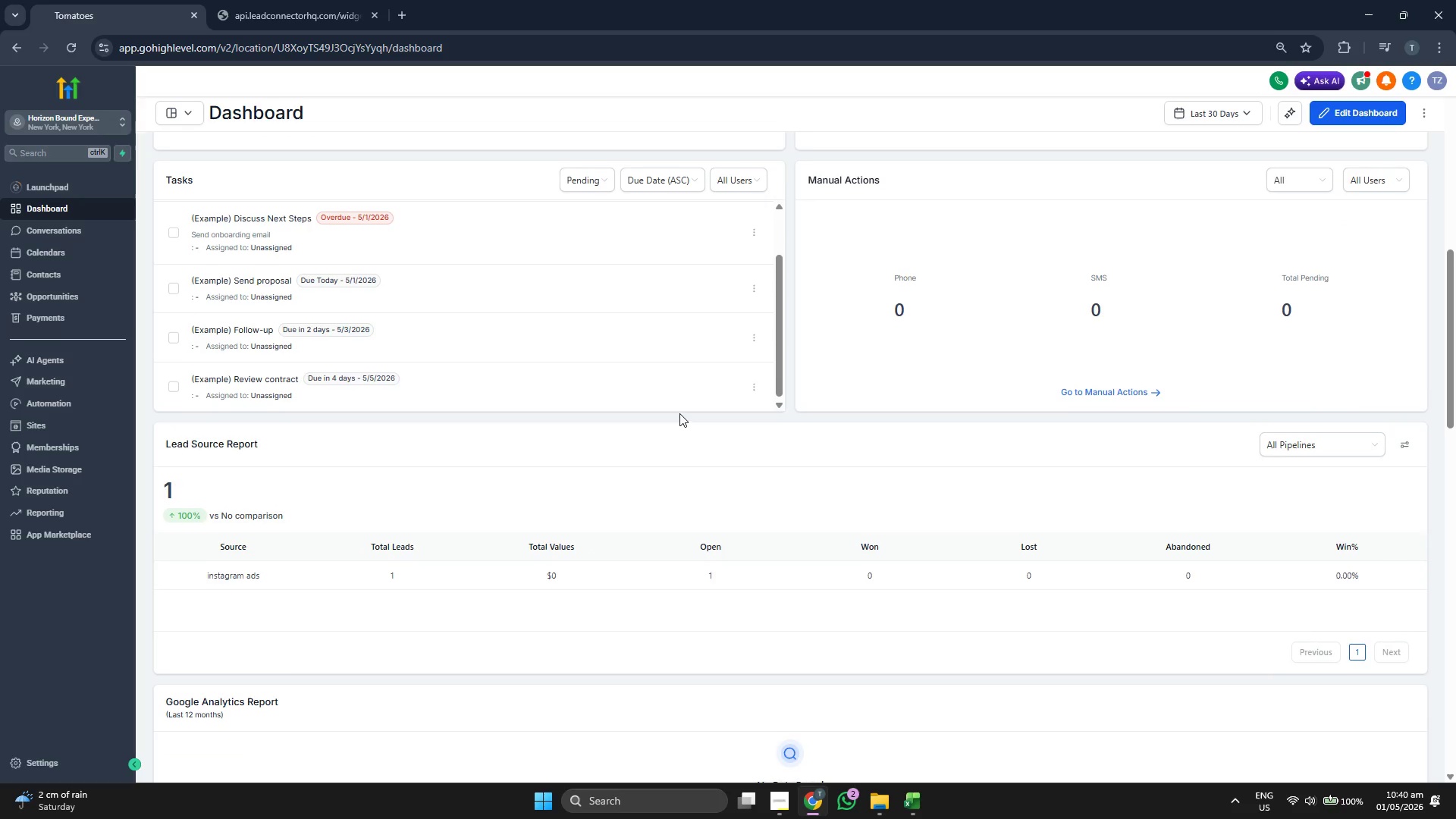 
scroll: coordinate [679, 413], scroll_direction: up, amount: 2.0
 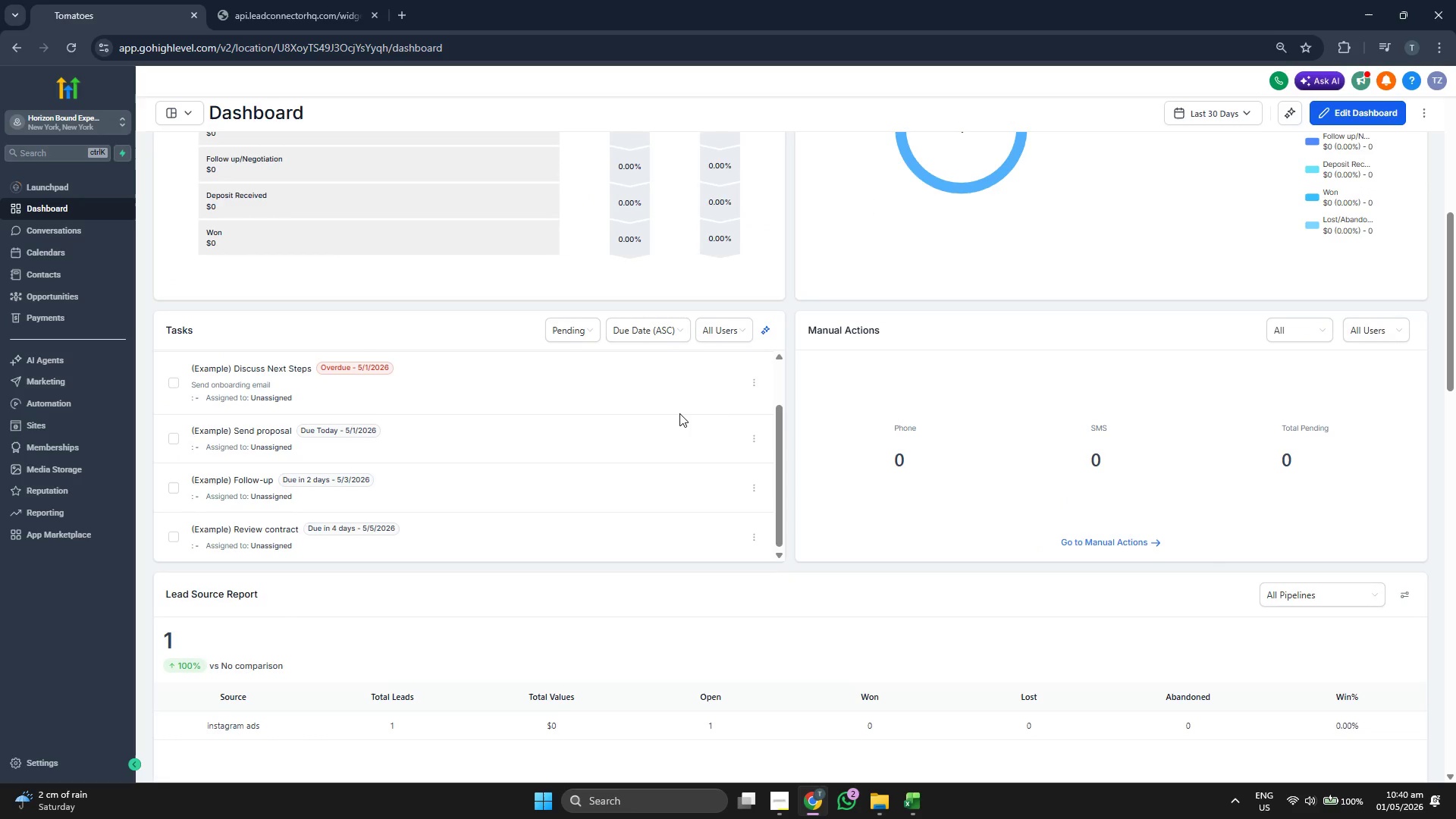 
scroll: coordinate [679, 413], scroll_direction: down, amount: 1.0
 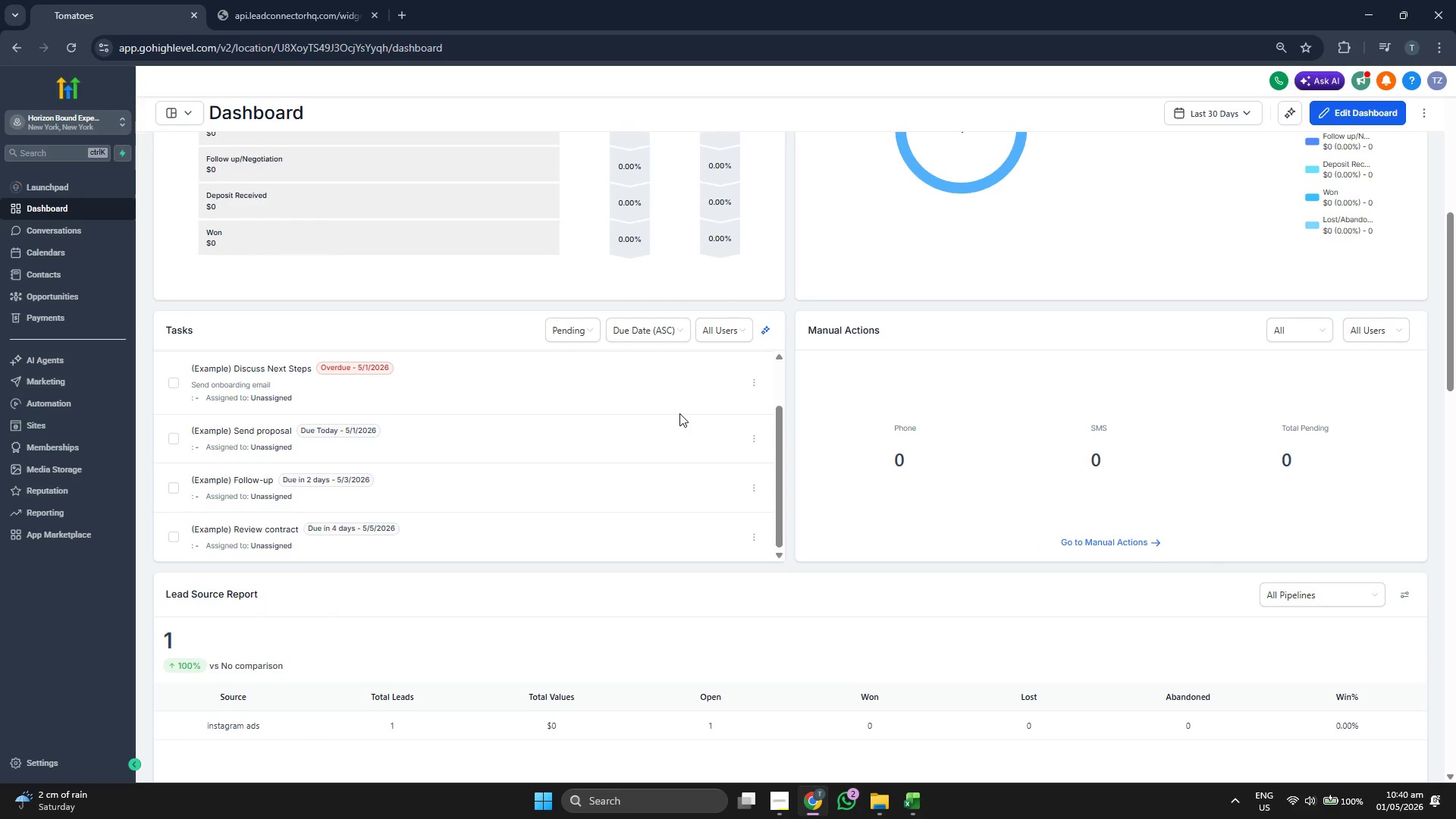 
scroll: coordinate [679, 413], scroll_direction: up, amount: 1.0
 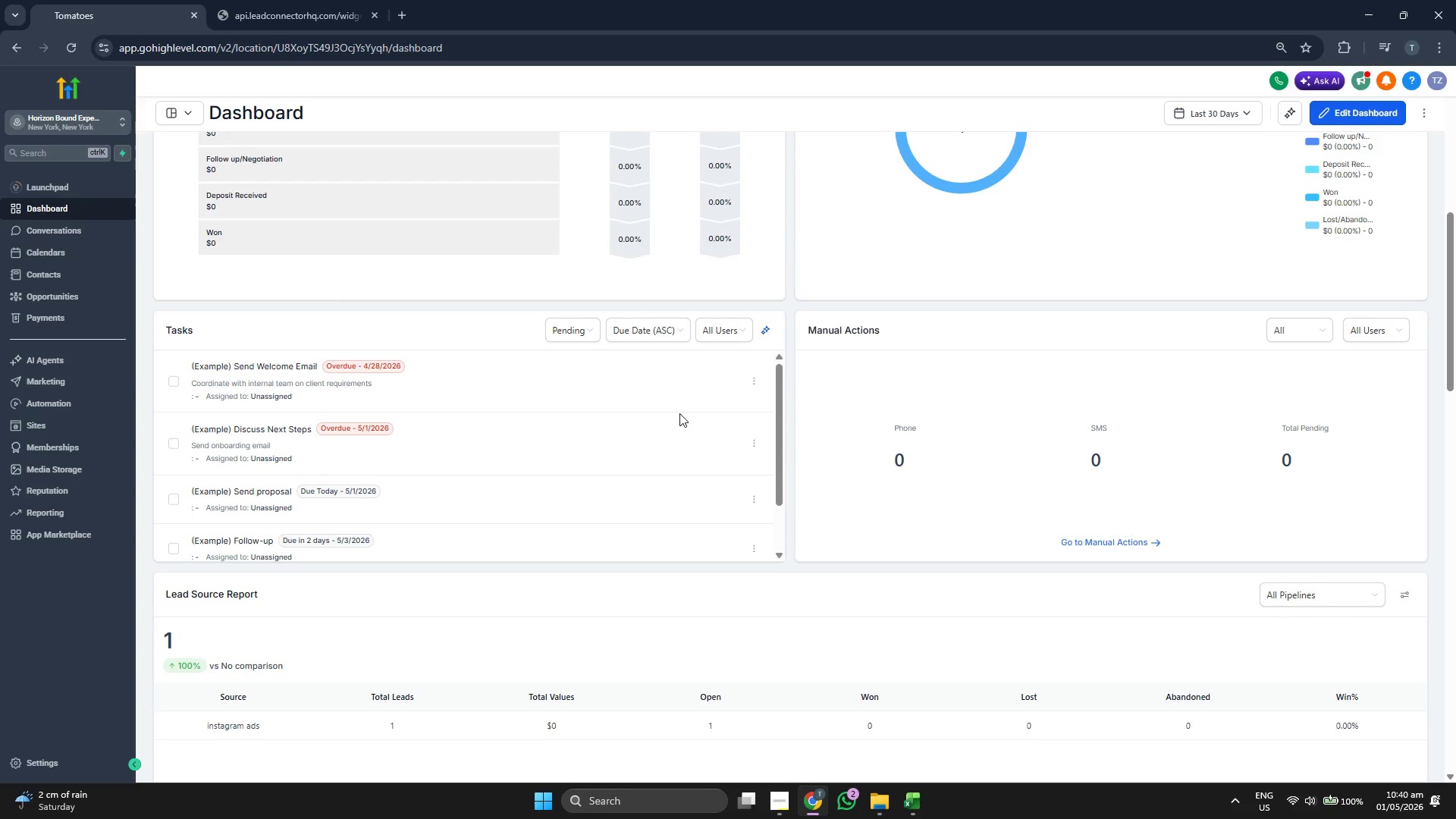 
scroll: coordinate [679, 413], scroll_direction: none, amount: 0.0
 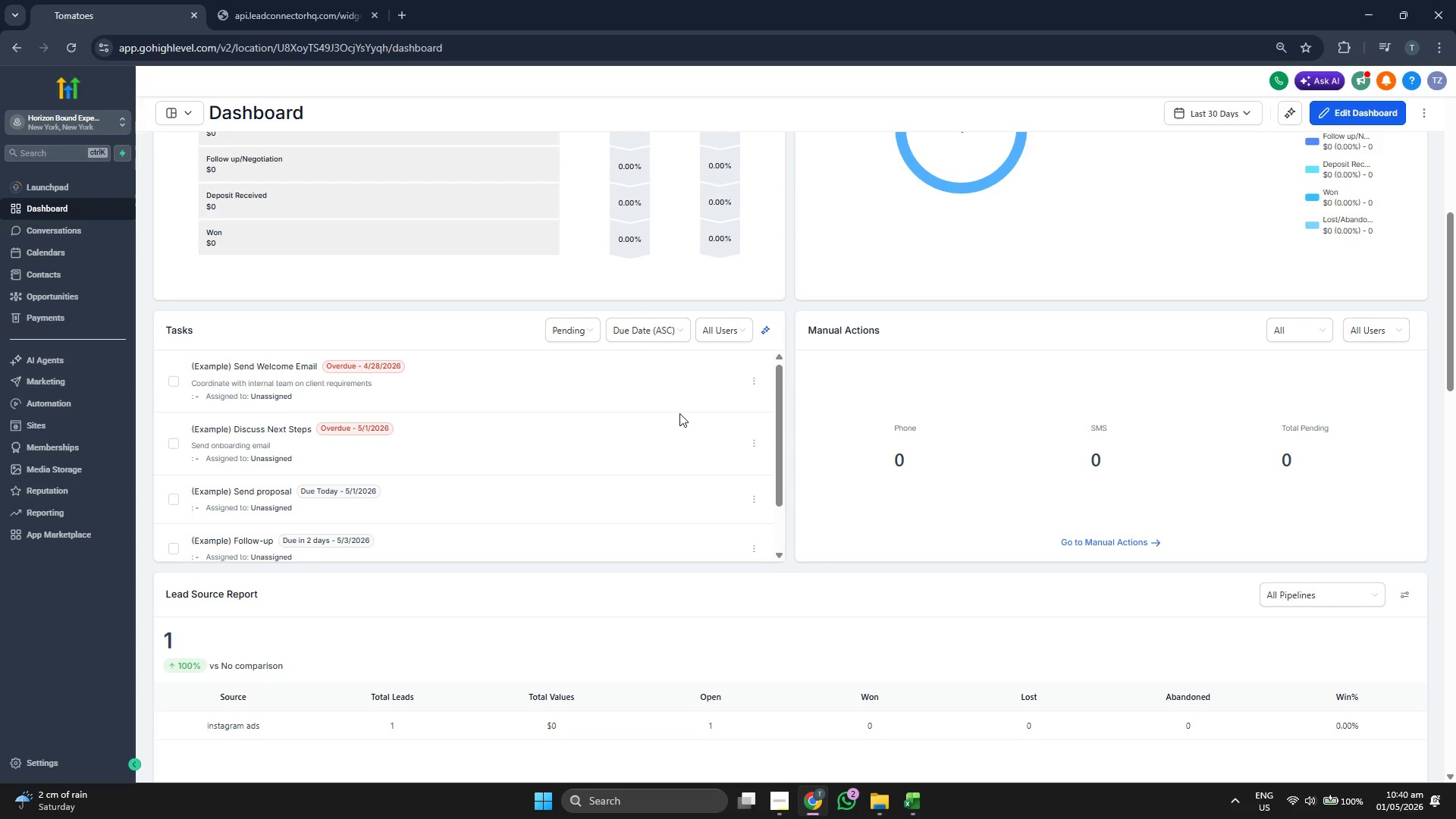 
scroll: coordinate [679, 413], scroll_direction: down, amount: 1.0
 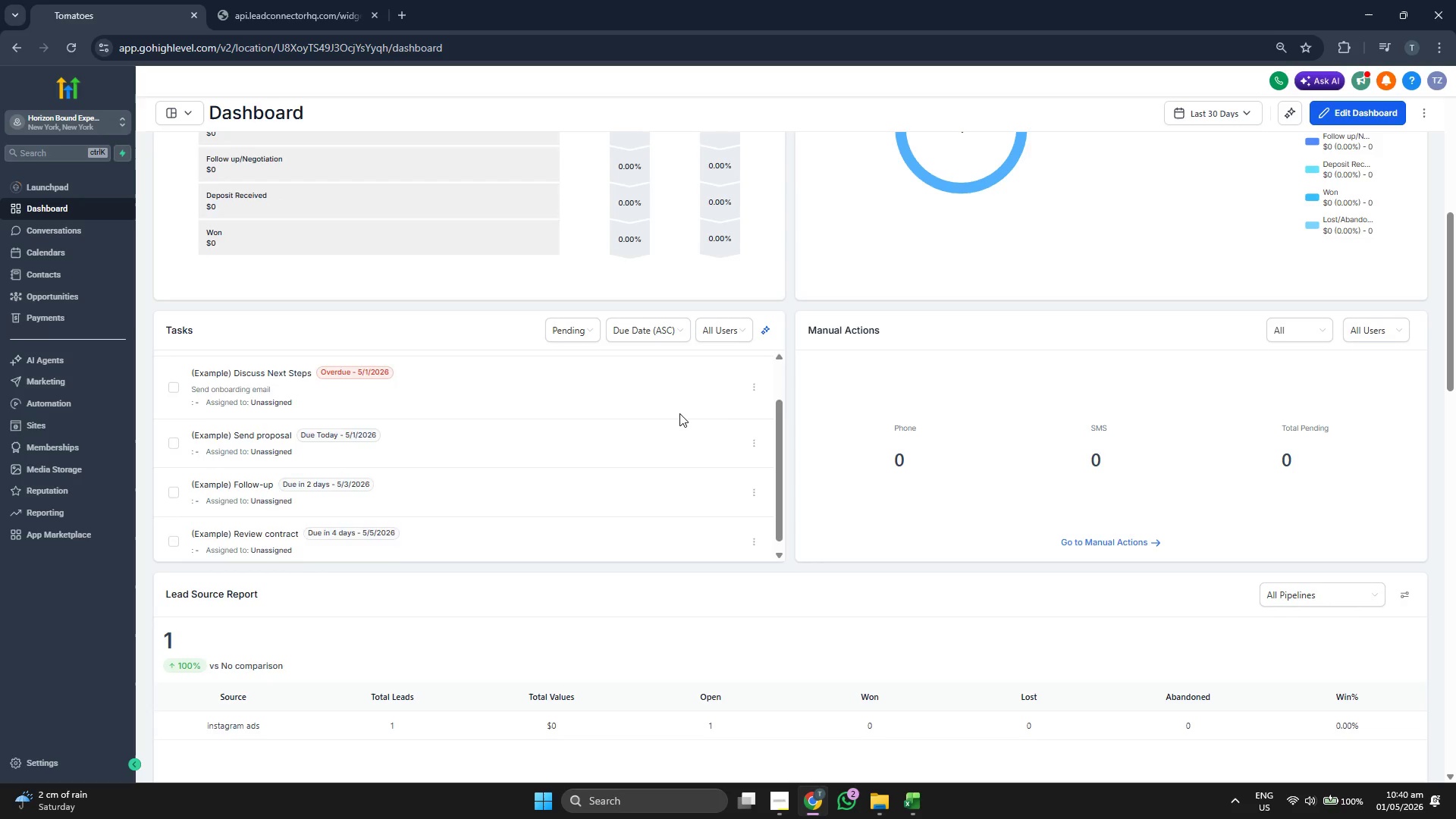 
scroll: coordinate [679, 413], scroll_direction: up, amount: 1.0
 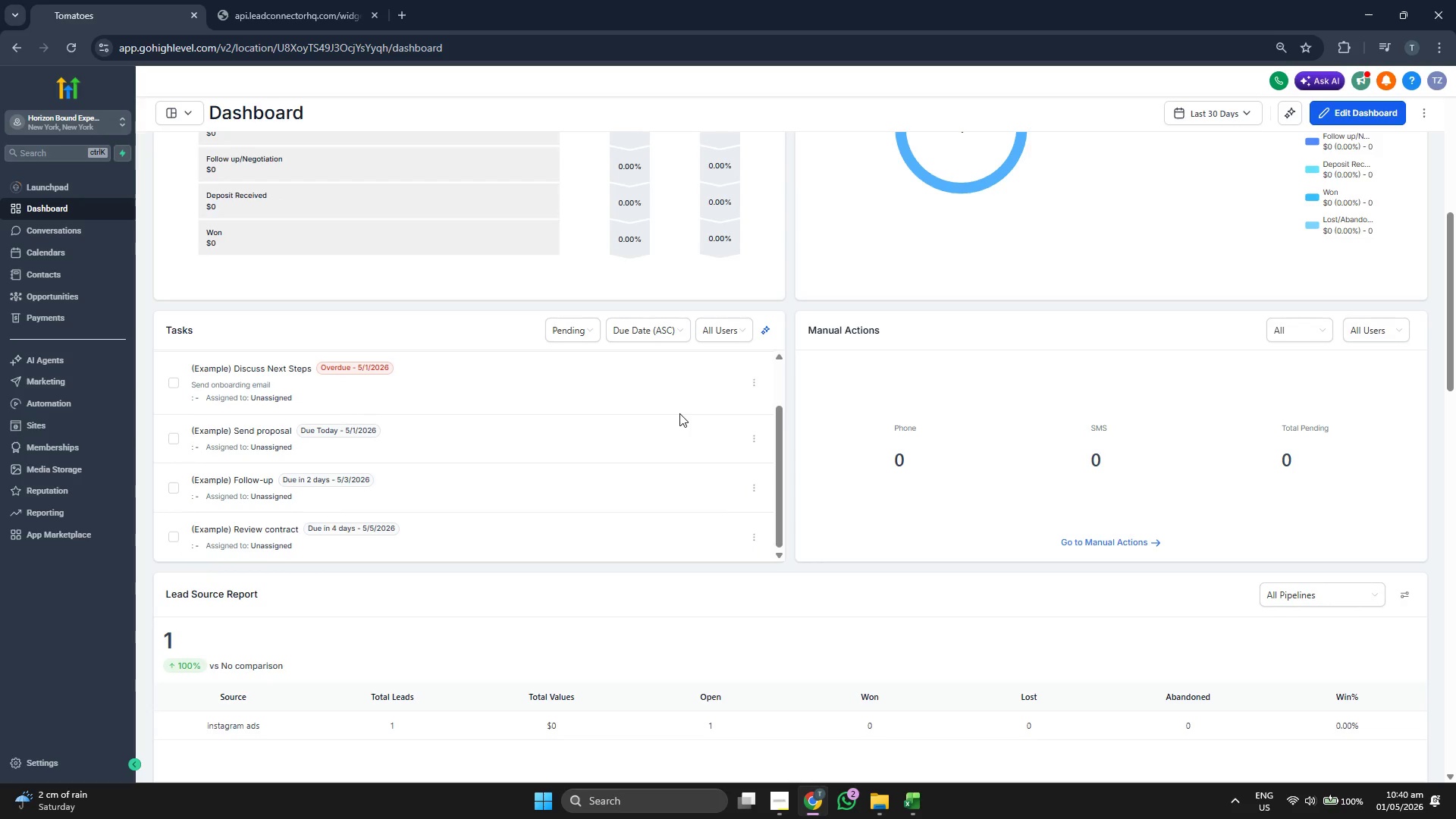 
scroll: coordinate [679, 413], scroll_direction: down, amount: 1.0
 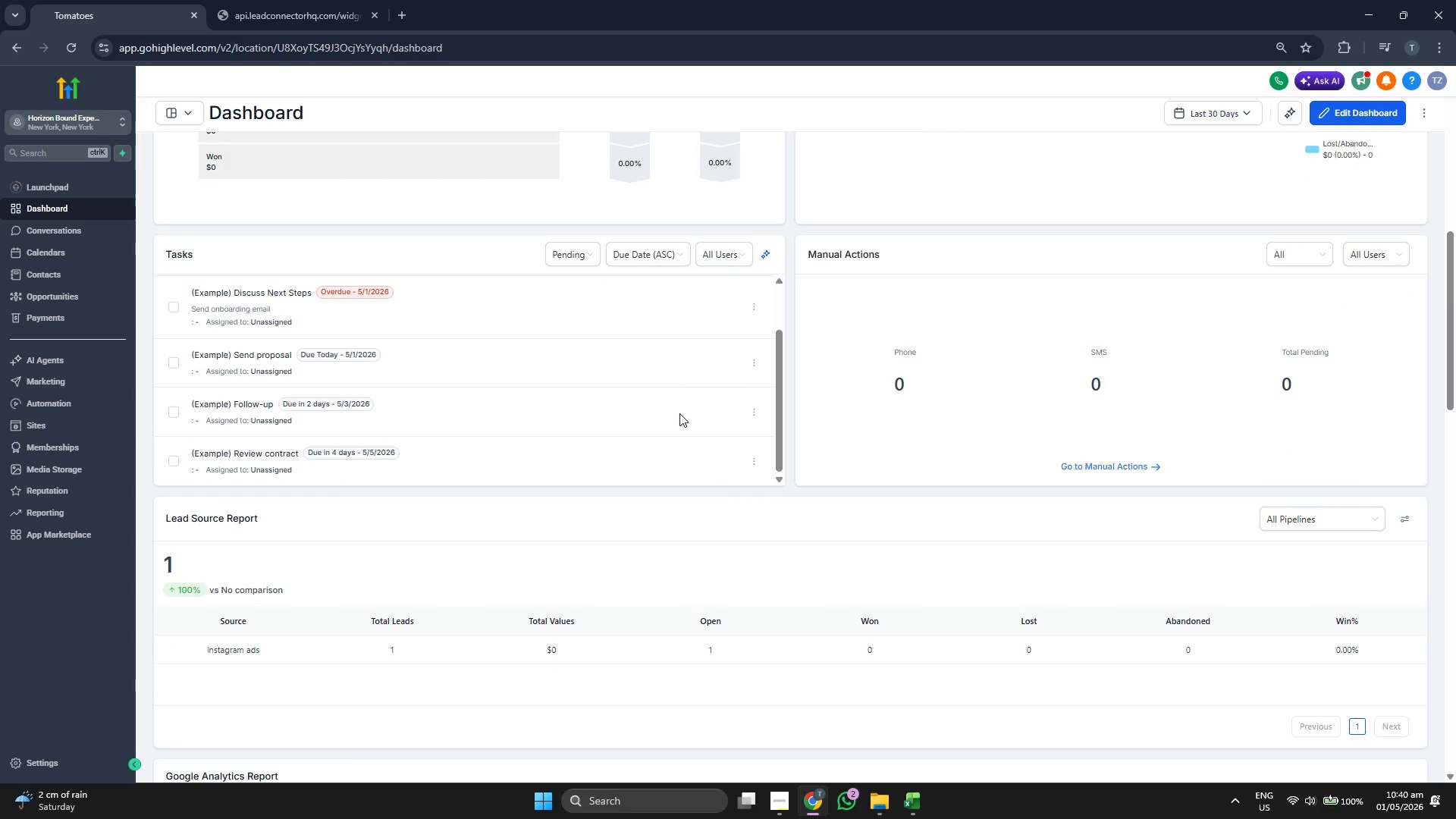 
scroll: coordinate [679, 413], scroll_direction: up, amount: 3.0
 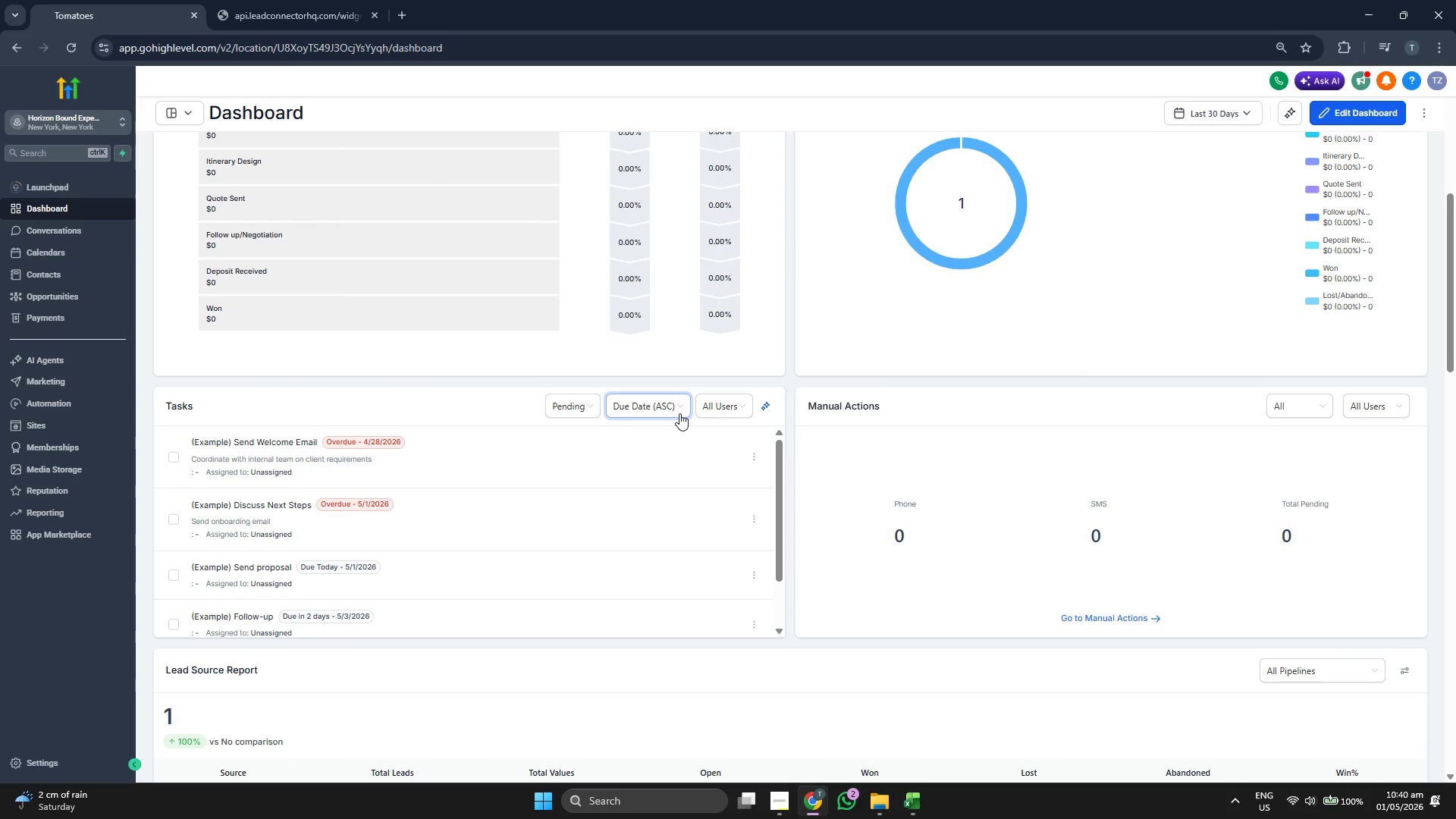 
scroll: coordinate [679, 413], scroll_direction: none, amount: 0.0
 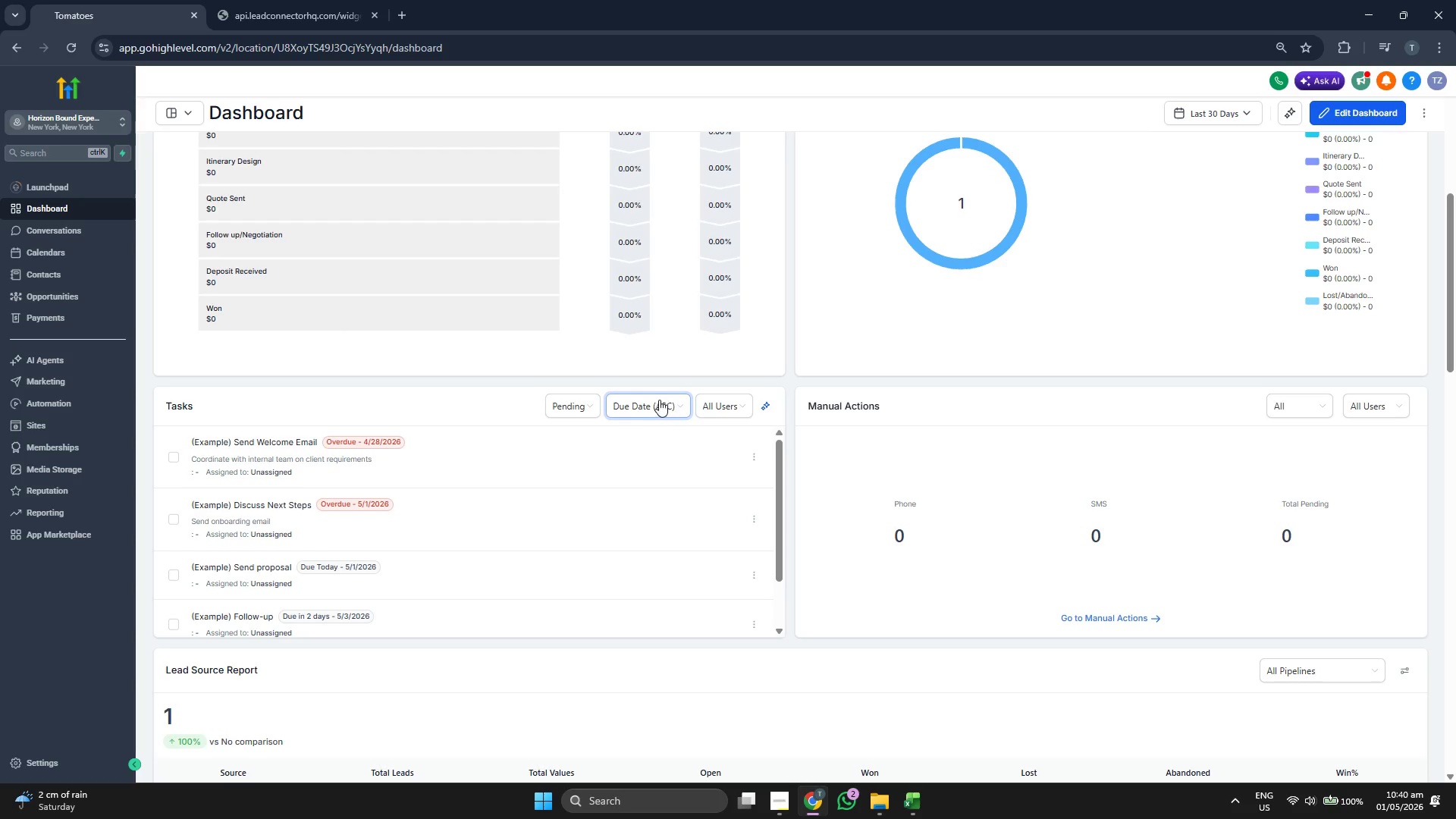 
scroll: coordinate [733, 407], scroll_direction: up, amount: 5.0
 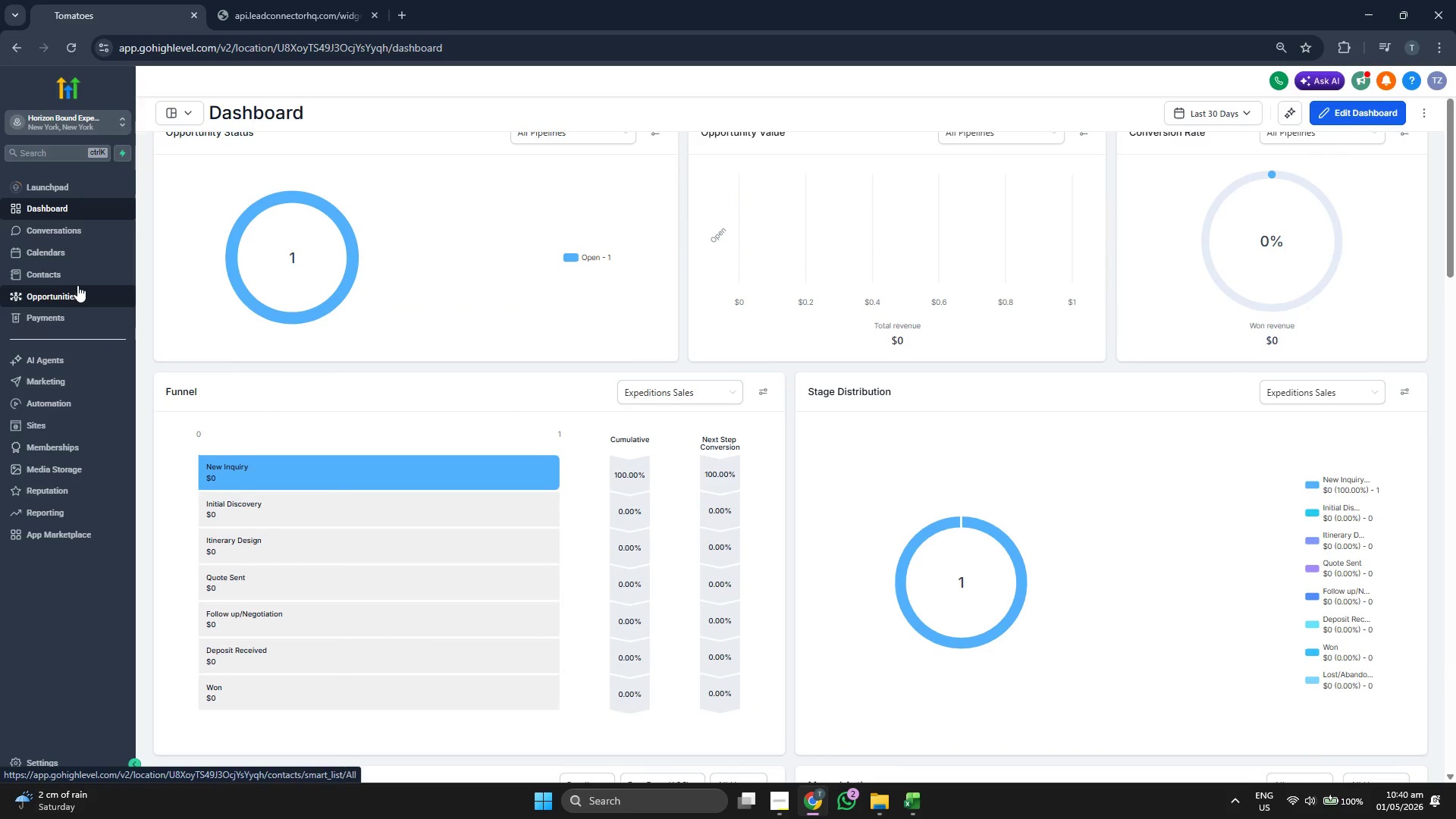 
left_click([83, 280])
 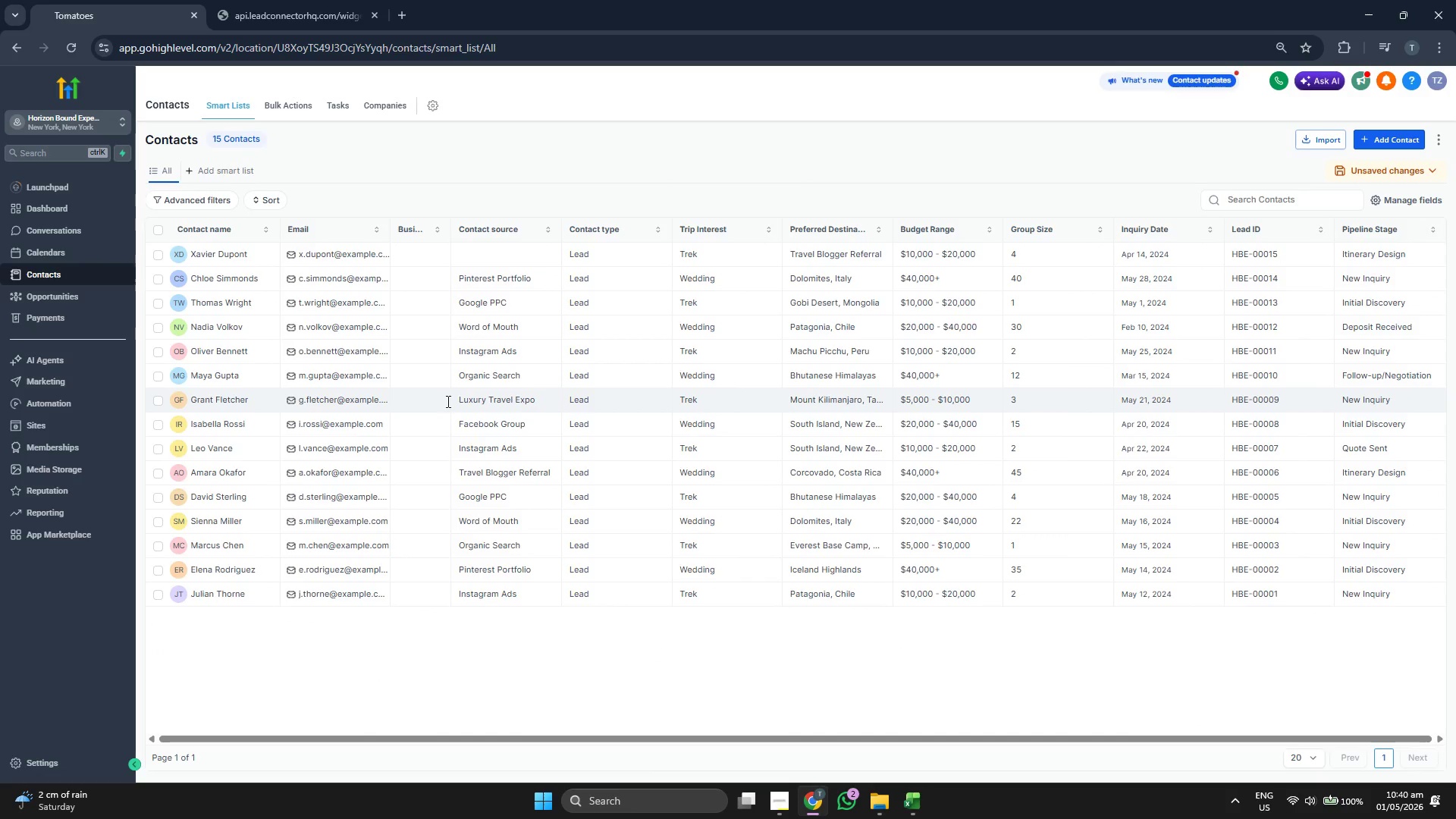 
wait(7.17)
 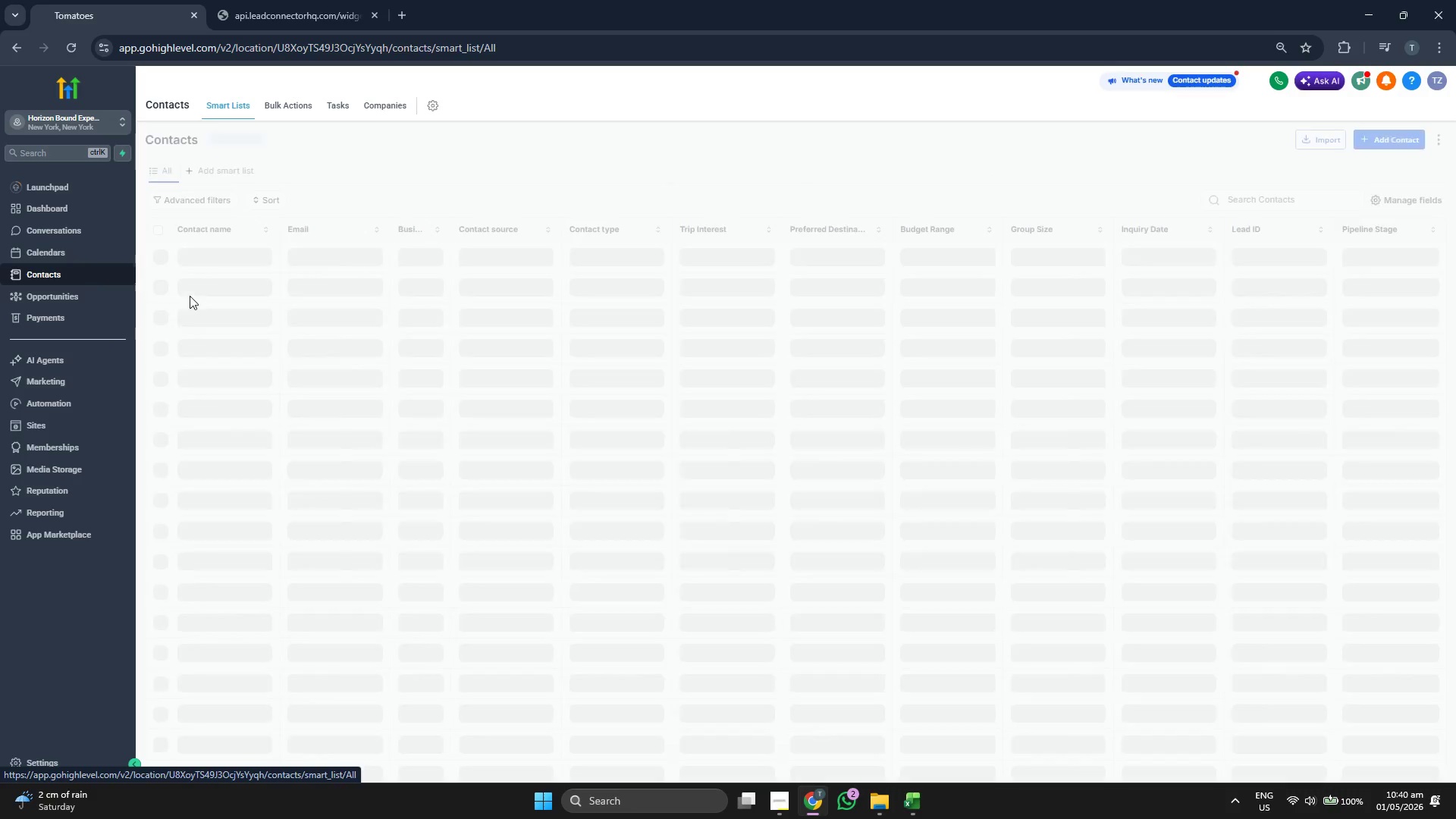 
left_click([76, 386])
 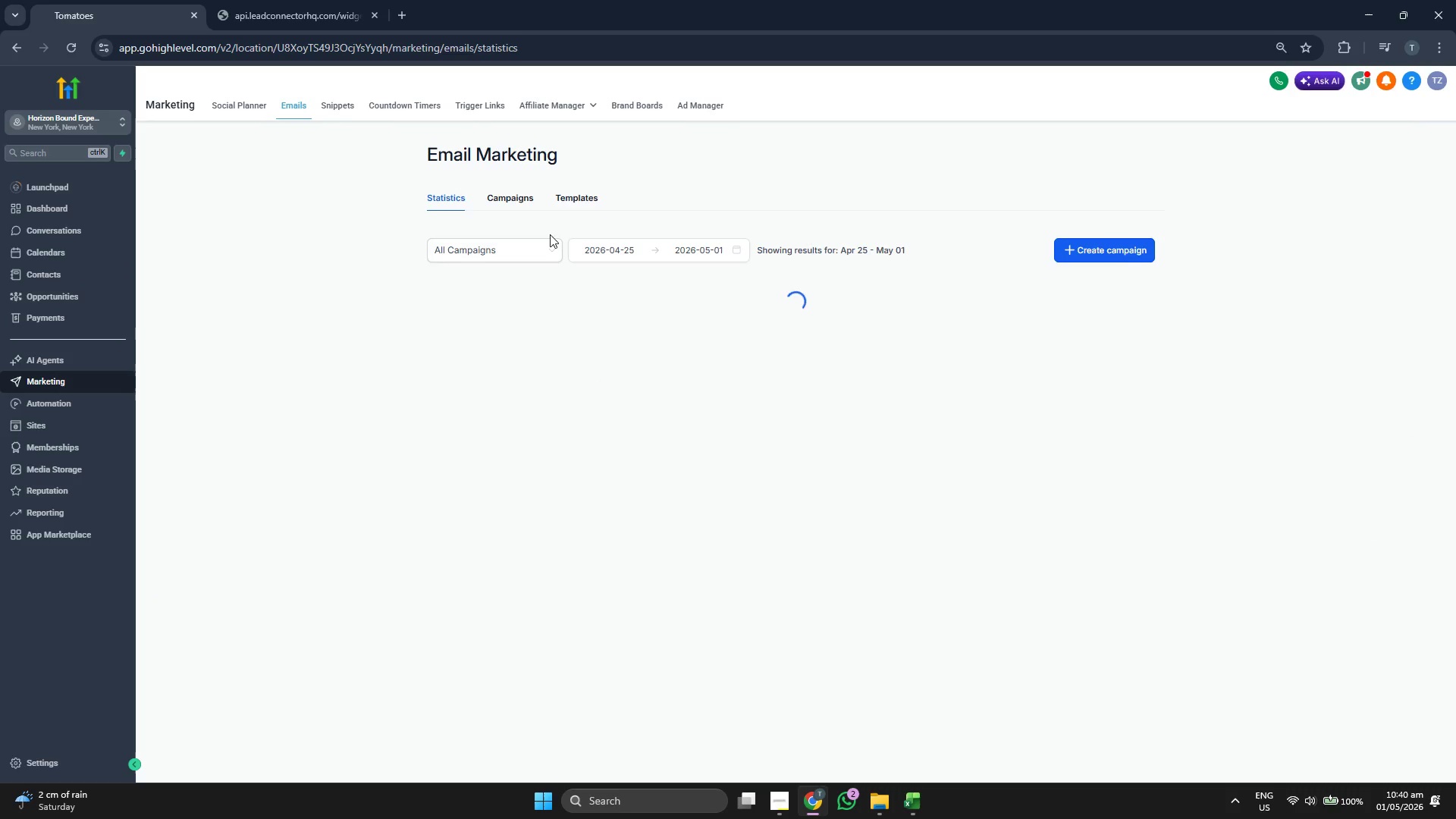 
wait(6.86)
 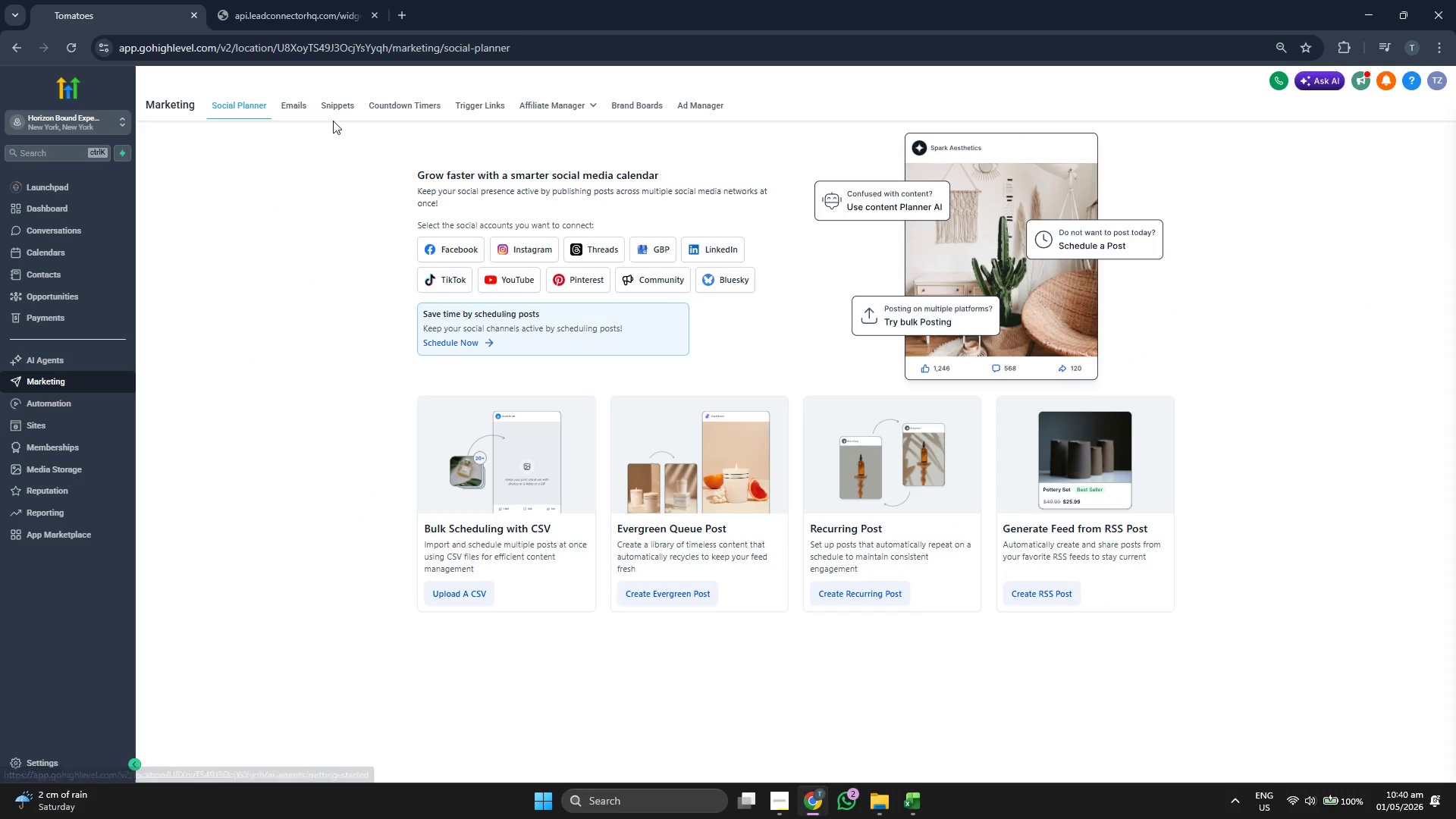 
left_click([576, 199])
 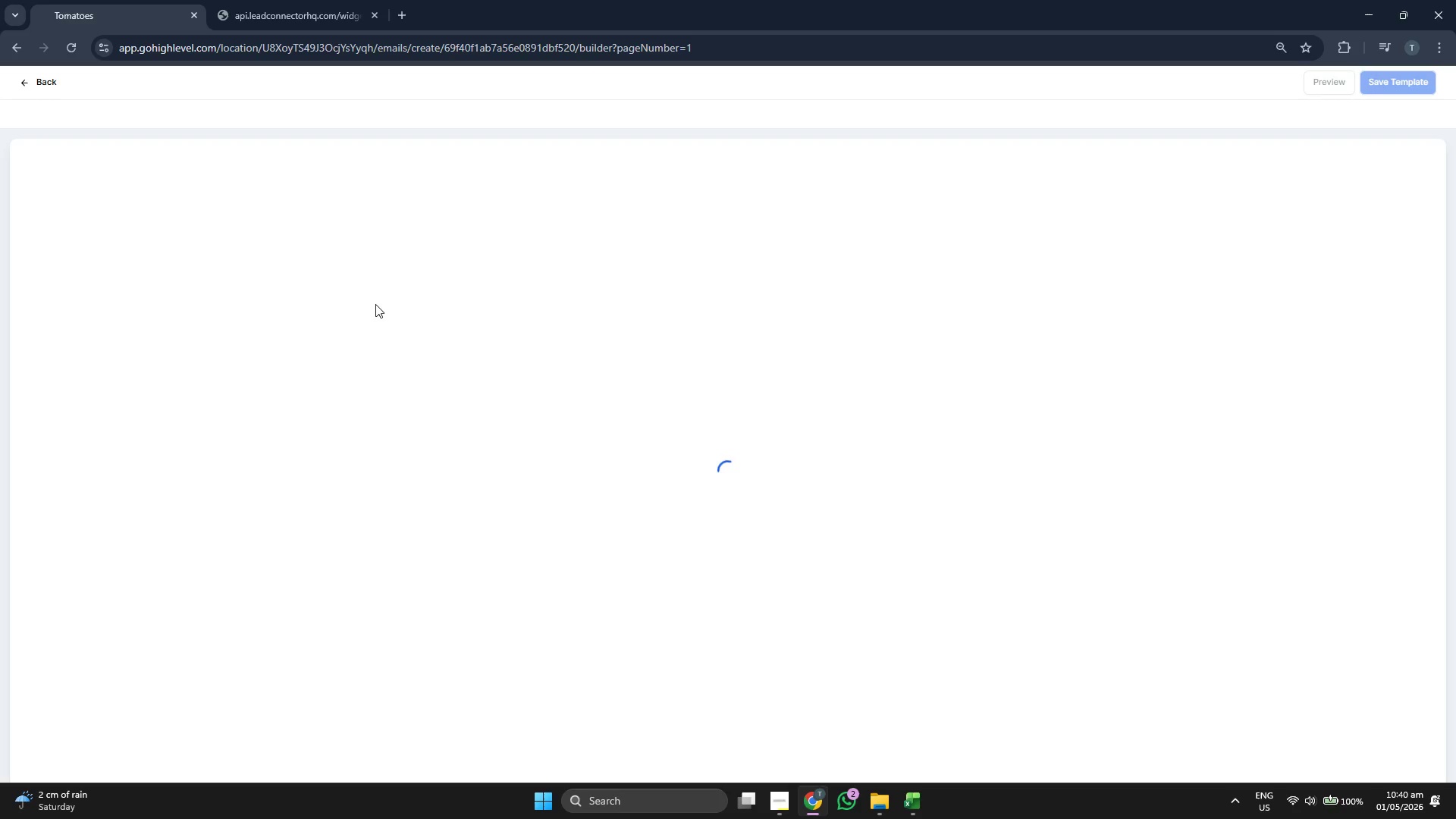 
wait(6.78)
 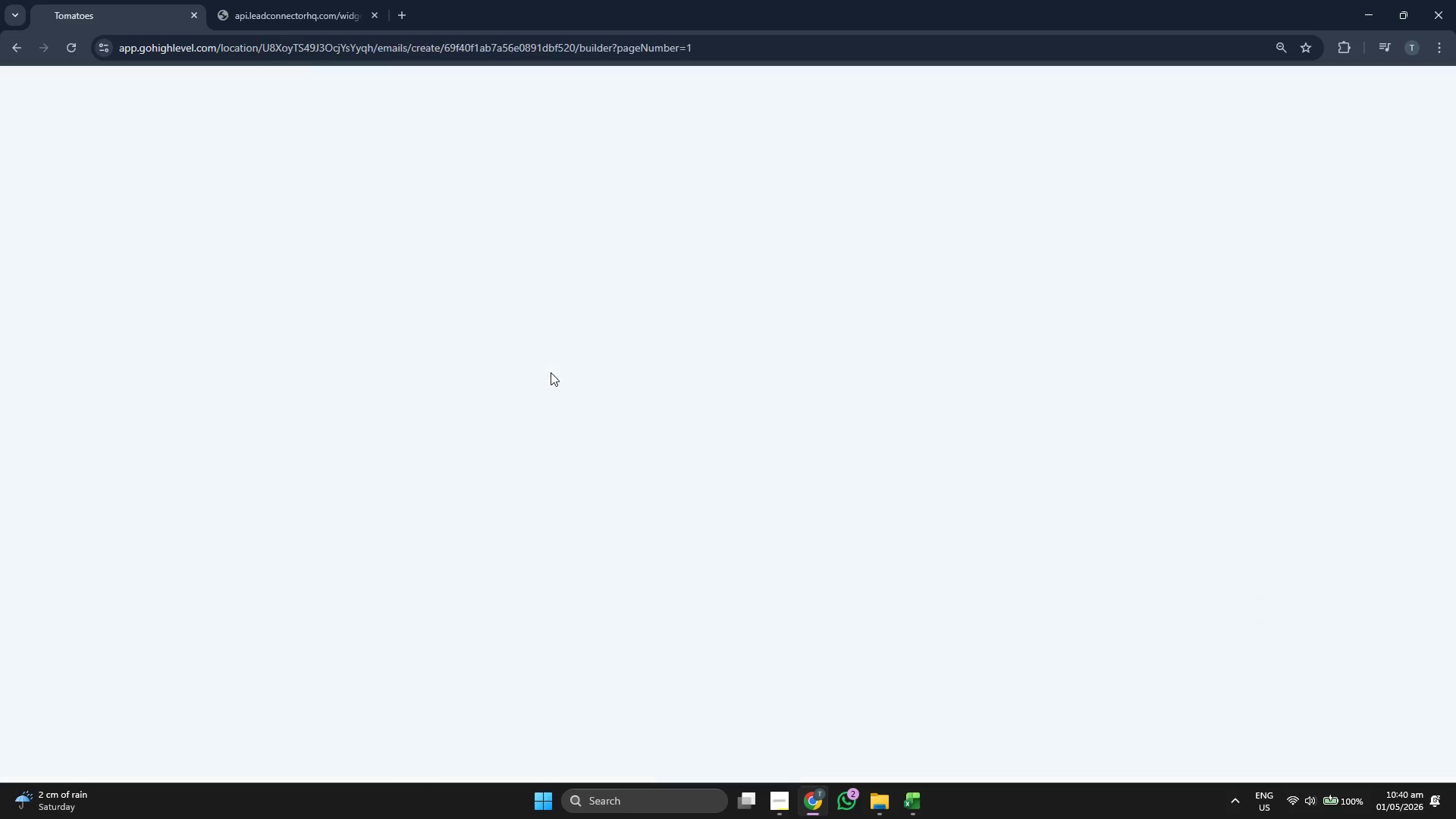 
left_click([877, 350])
 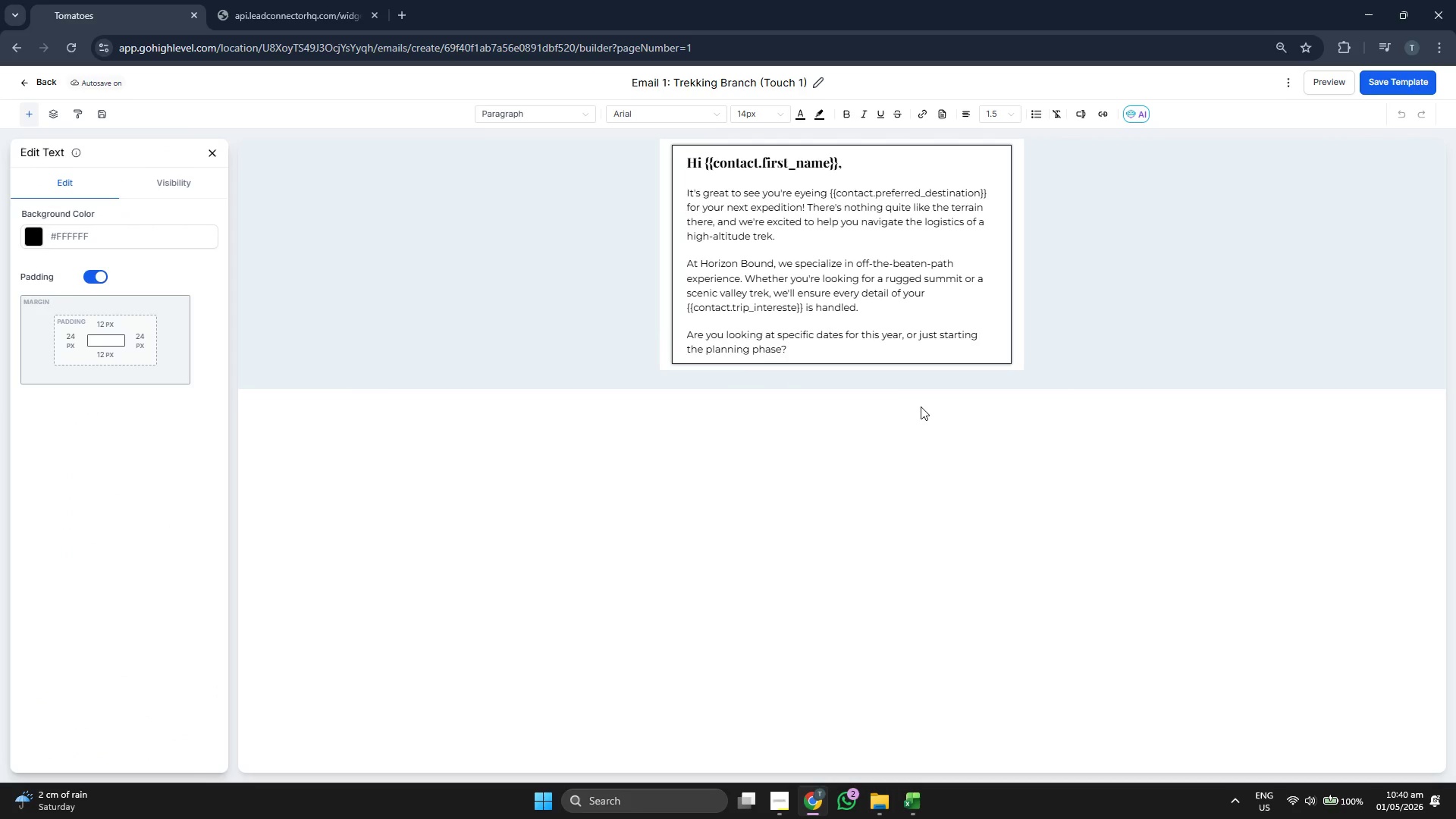 
key(Enter)
 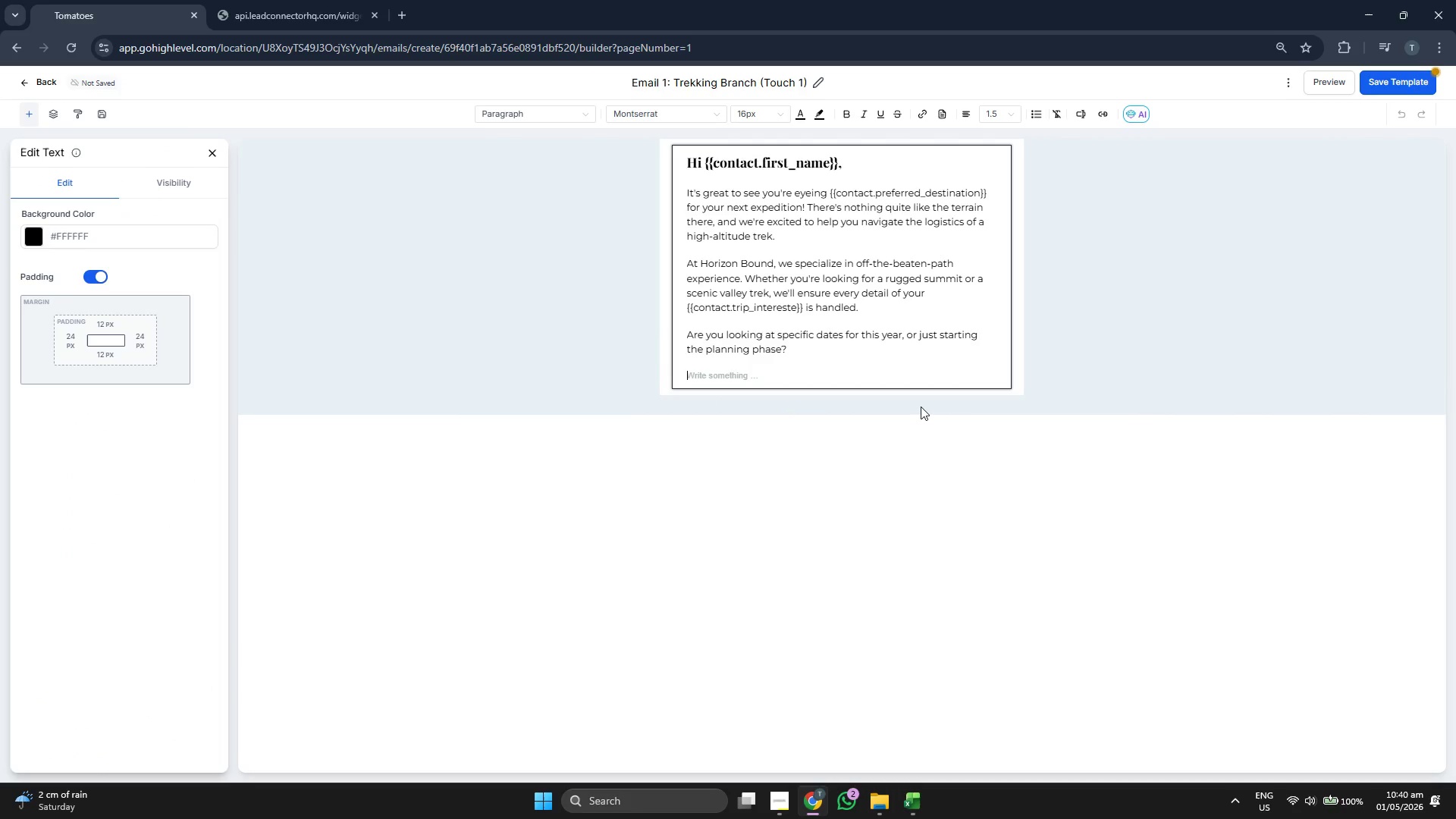 
key(Enter)
 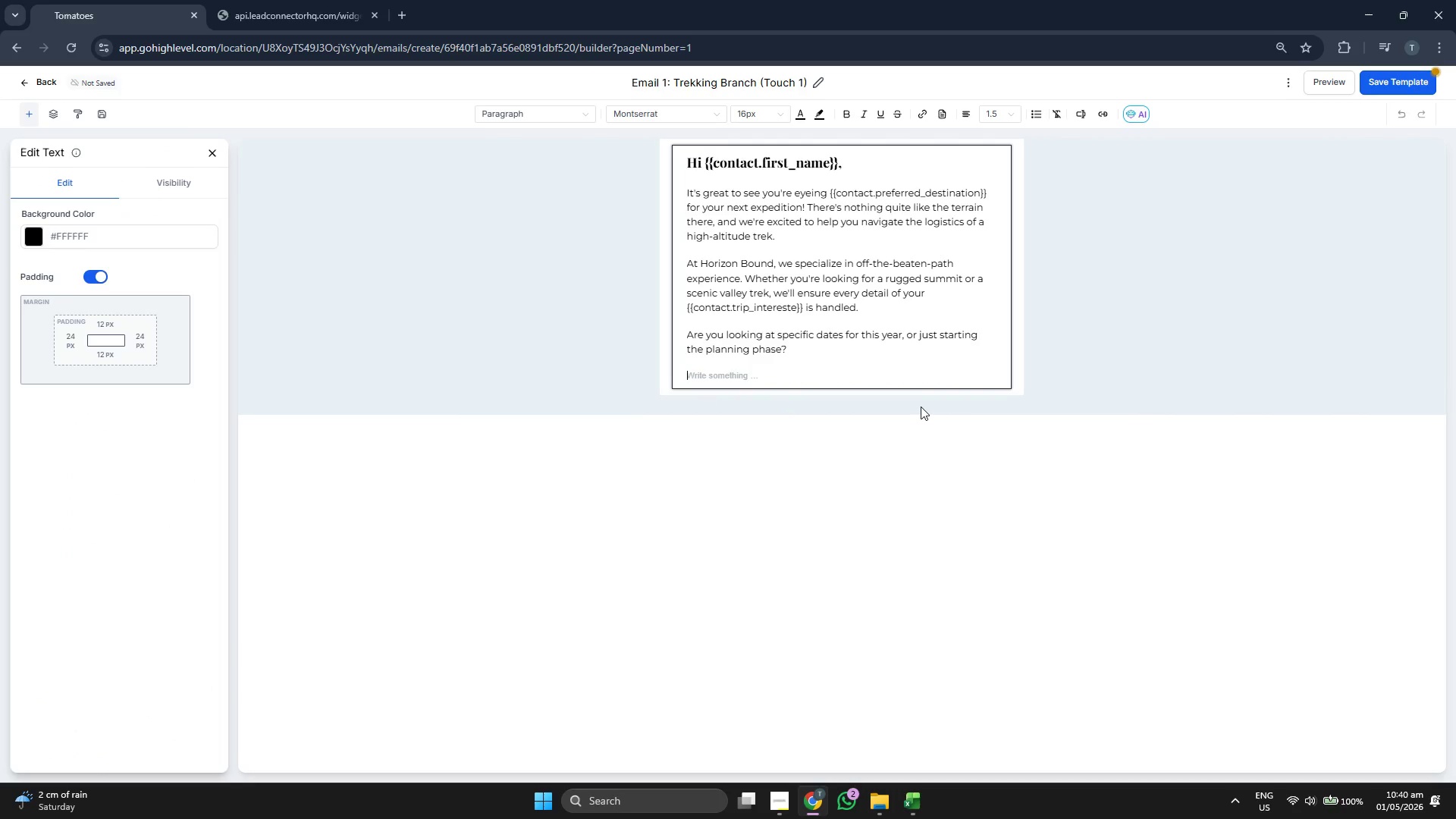 
type(Best,)
 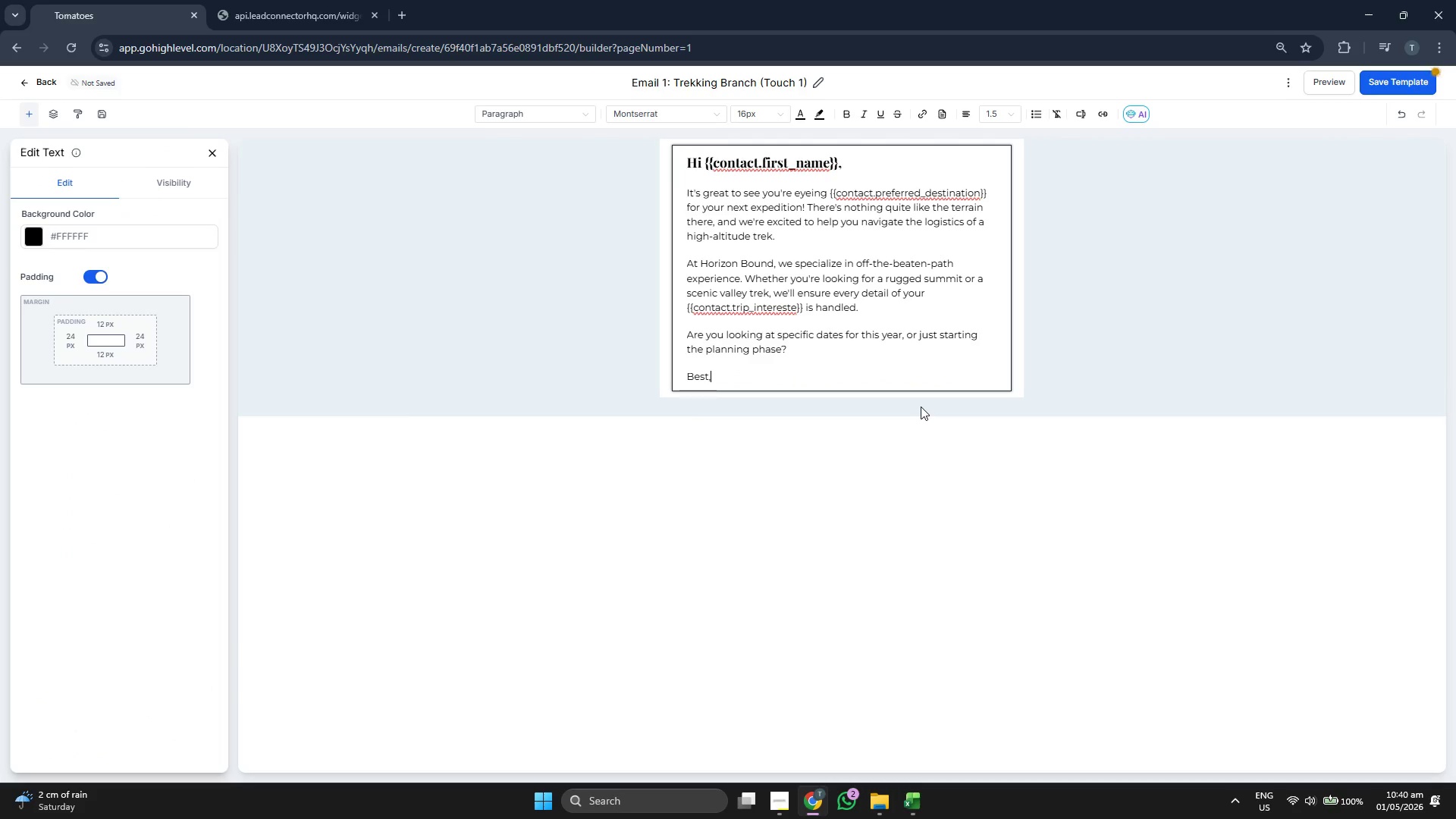 
key(Enter)
 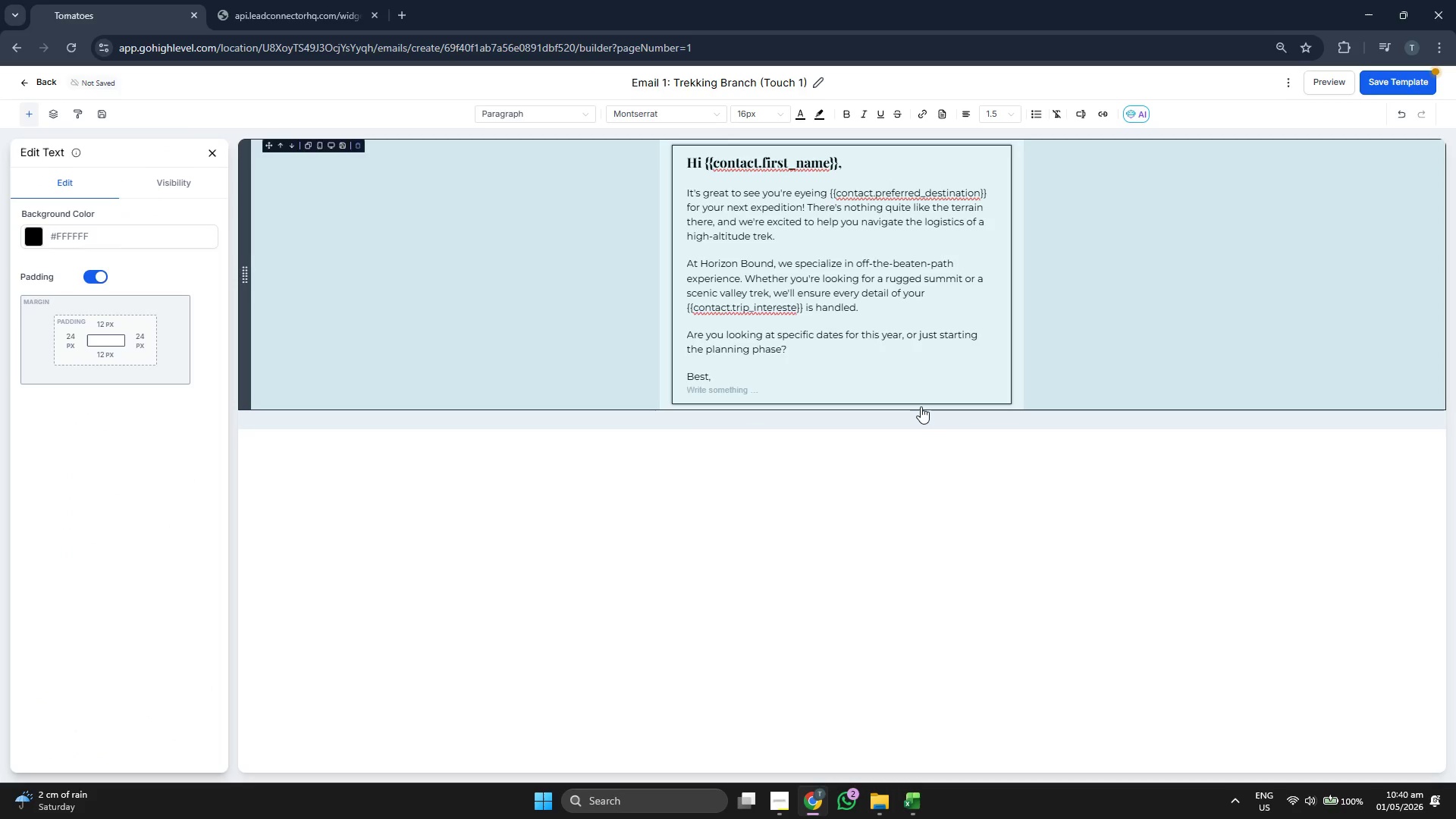 
type(The Horizon Bound Team)
 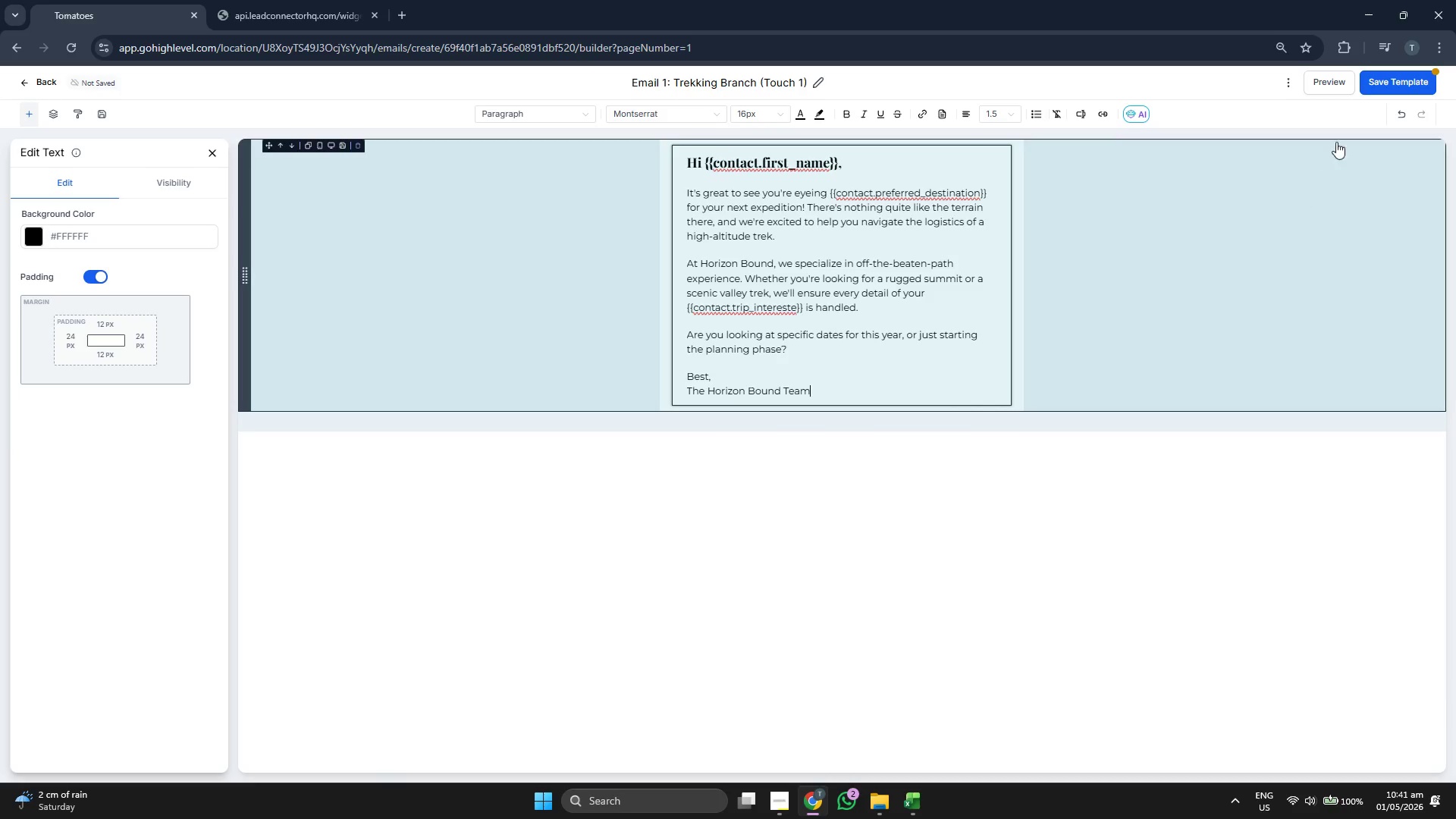 
left_click([1386, 85])
 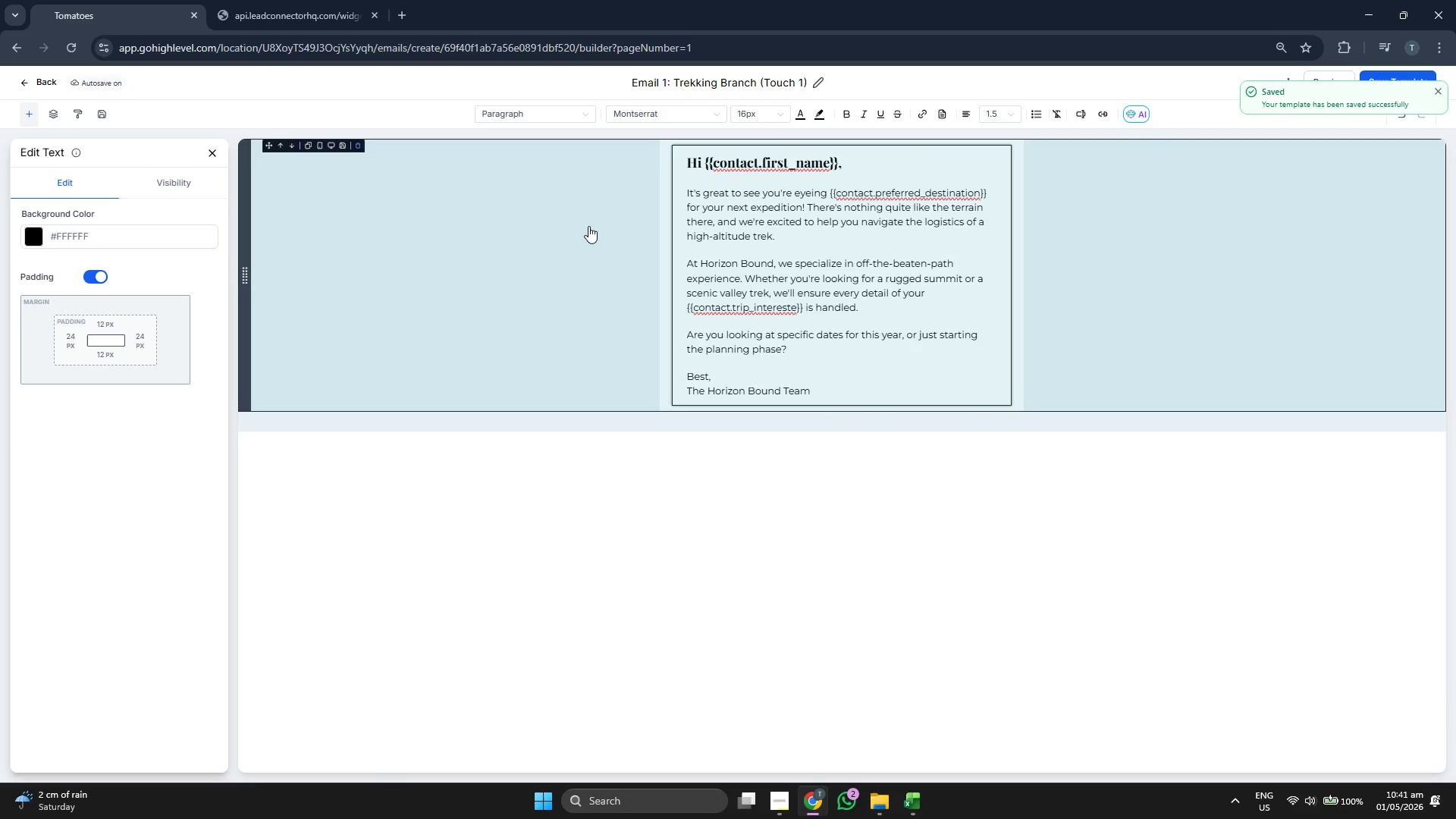 
wait(8.19)
 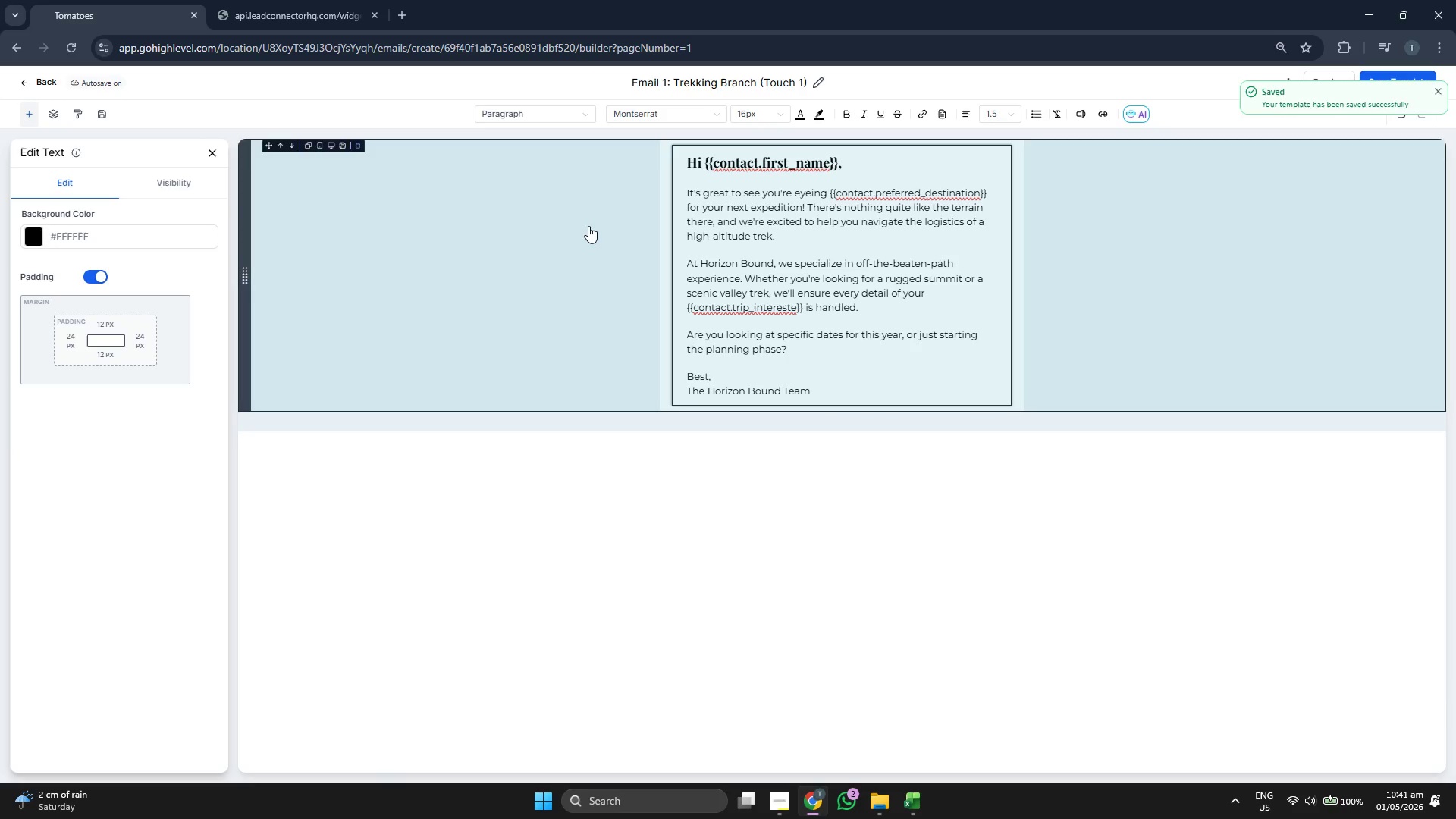 
left_click([49, 92])
 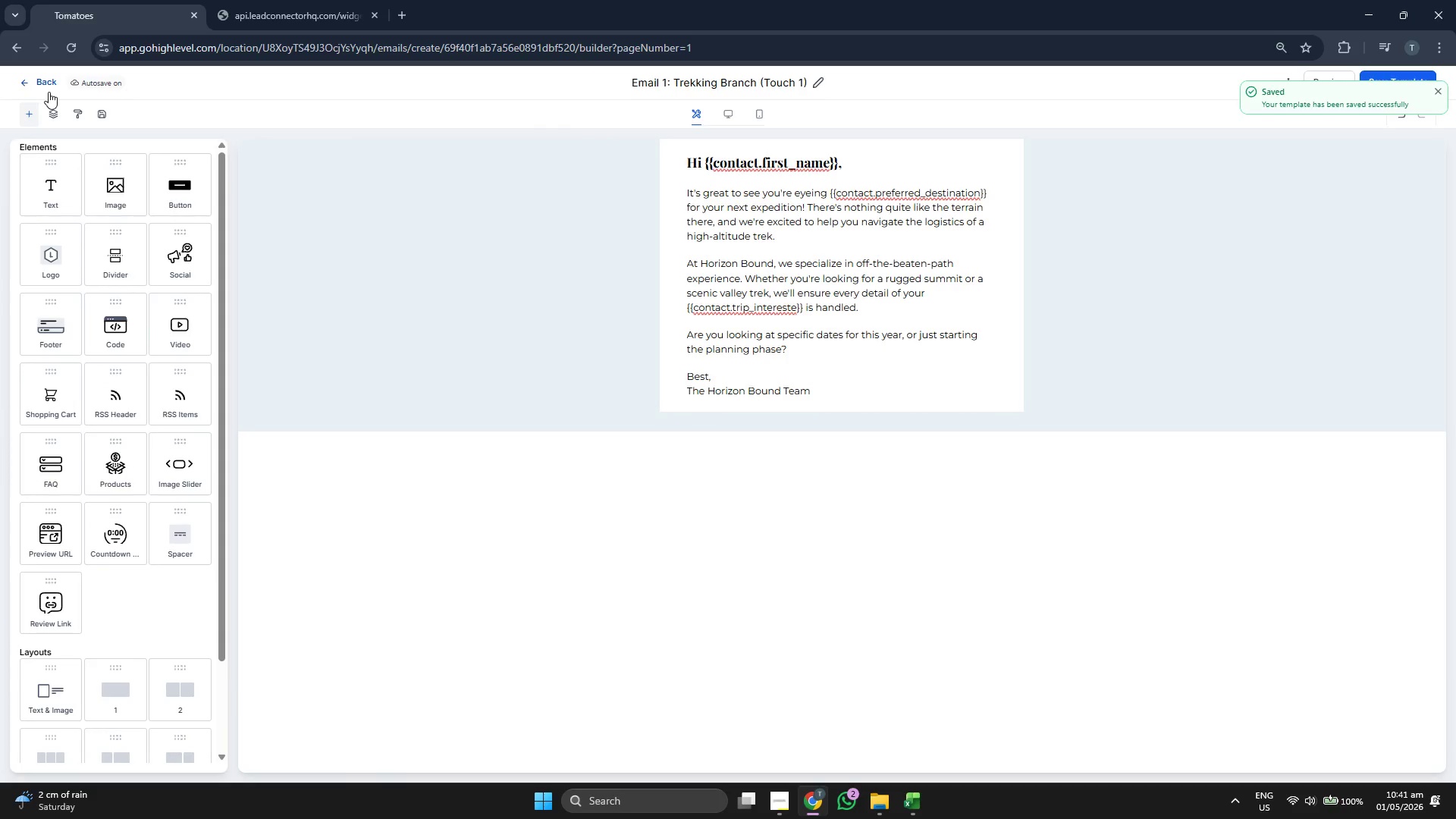 
wait(9.14)
 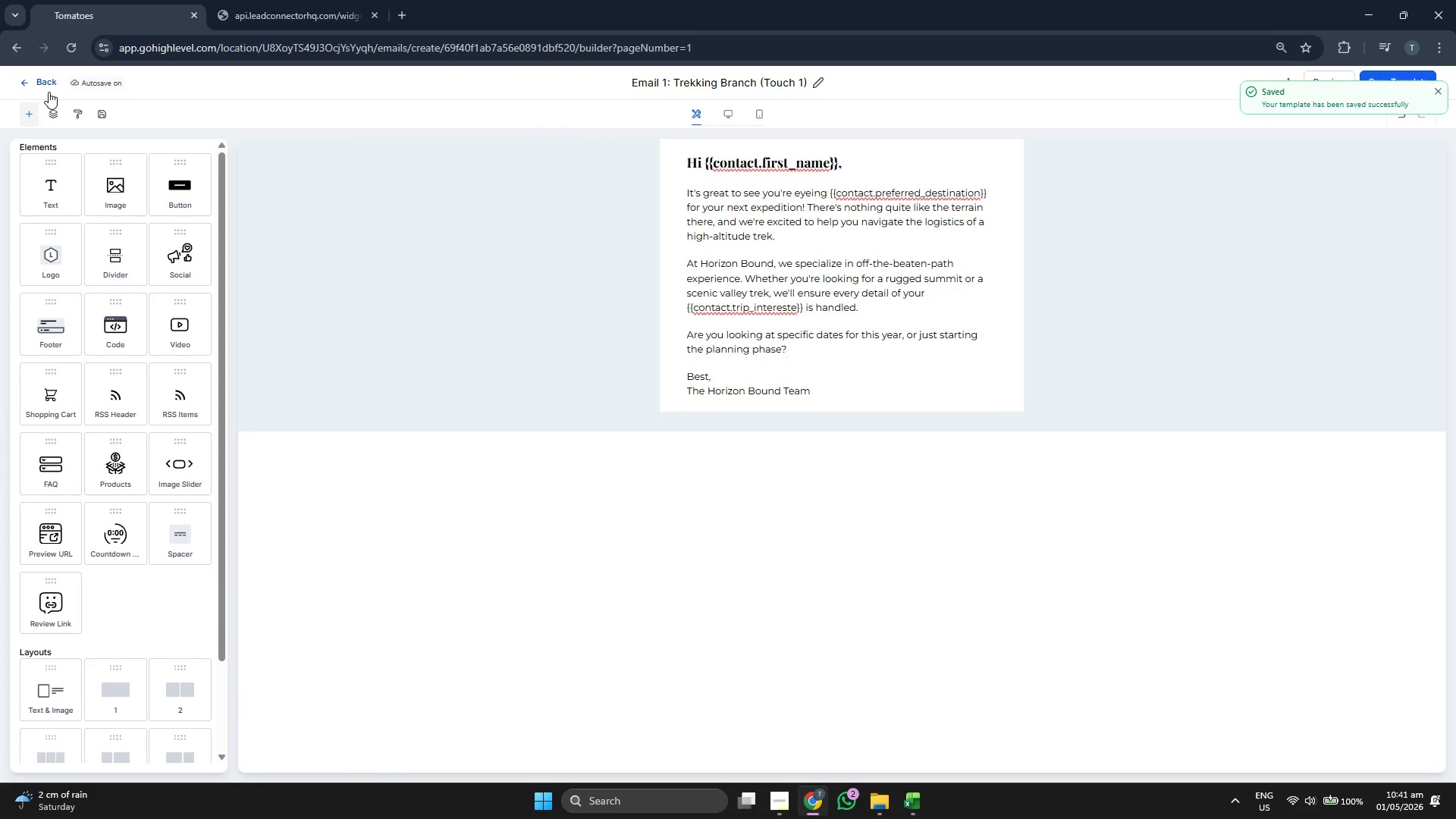 
scroll: coordinate [85, 128], scroll_direction: down, amount: 1.0
 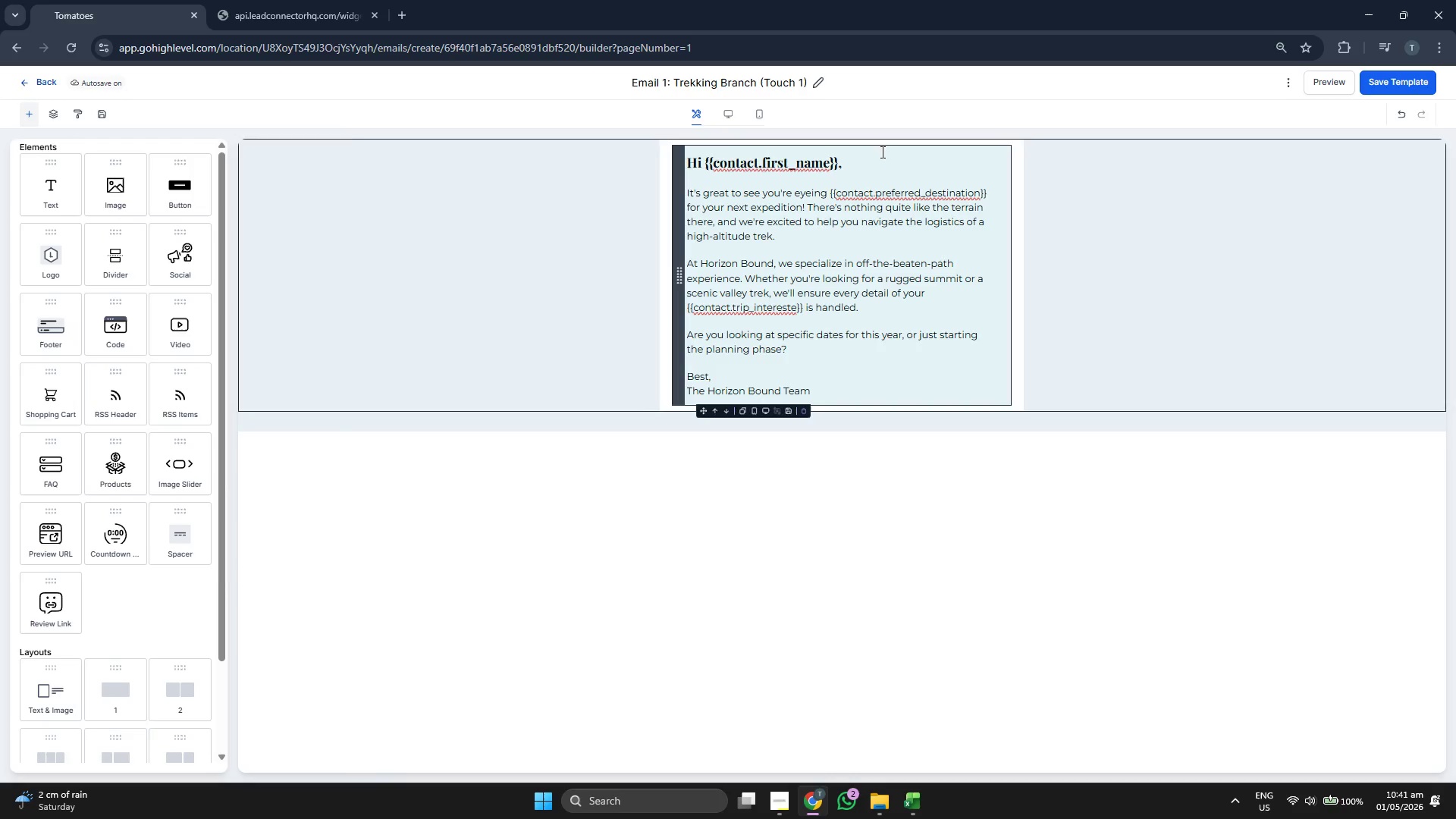 
left_click([1319, 84])
 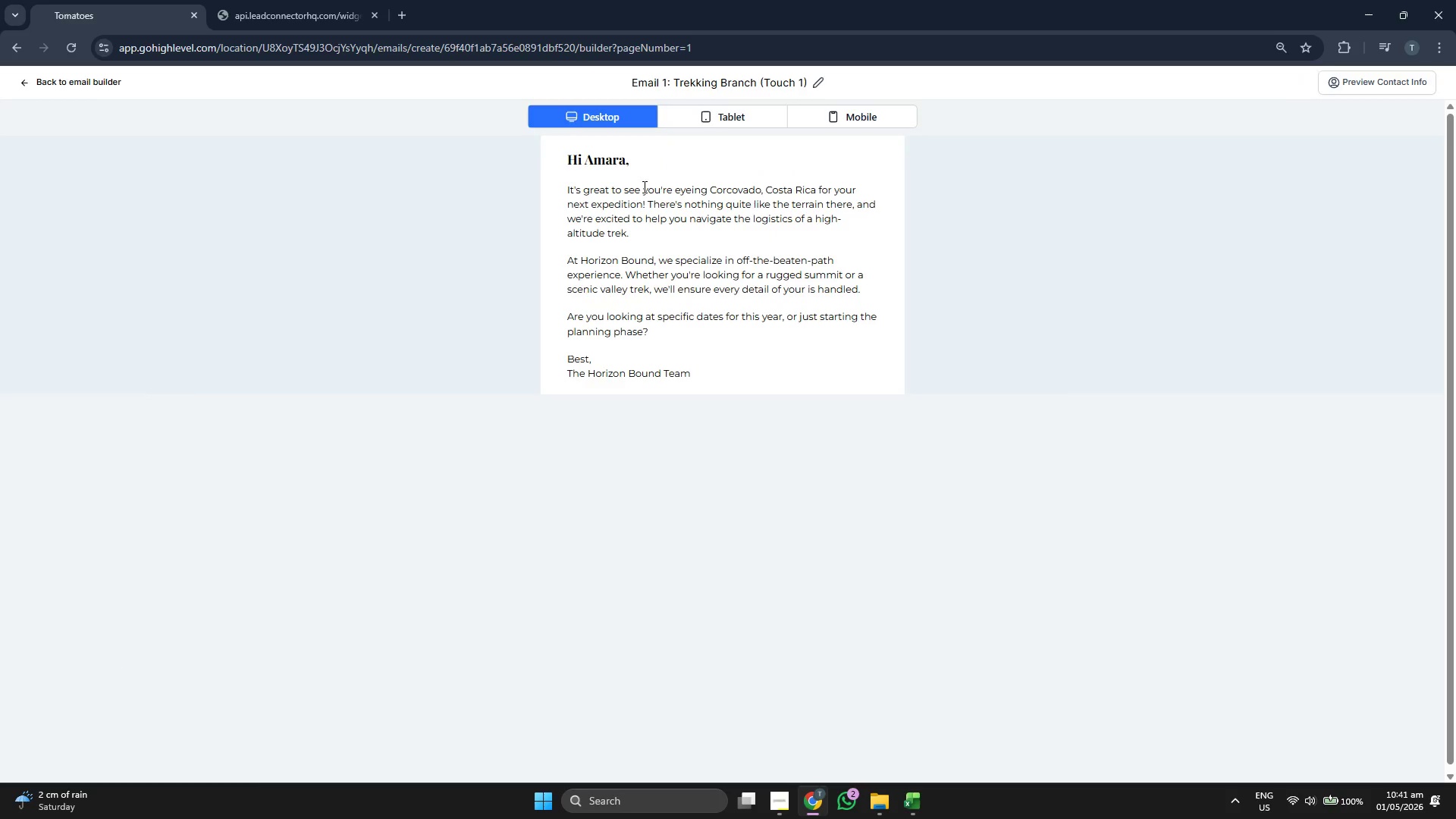 
wait(6.08)
 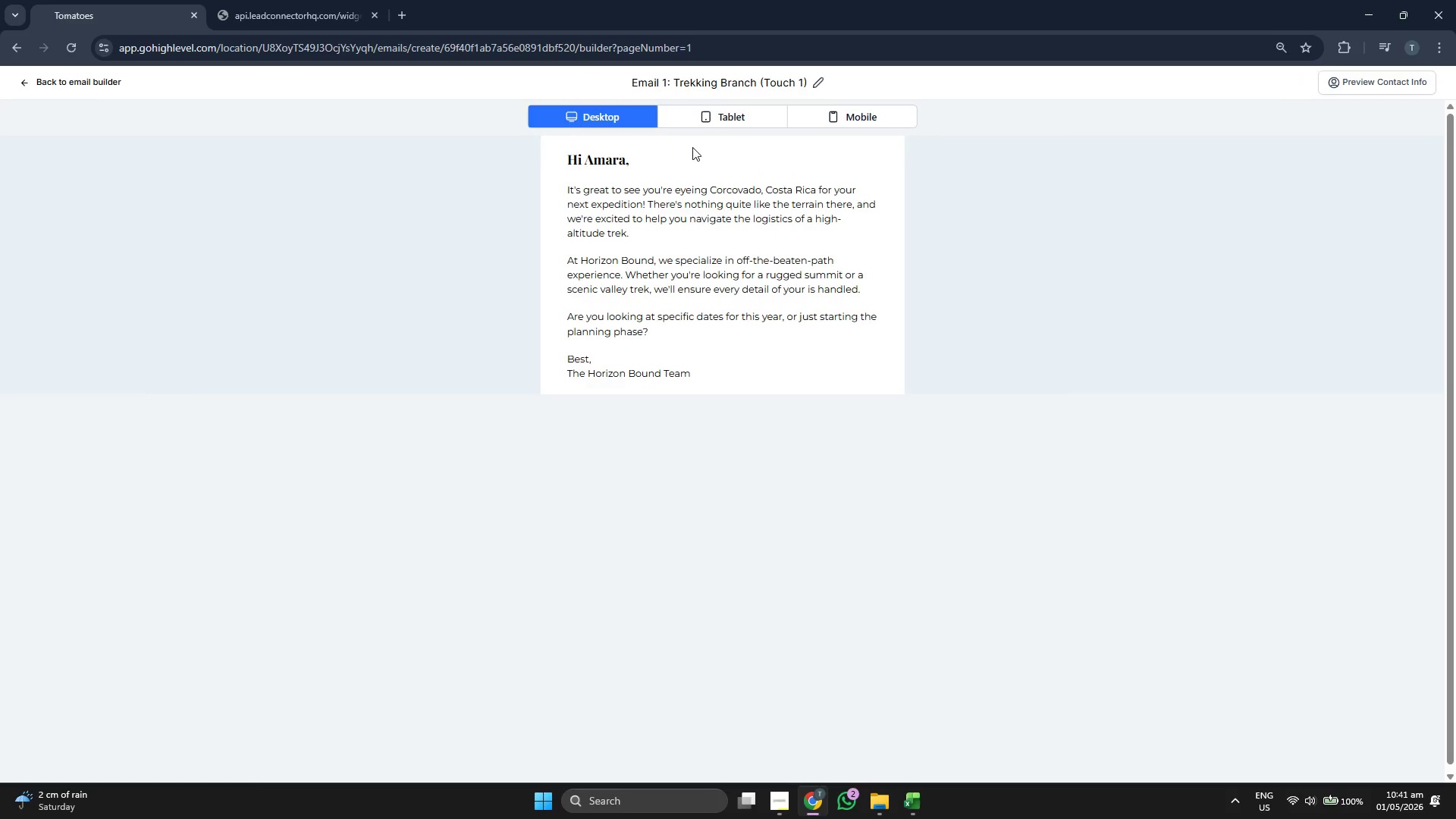 
double_click([843, 100])
 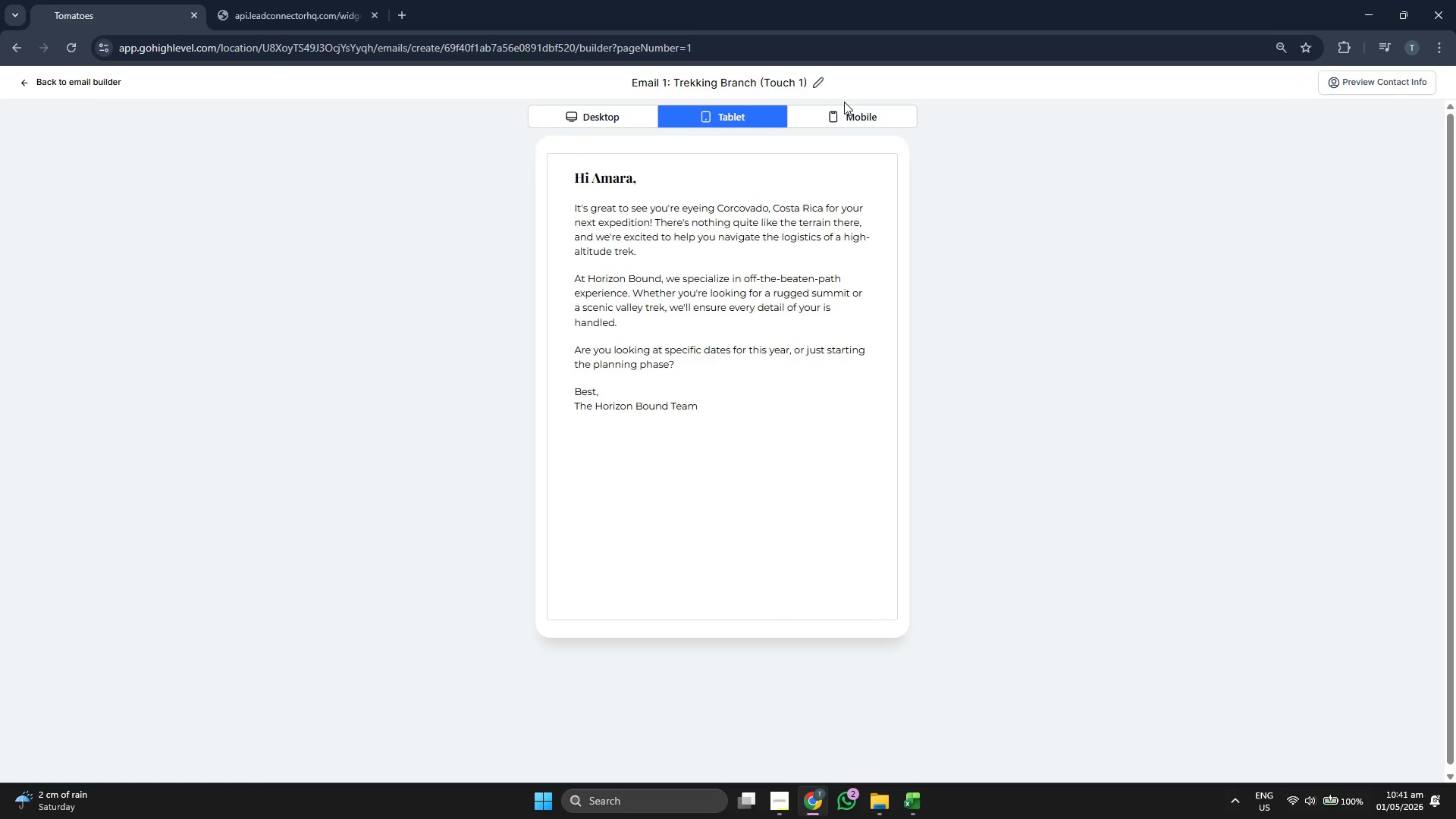 
left_click([844, 101])
 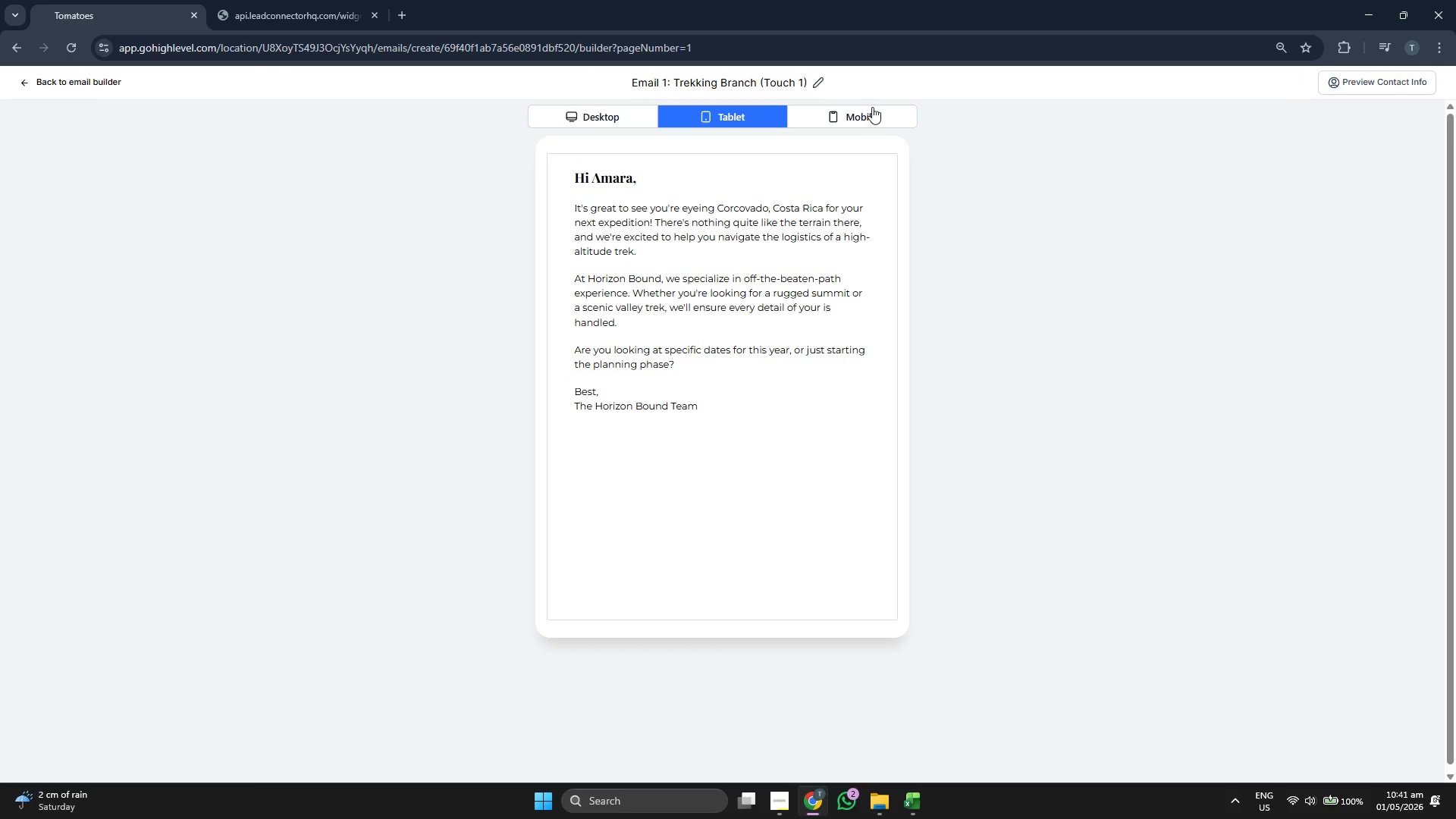 
left_click([873, 107])
 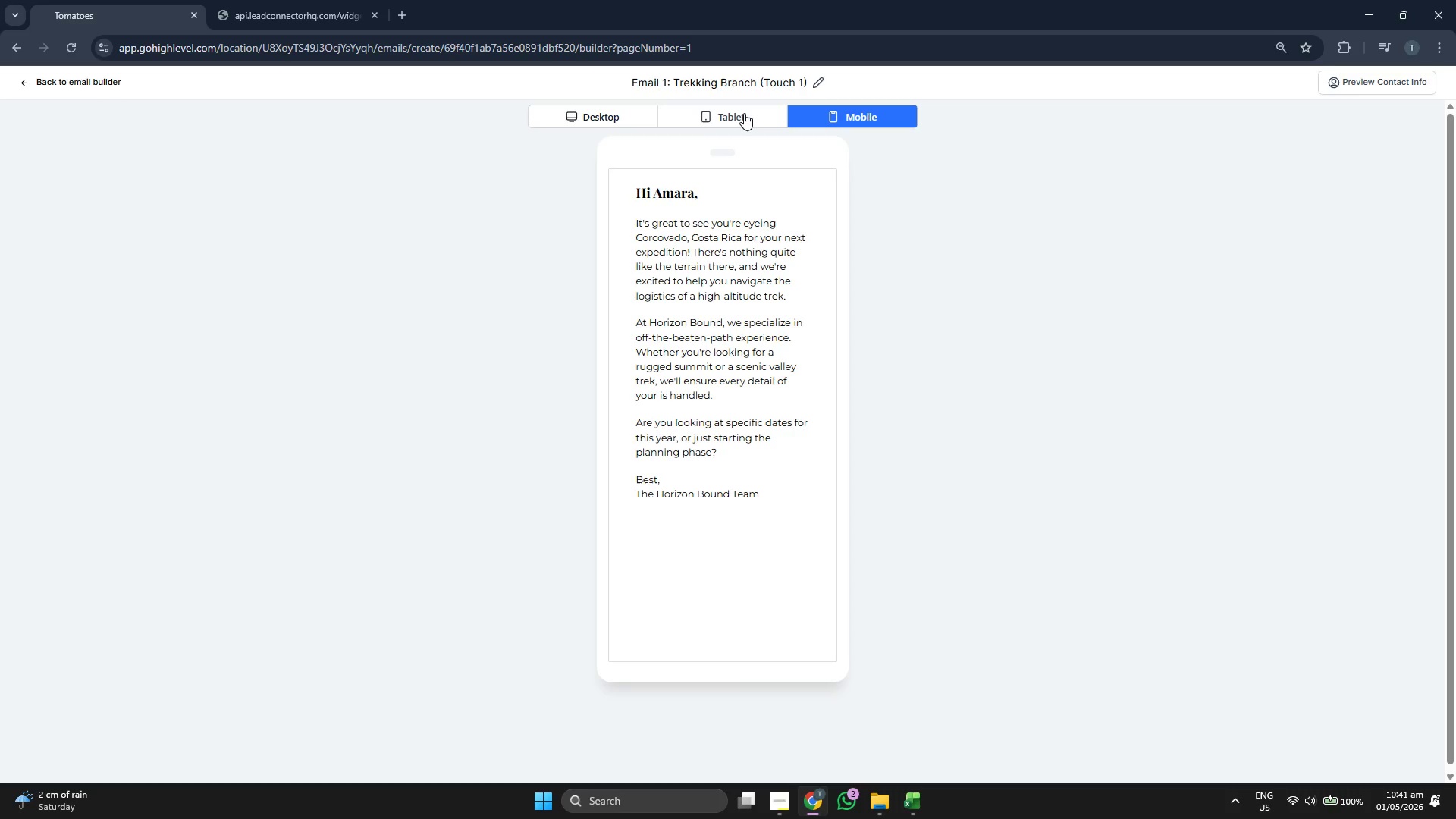 
wait(5.81)
 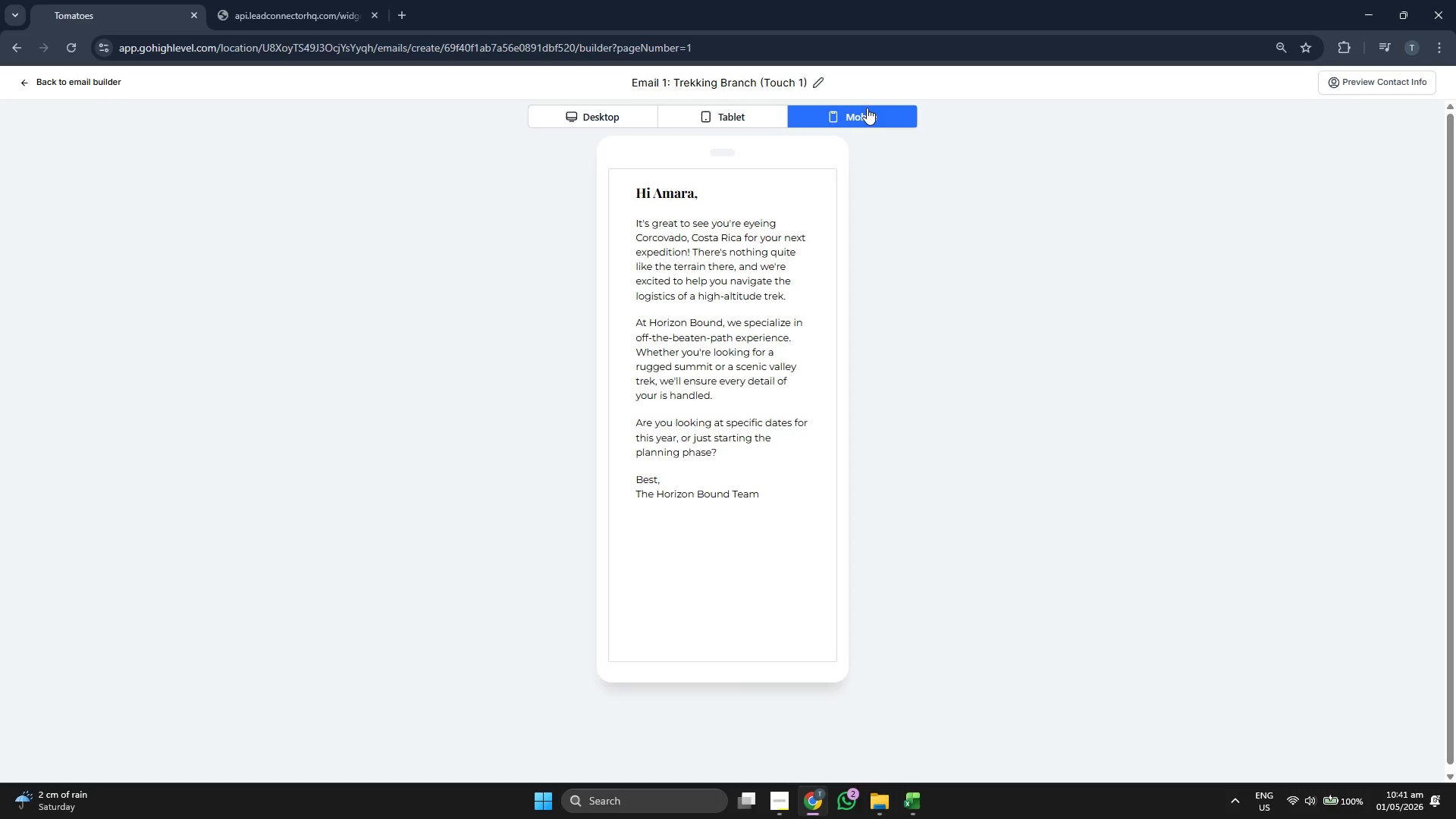 
left_click([744, 113])
 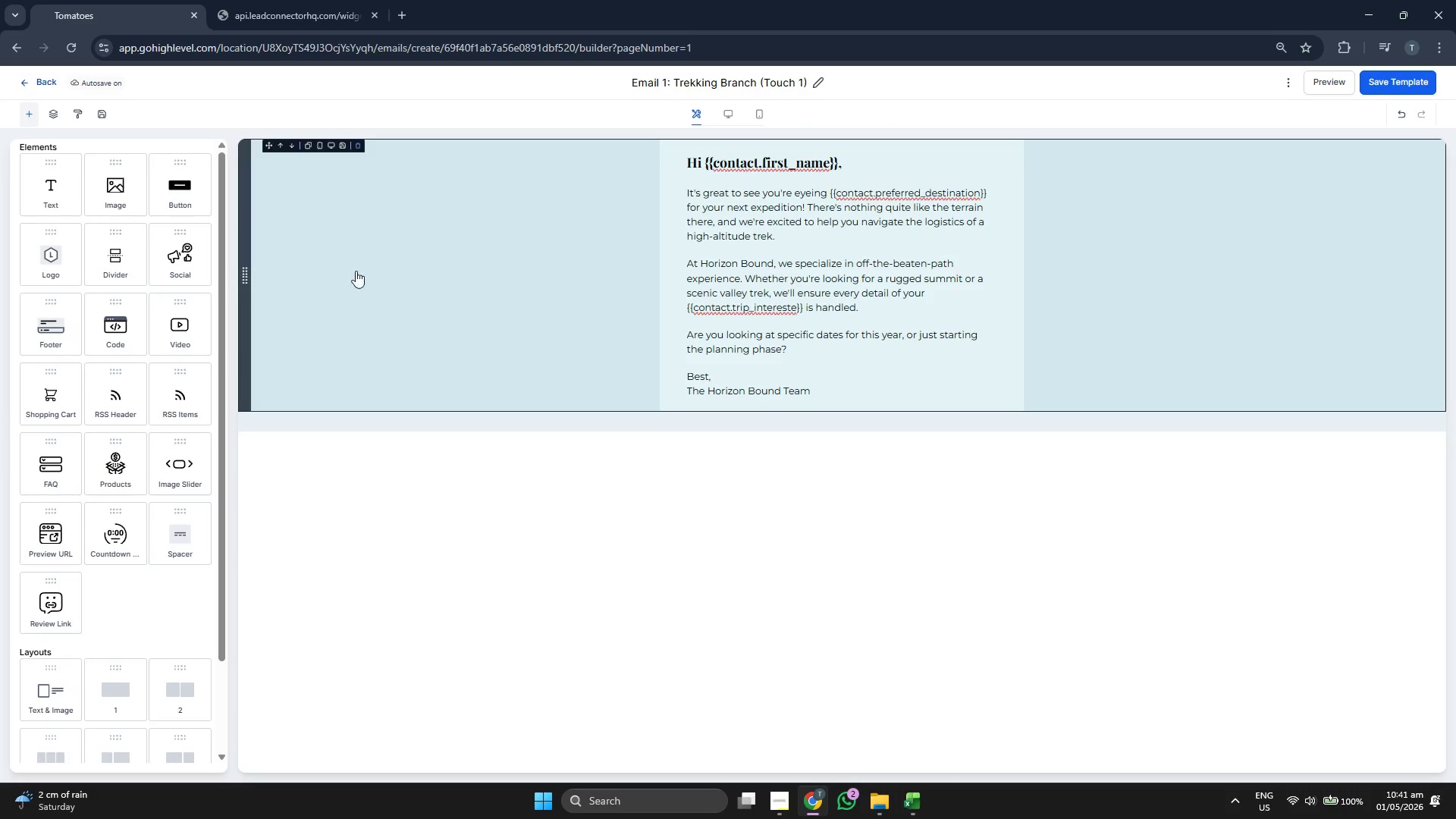 
wait(5.49)
 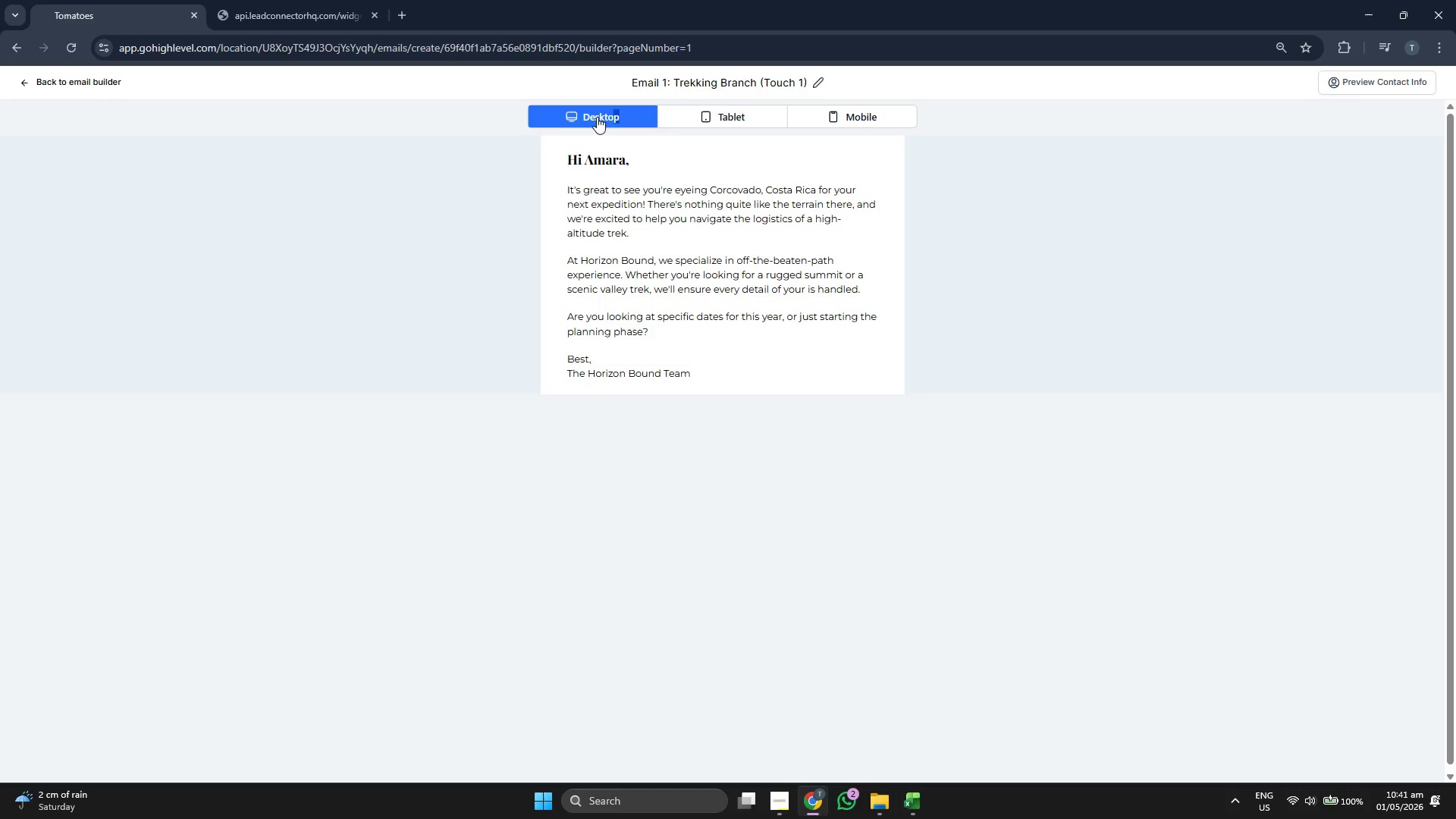 
left_click([58, 85])
 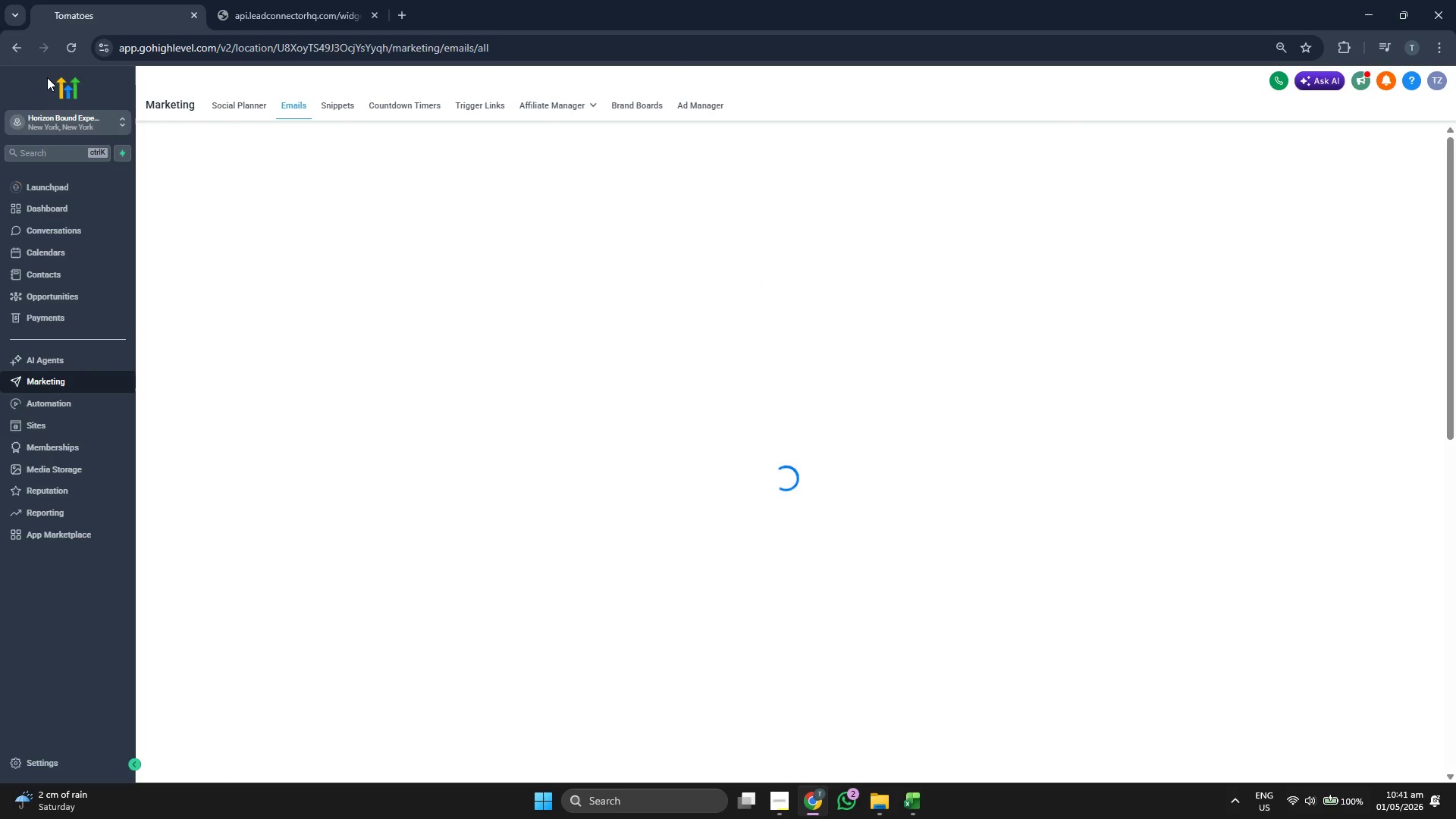 
mouse_move([495, 318])
 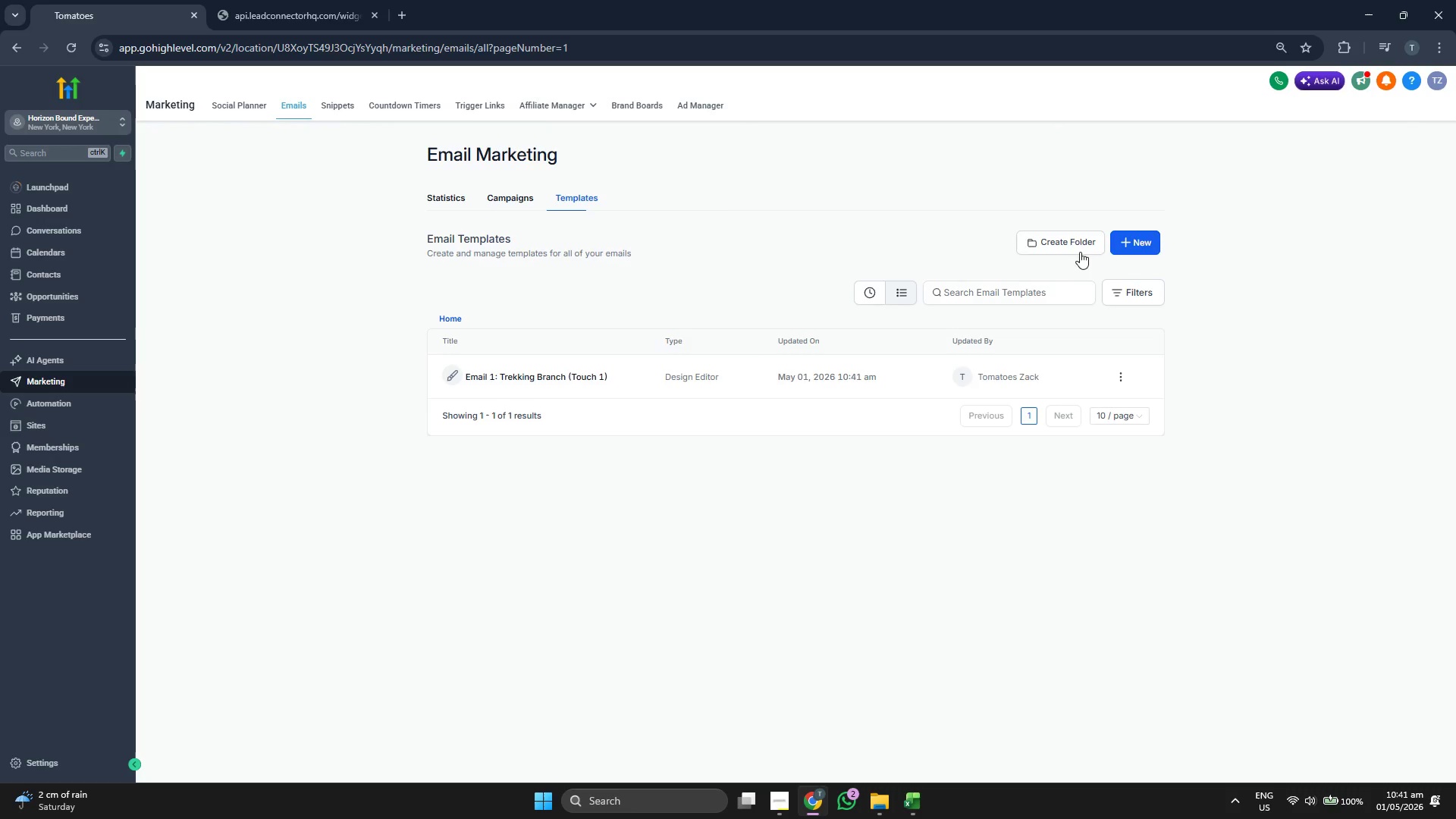 
left_click([1122, 246])
 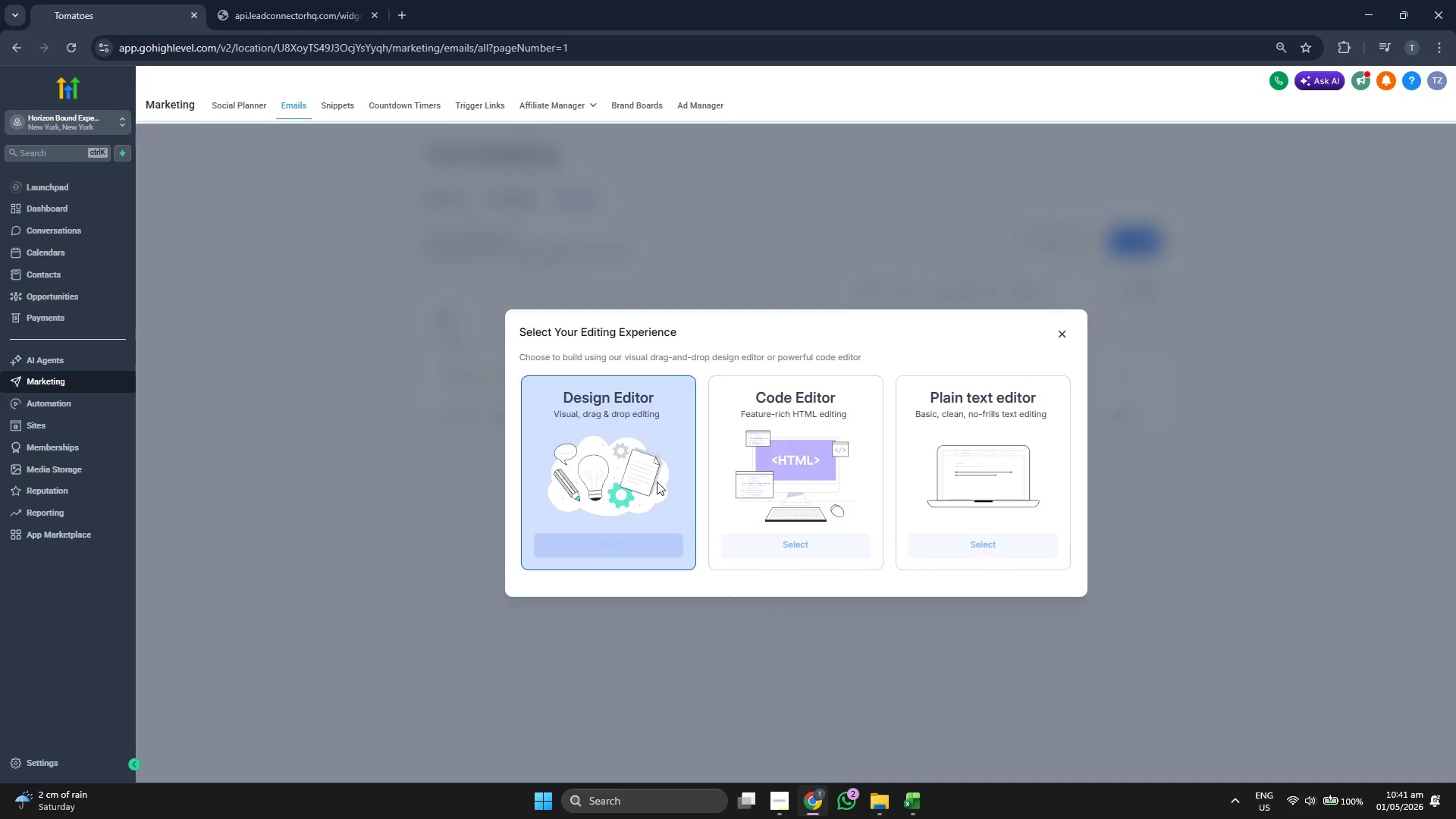 
left_click([632, 554])
 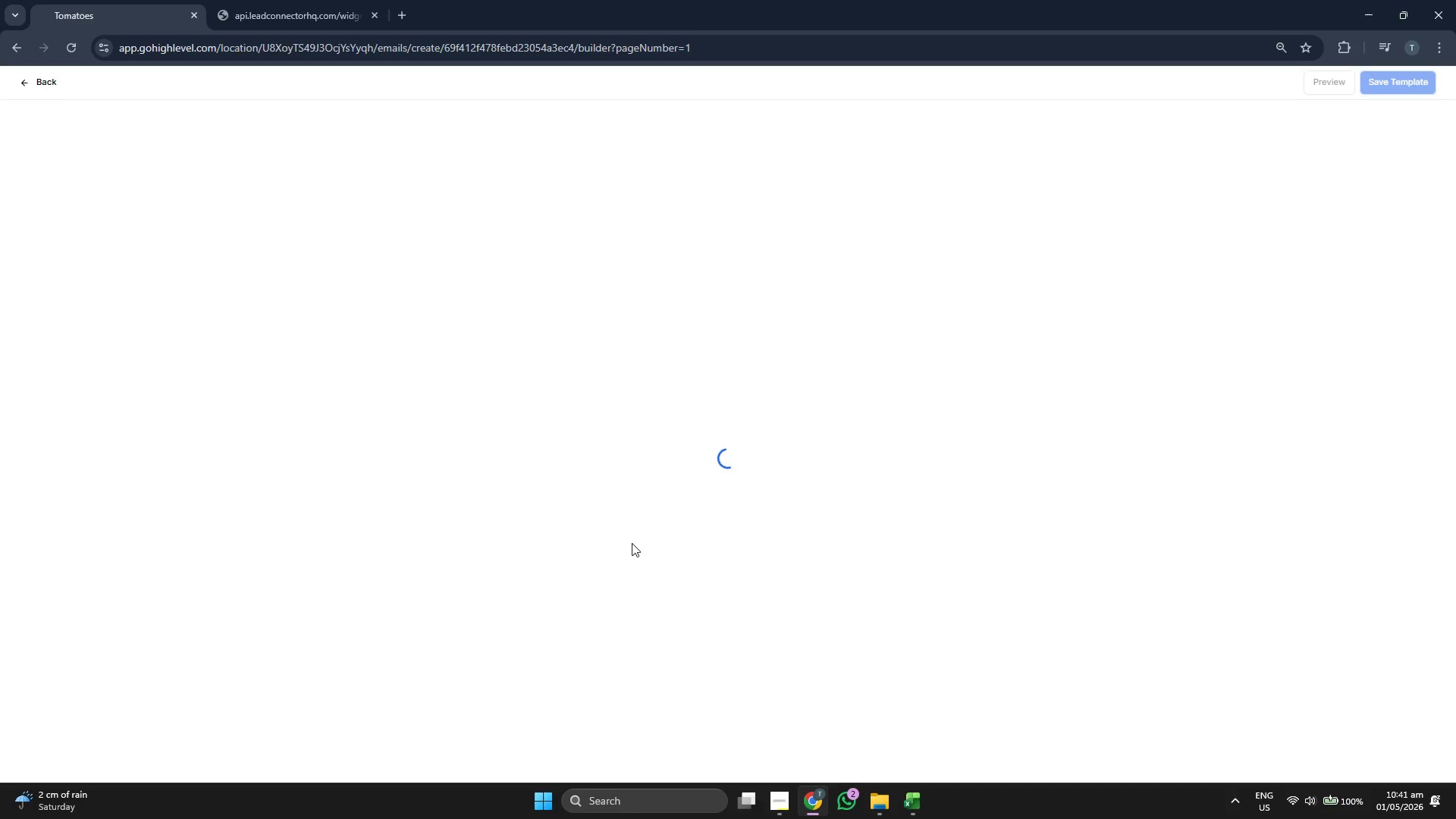 
wait(8.36)
 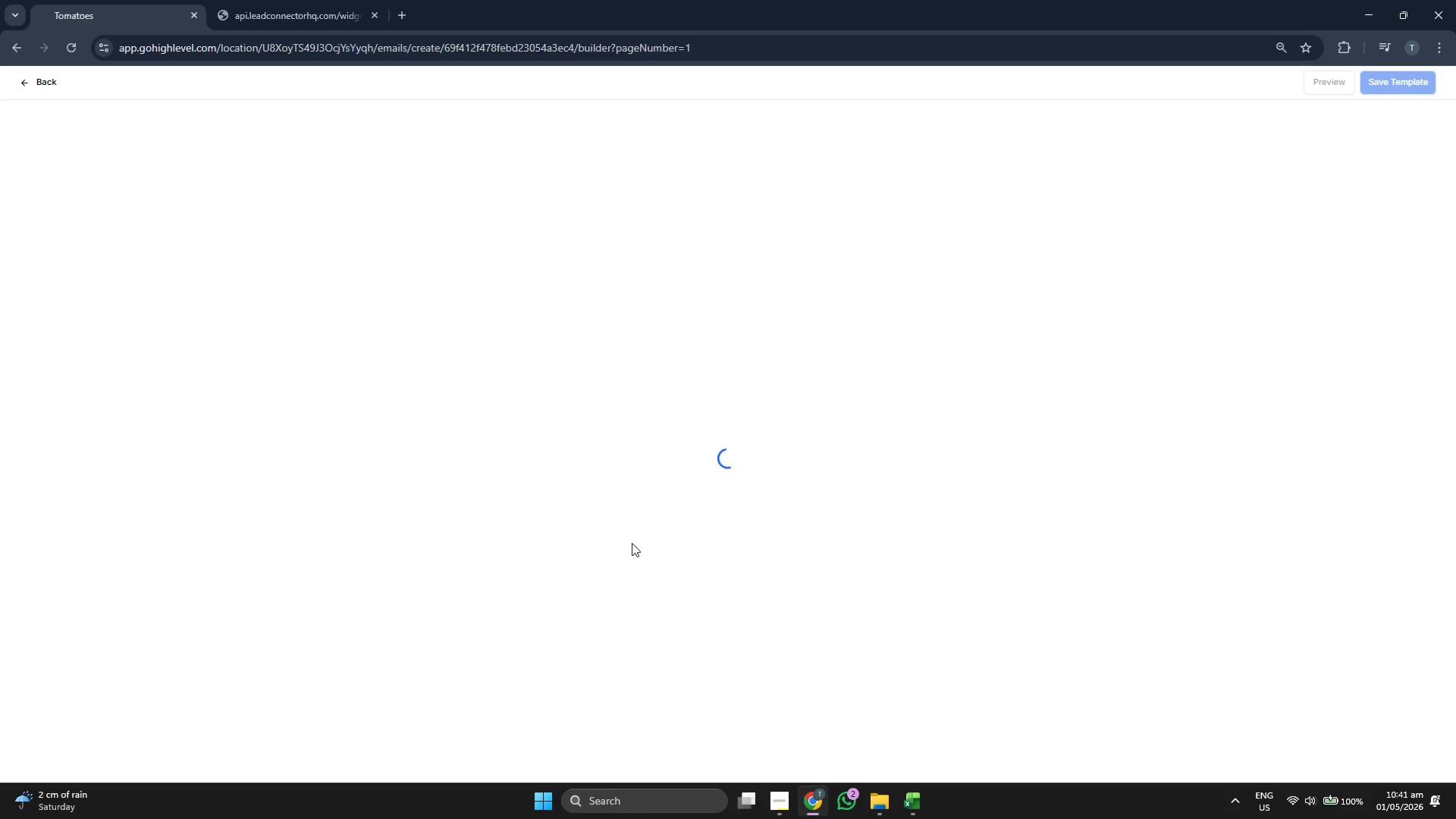 
left_click([745, 80])
 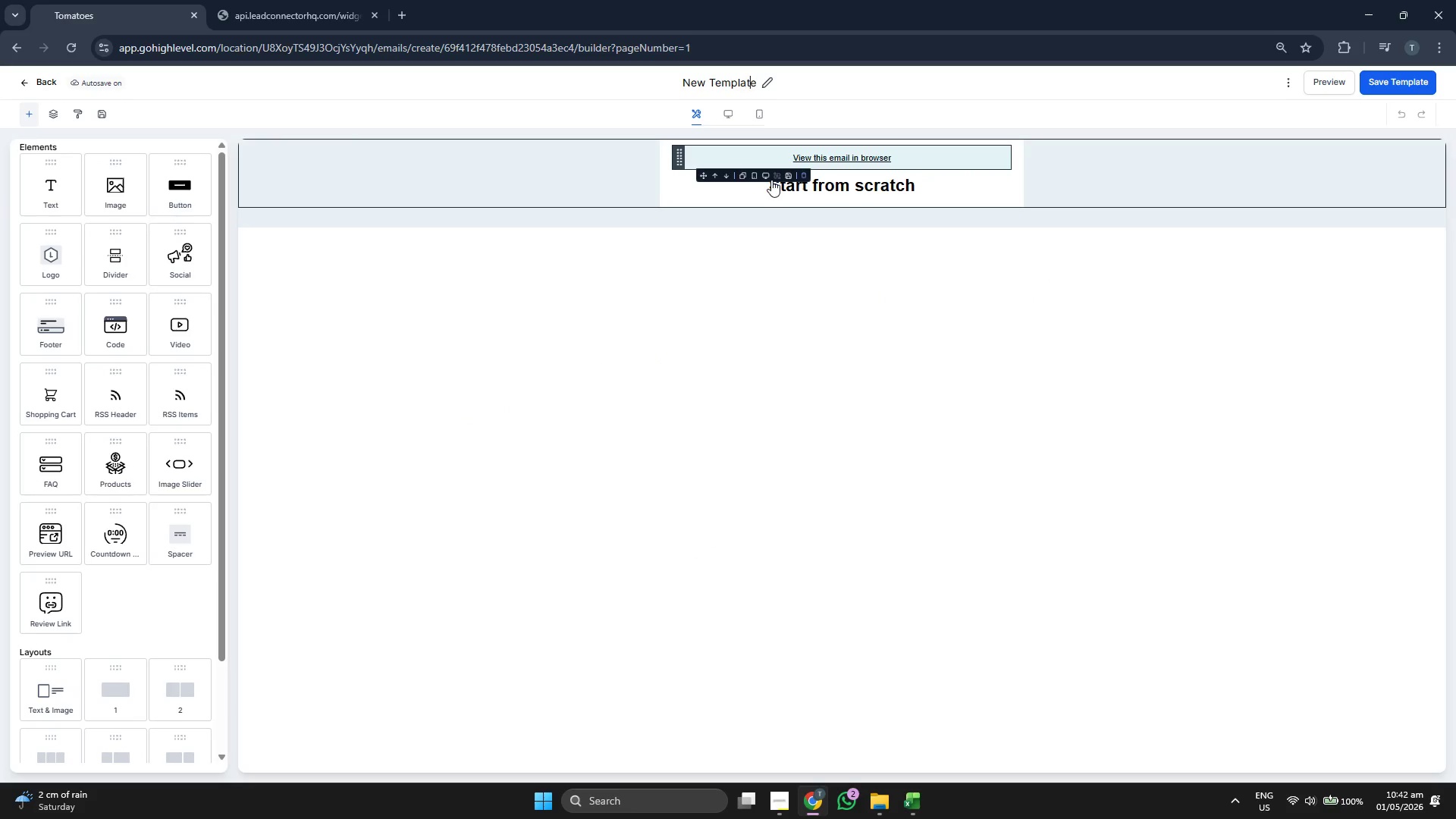 
key(ArrowRight)
 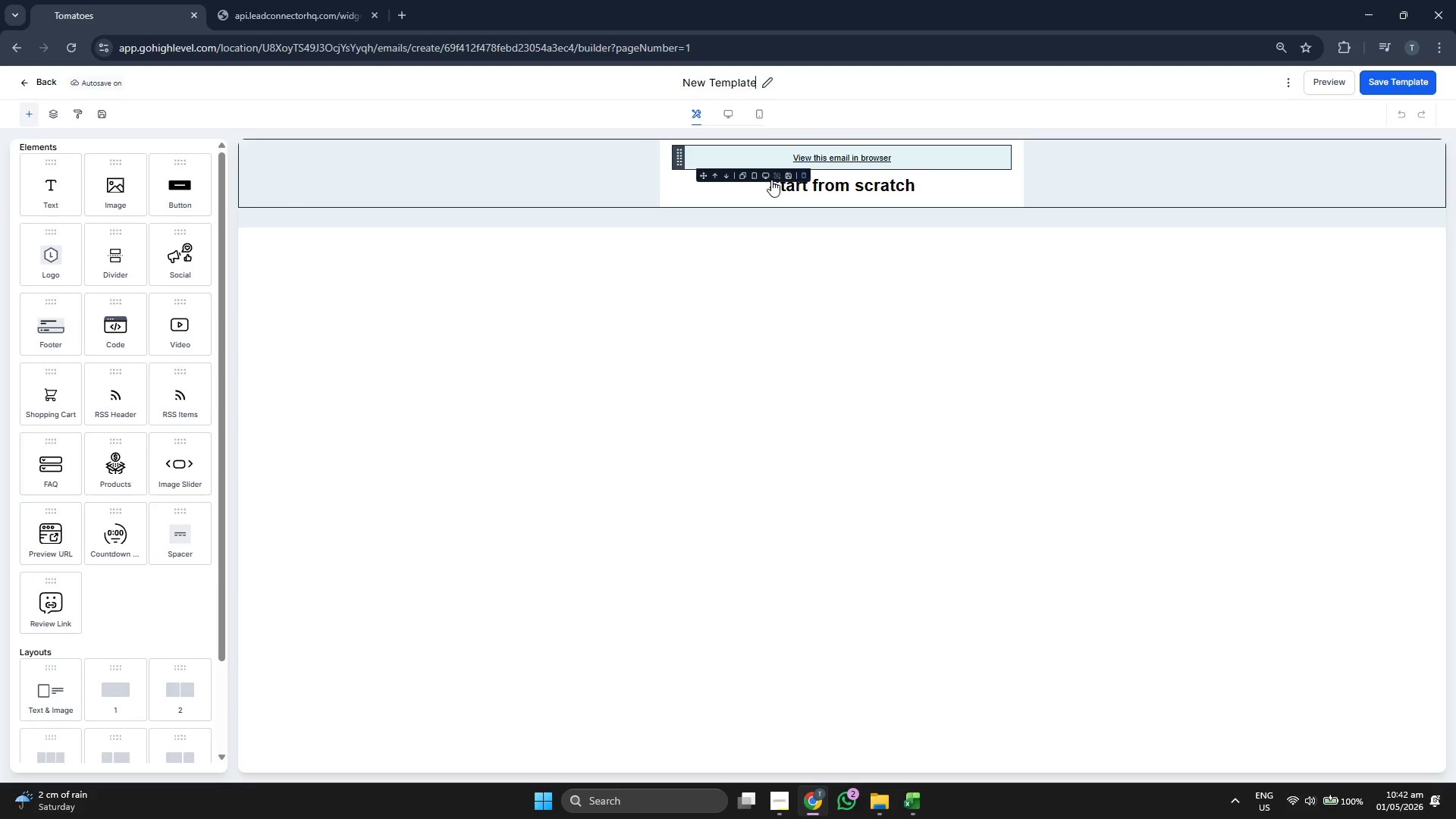 
key(ArrowRight)
 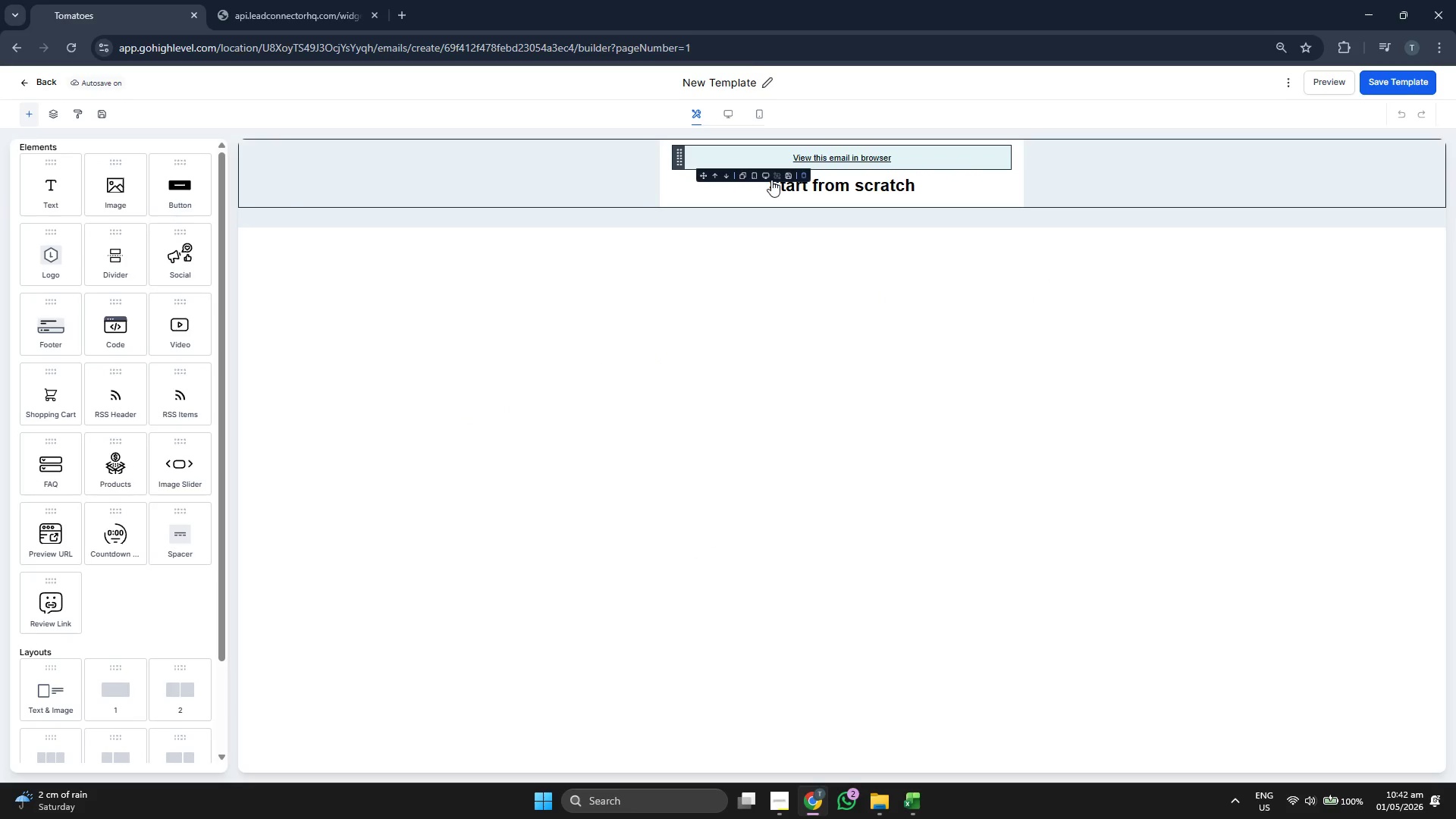 
key(Backspace)
key(Backspace)
key(Backspace)
key(Backspace)
key(Backspace)
key(Backspace)
key(Backspace)
key(Backspace)
key(Backspace)
key(Backspace)
key(Backspace)
key(Backspace)
type(Emaoi)
key(Backspace)
type(l 2: Wedding Brn)
key(Backspace)
type(anch (Touch 1))
 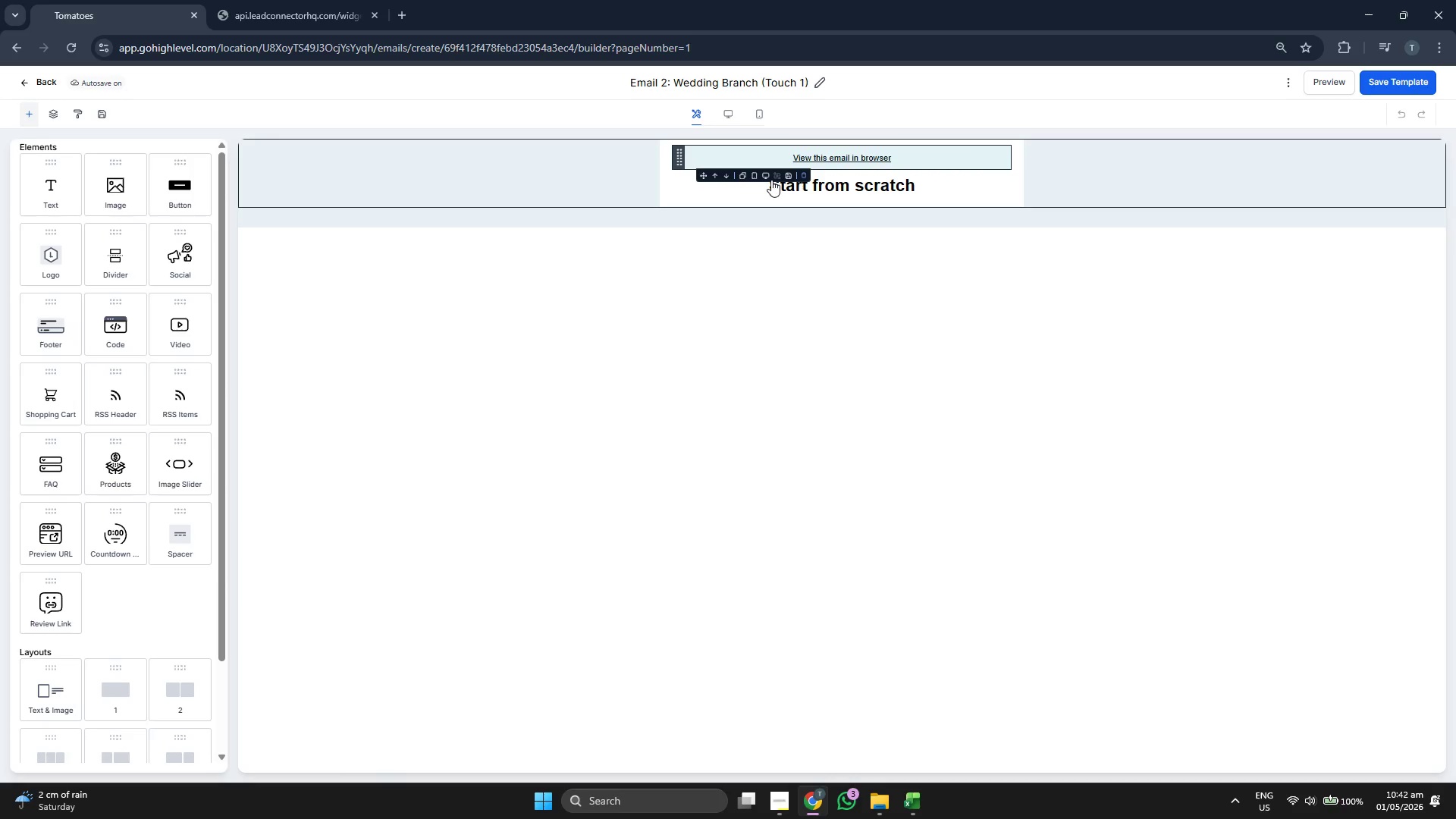 
left_click([803, 168])
 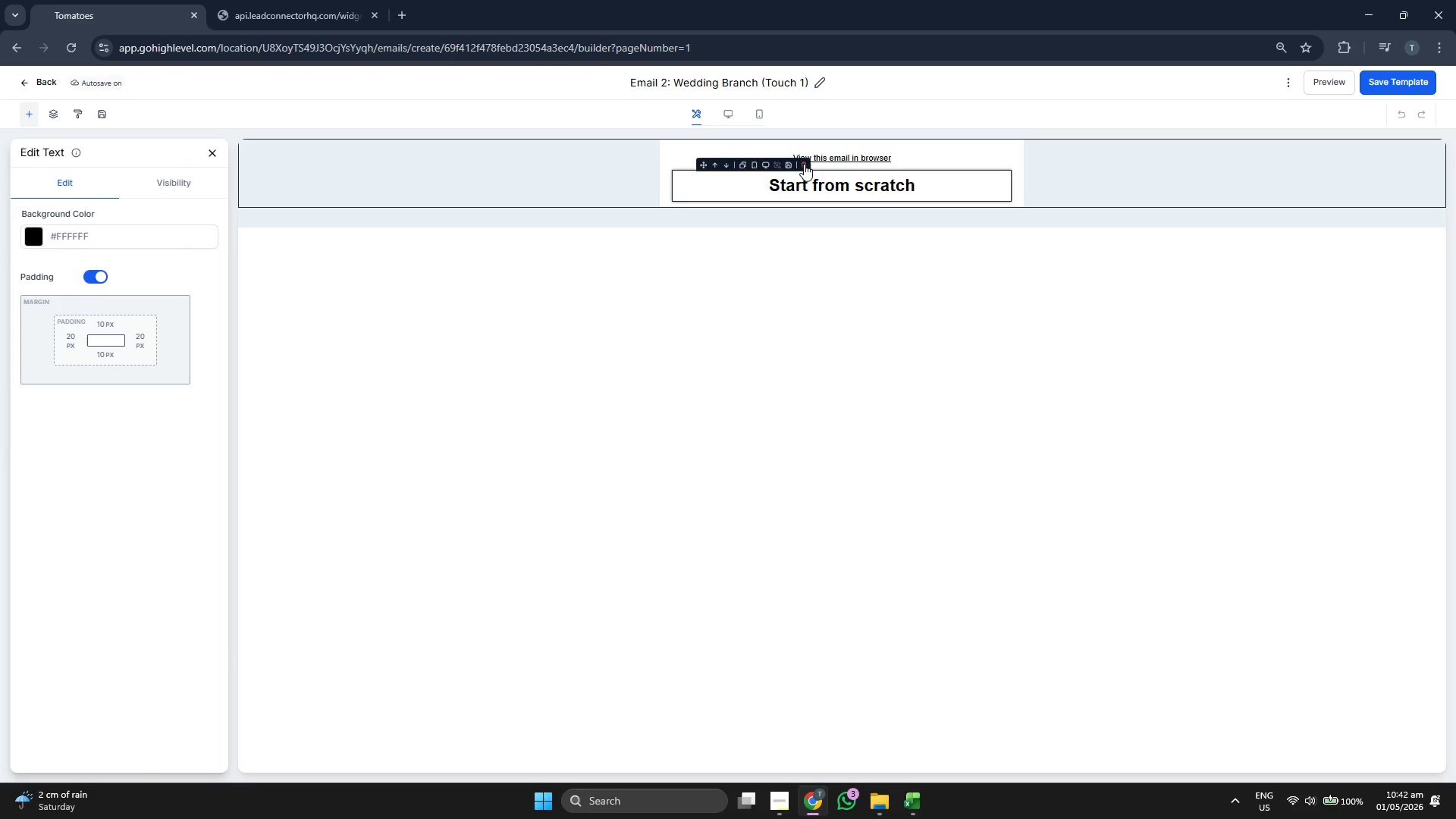 
left_click([804, 164])
 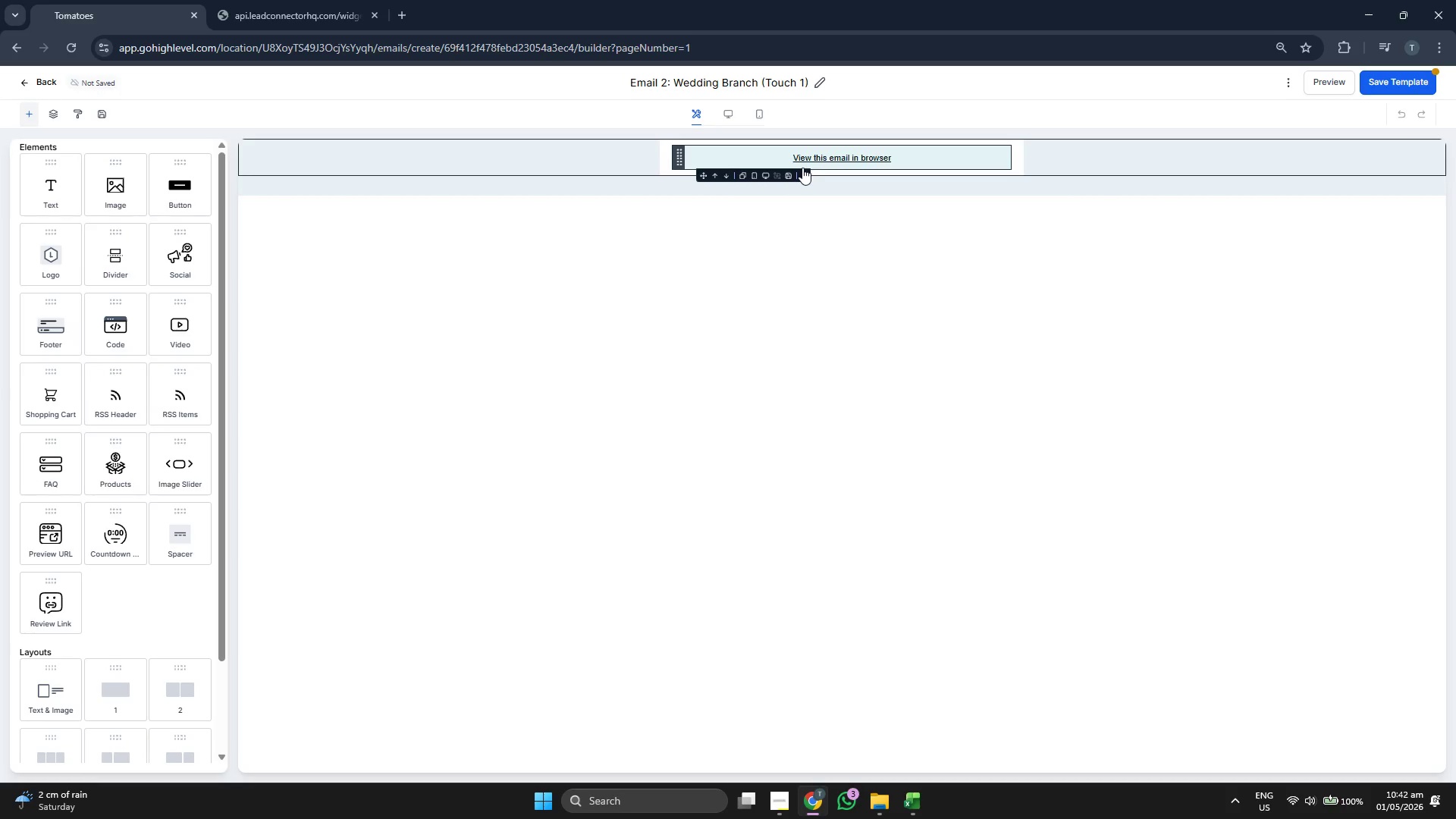 
left_click([805, 171])
 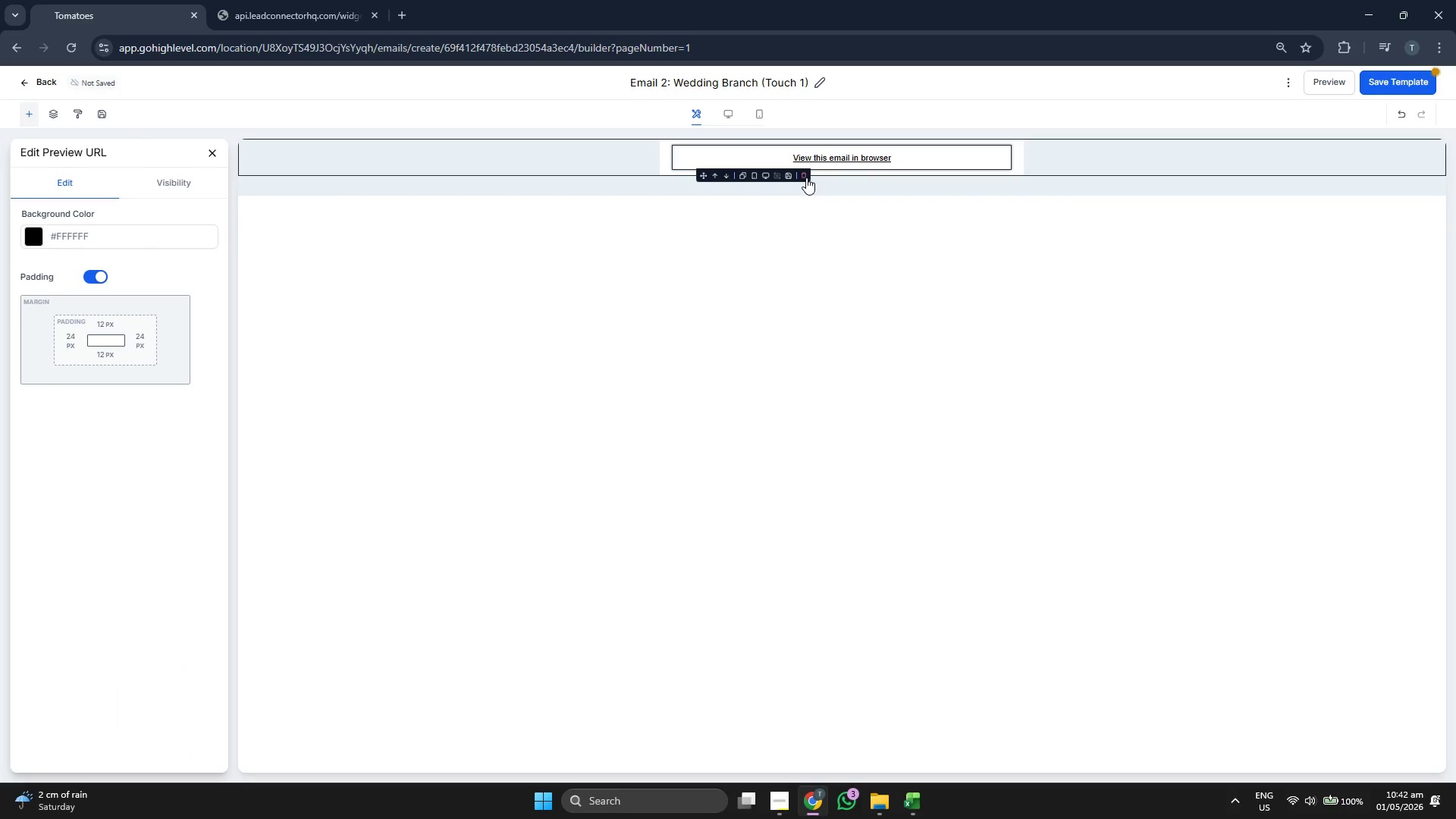 
double_click([802, 175])
 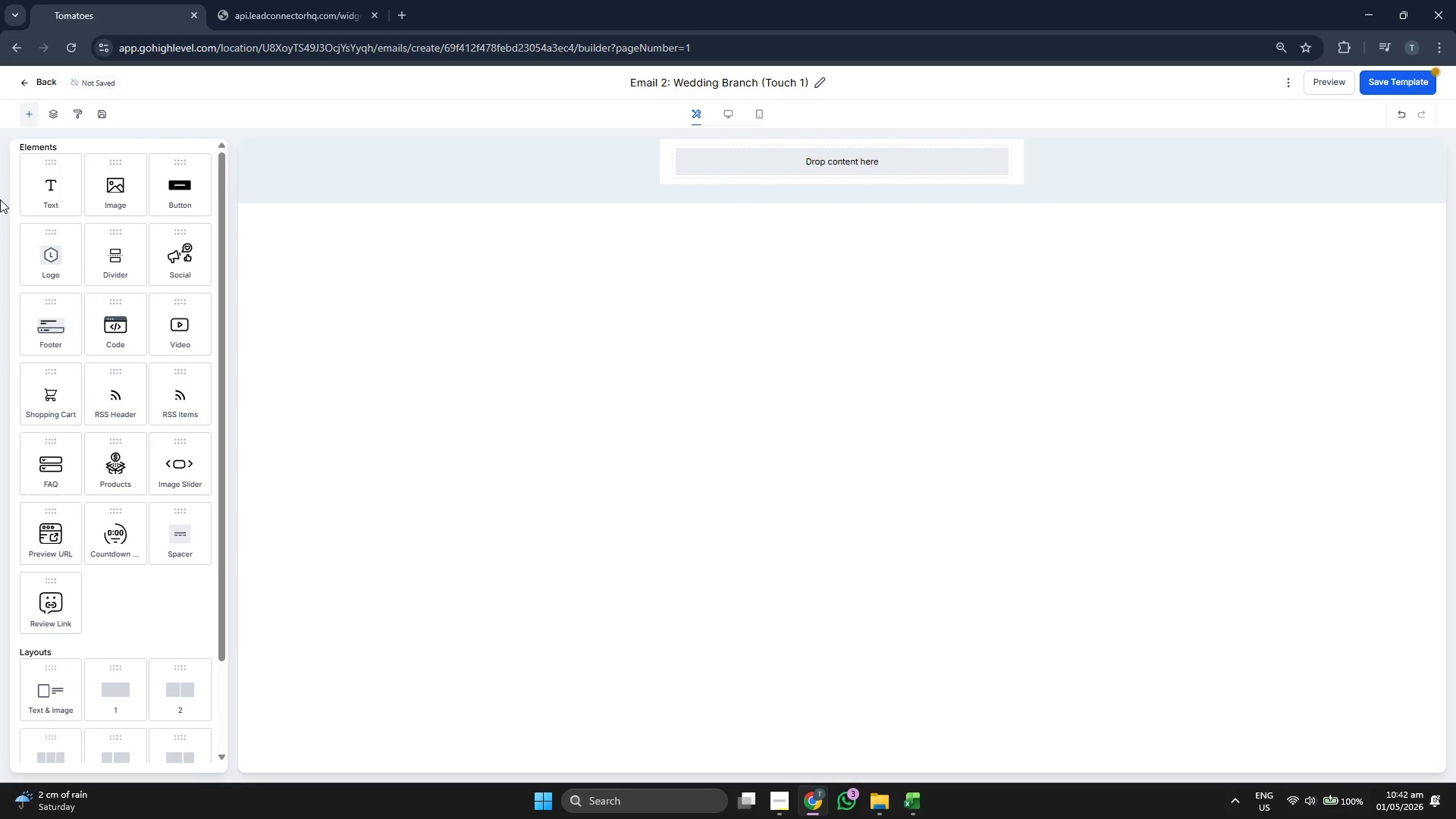 
left_click_drag(start_coordinate=[35, 189], to_coordinate=[831, 159])
 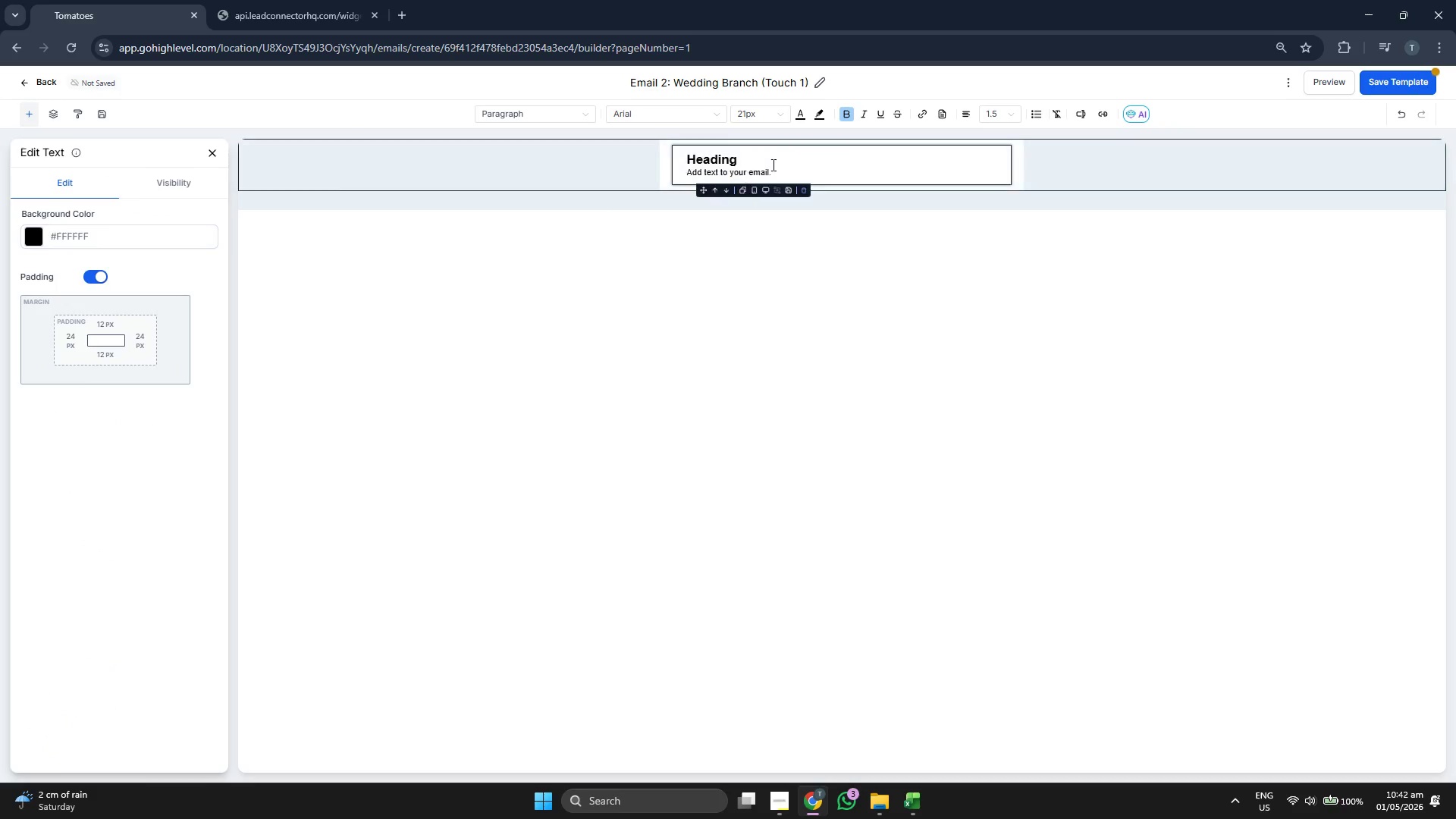 
left_click([799, 157])
 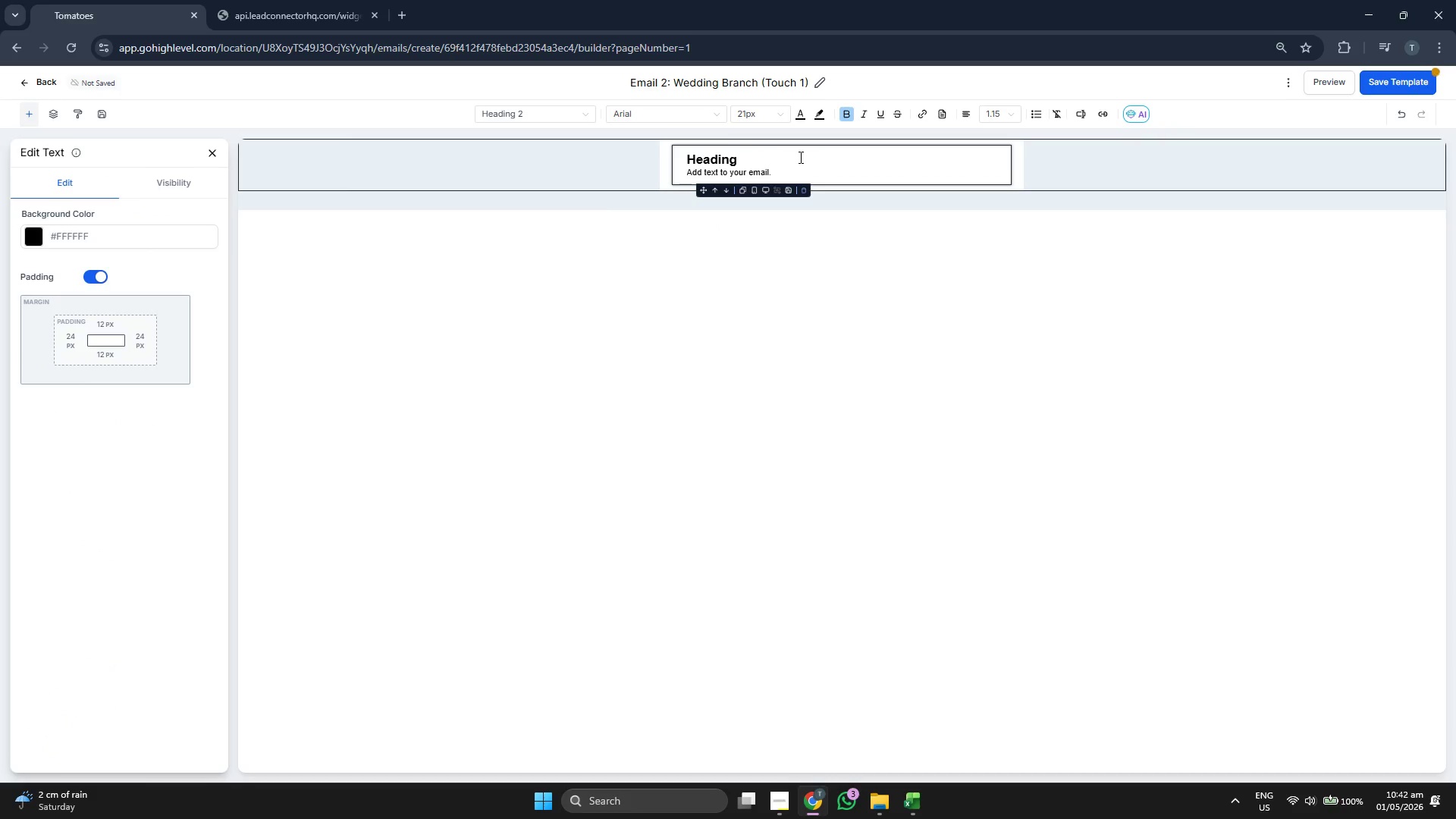 
key(Backspace)
 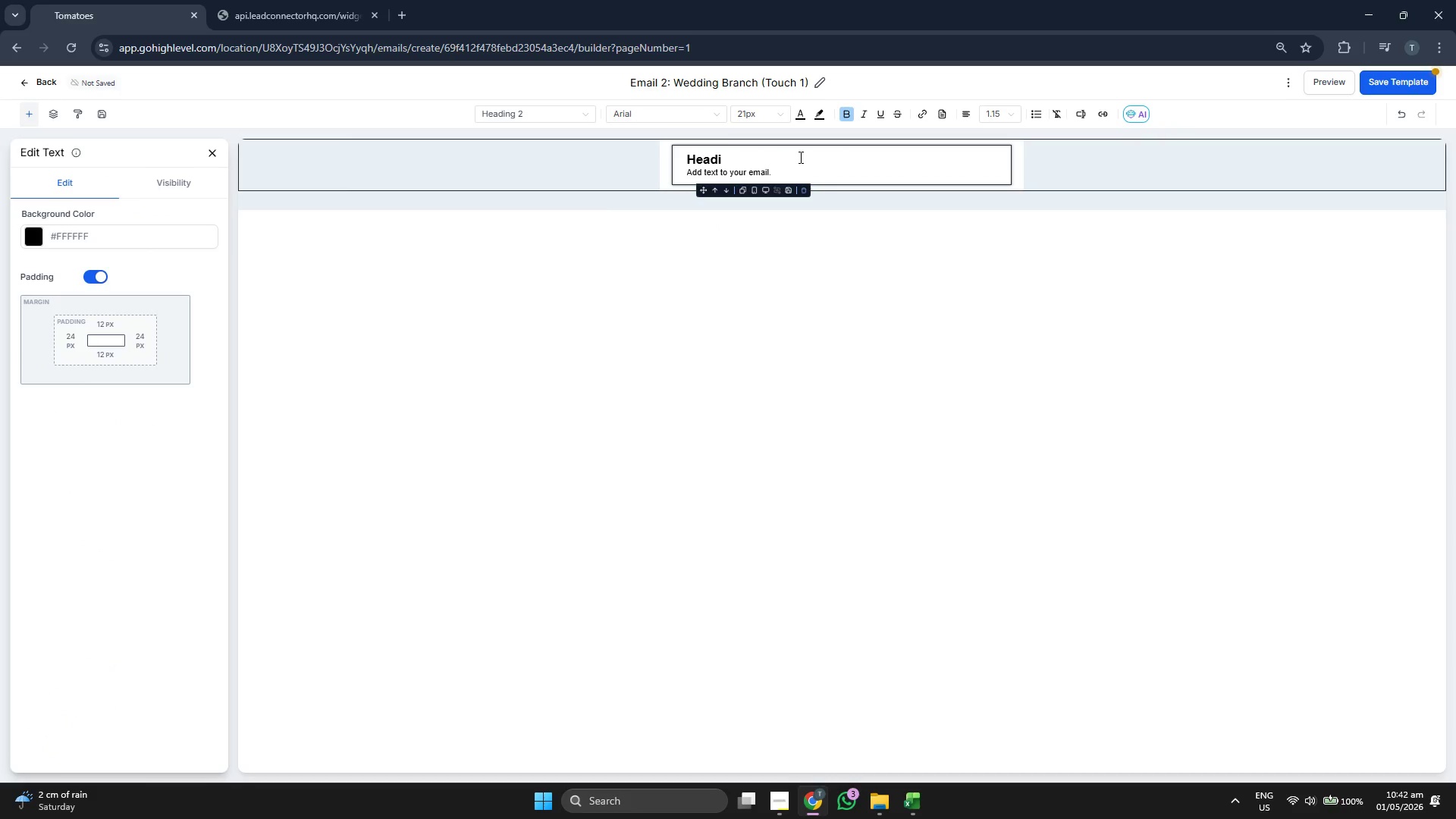 
key(Backspace)
 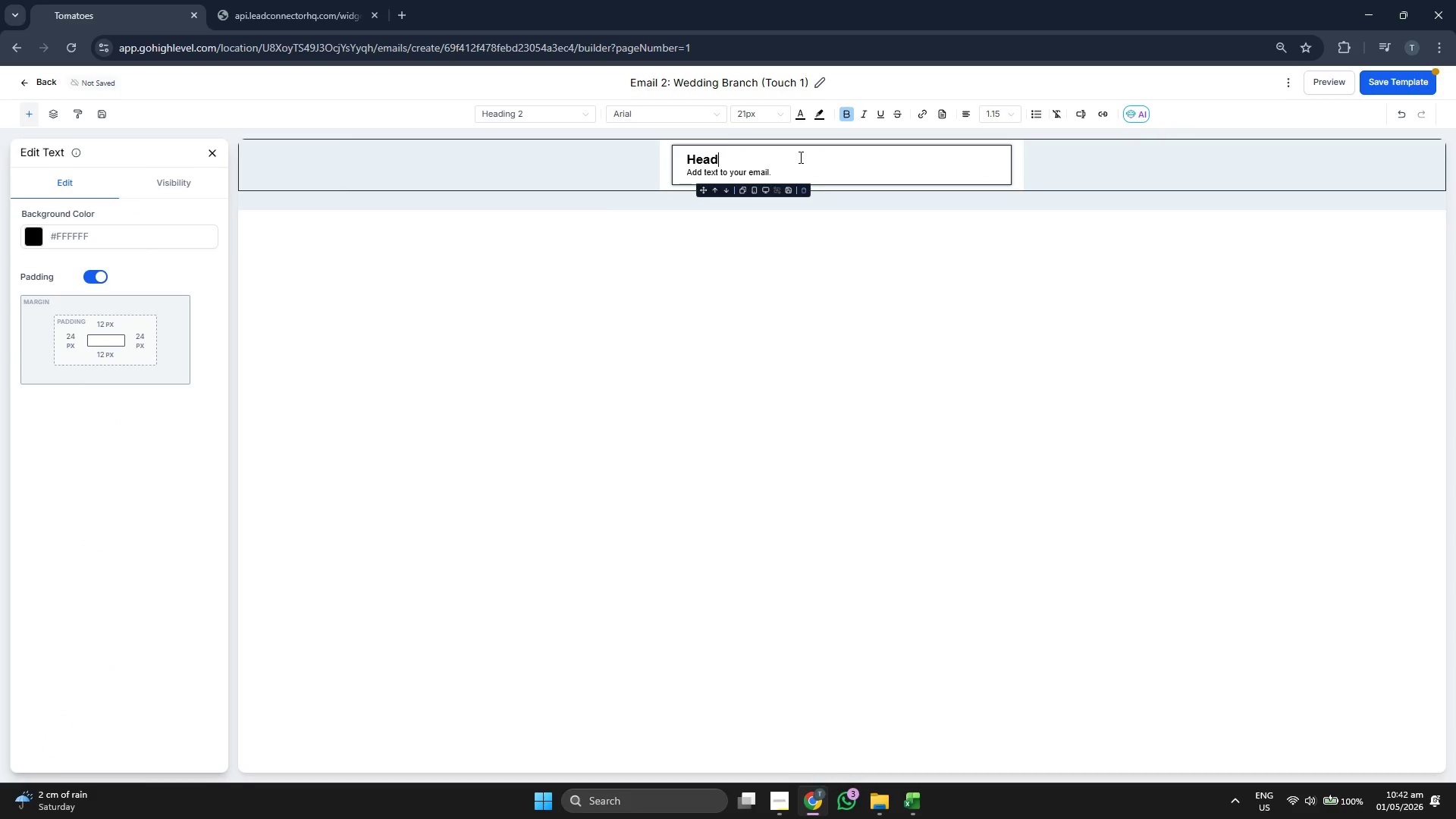 
key(Backspace)
 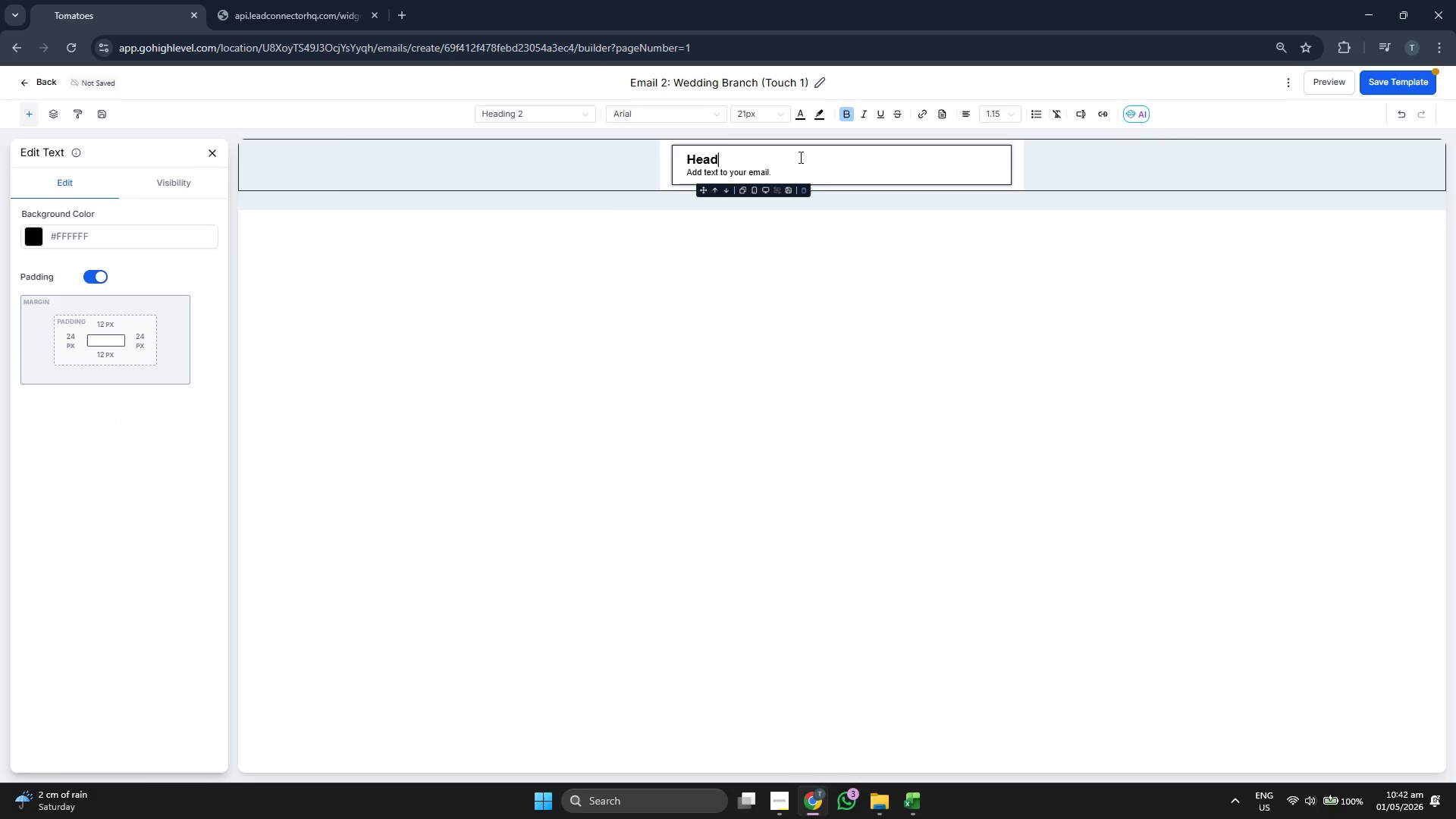 
key(Backspace)
 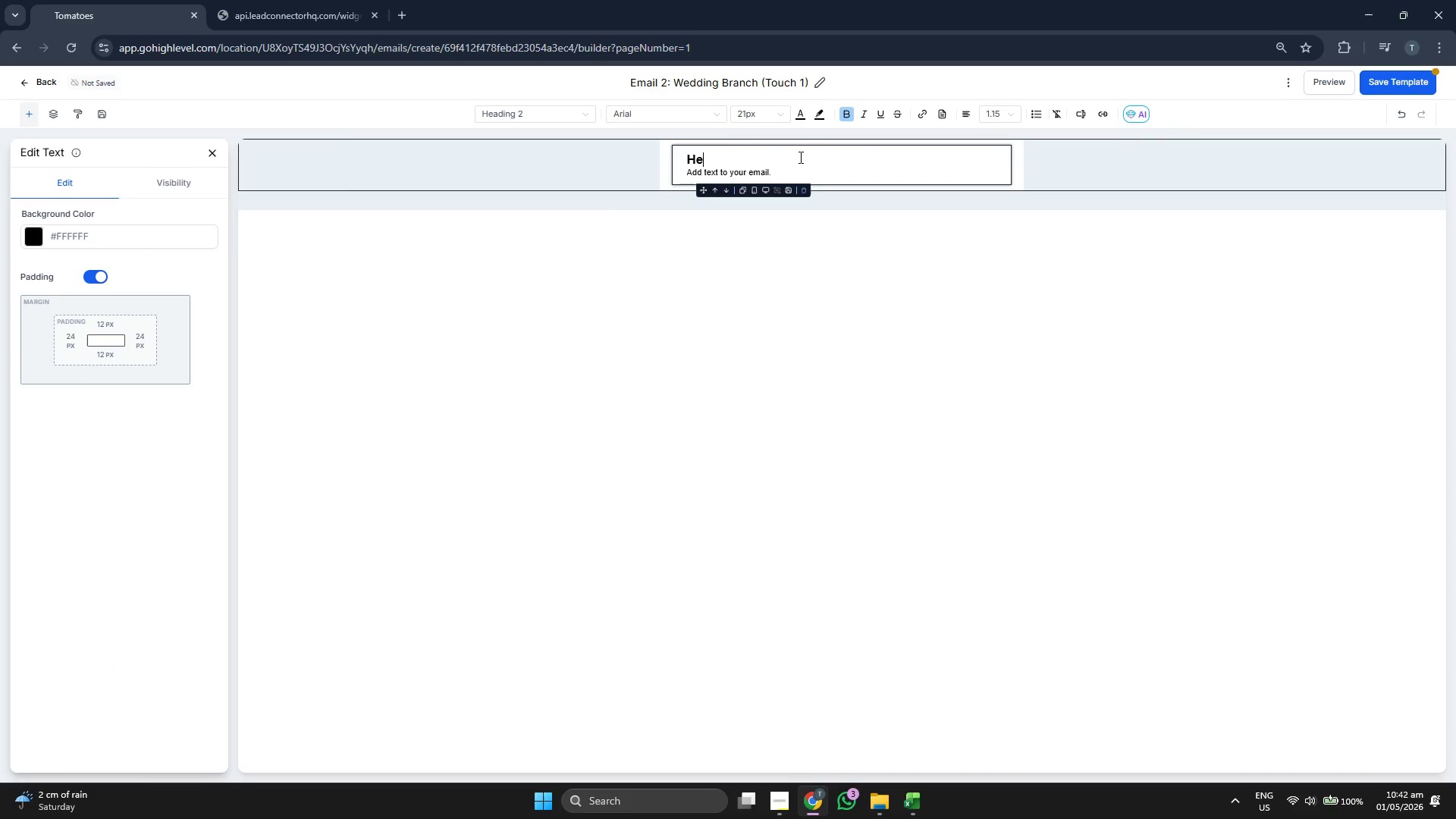 
key(Backspace)
 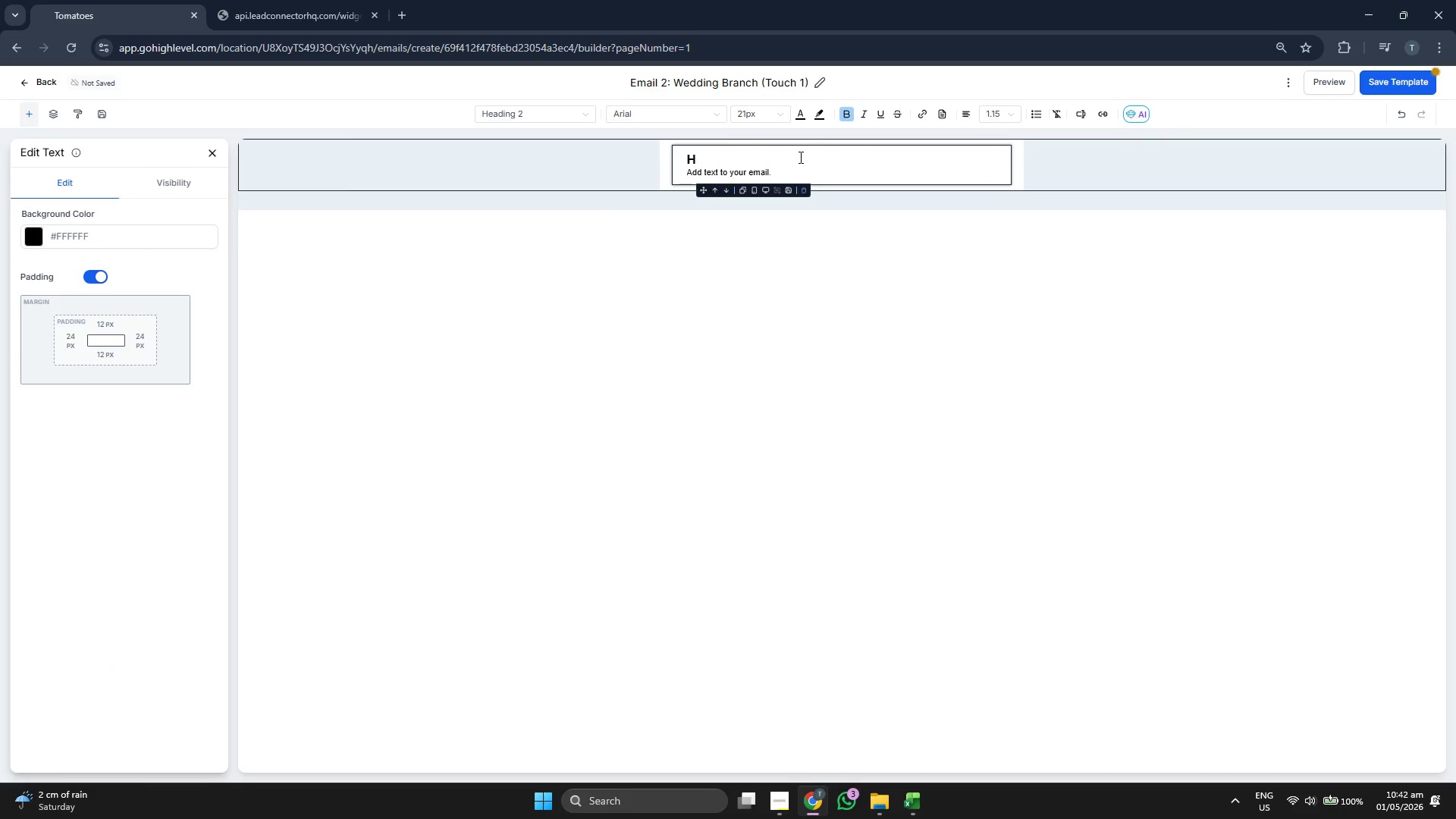 
key(Backspace)
 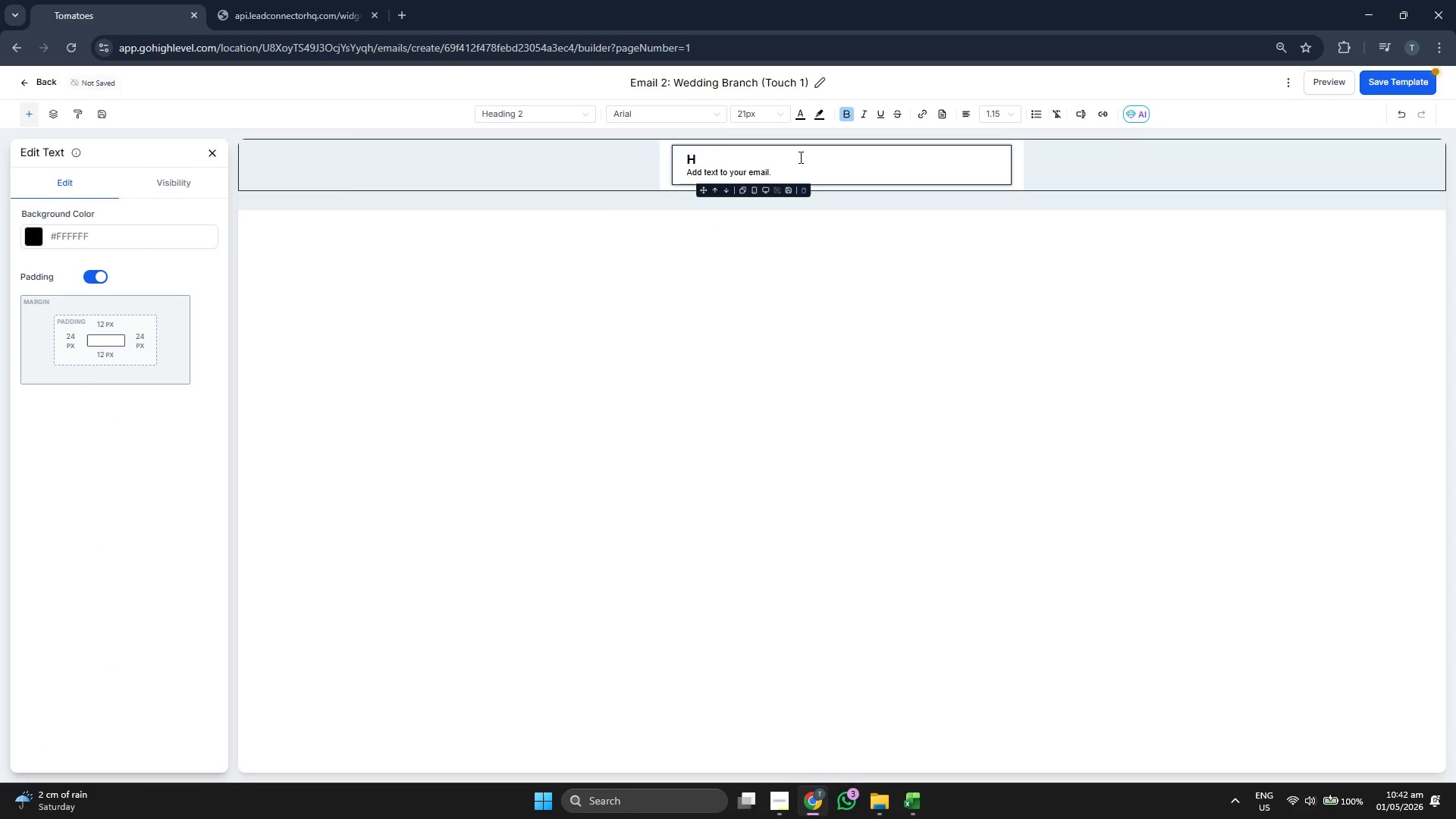 
key(Backspace)
 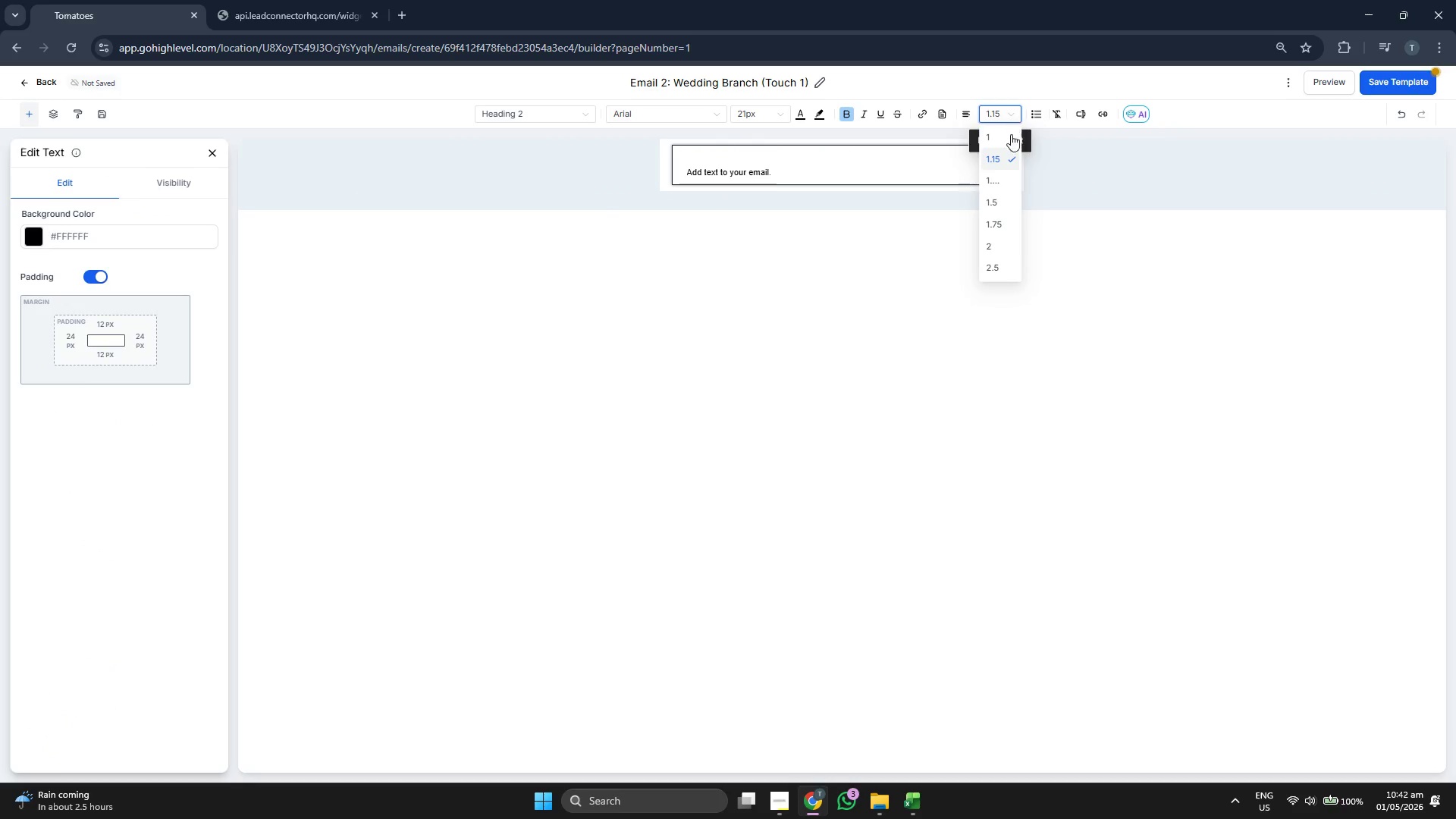 
left_click([996, 204])
 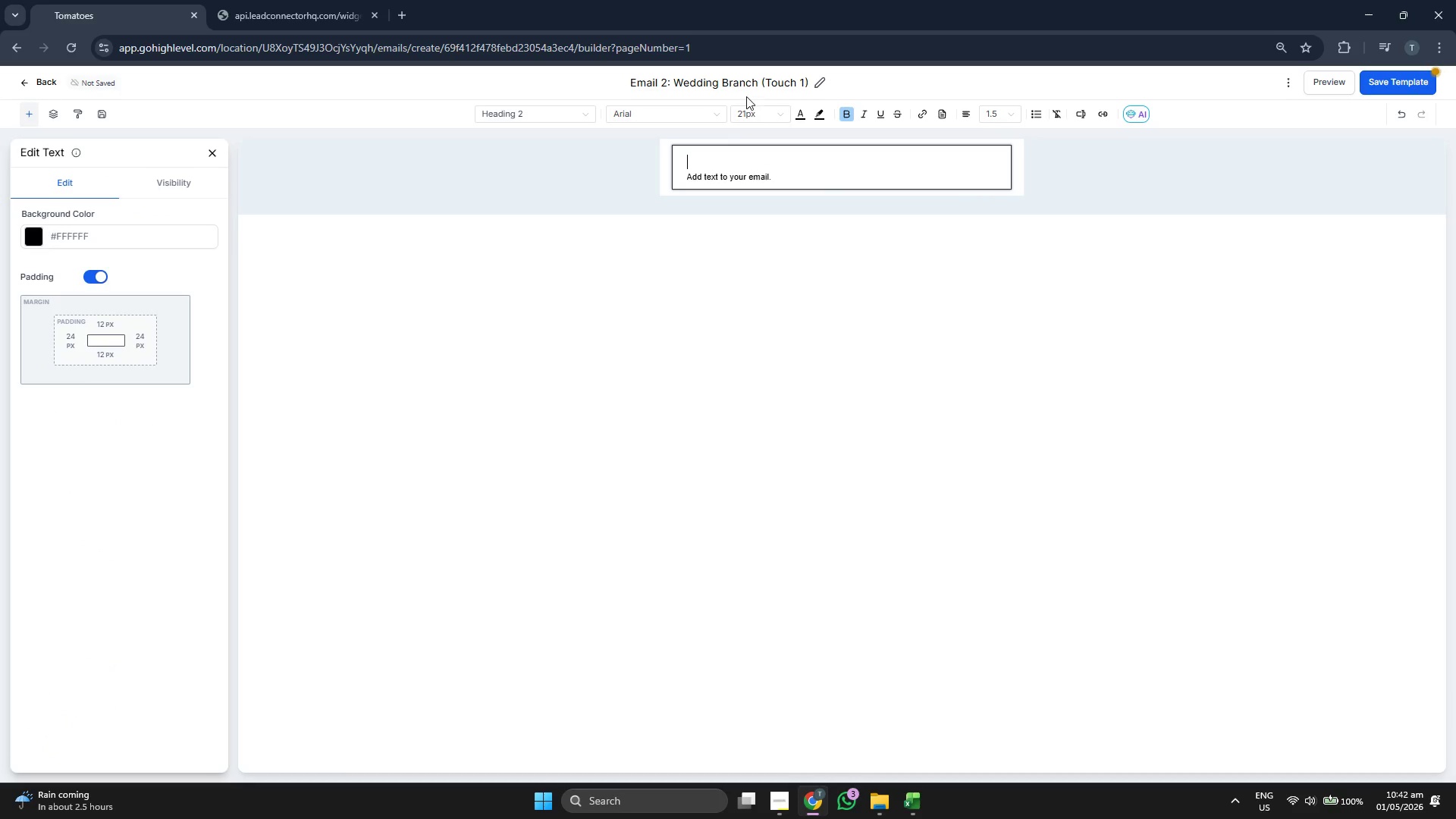 
left_click([750, 106])
 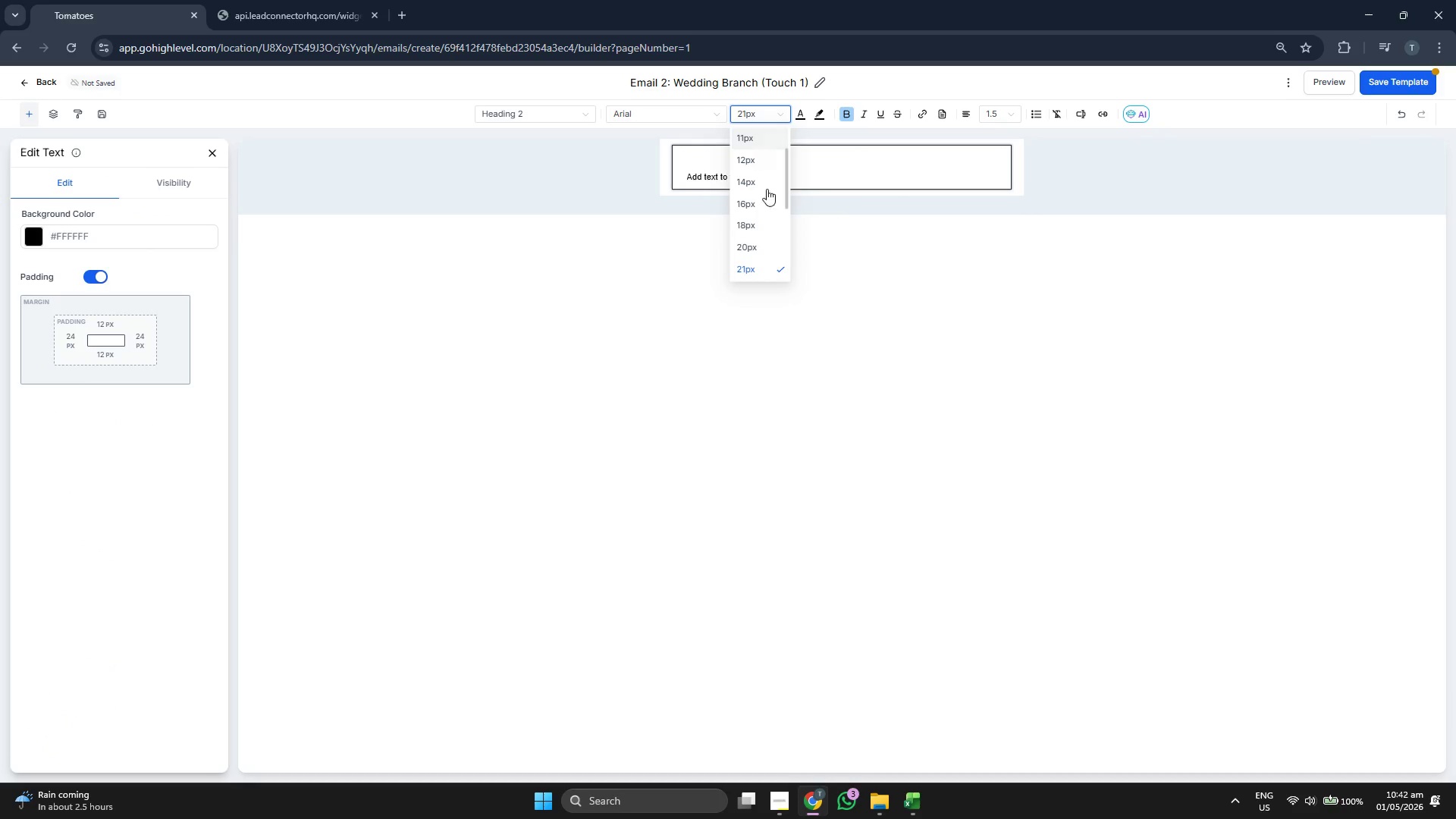 
scroll: coordinate [767, 197], scroll_direction: down, amount: 2.0
 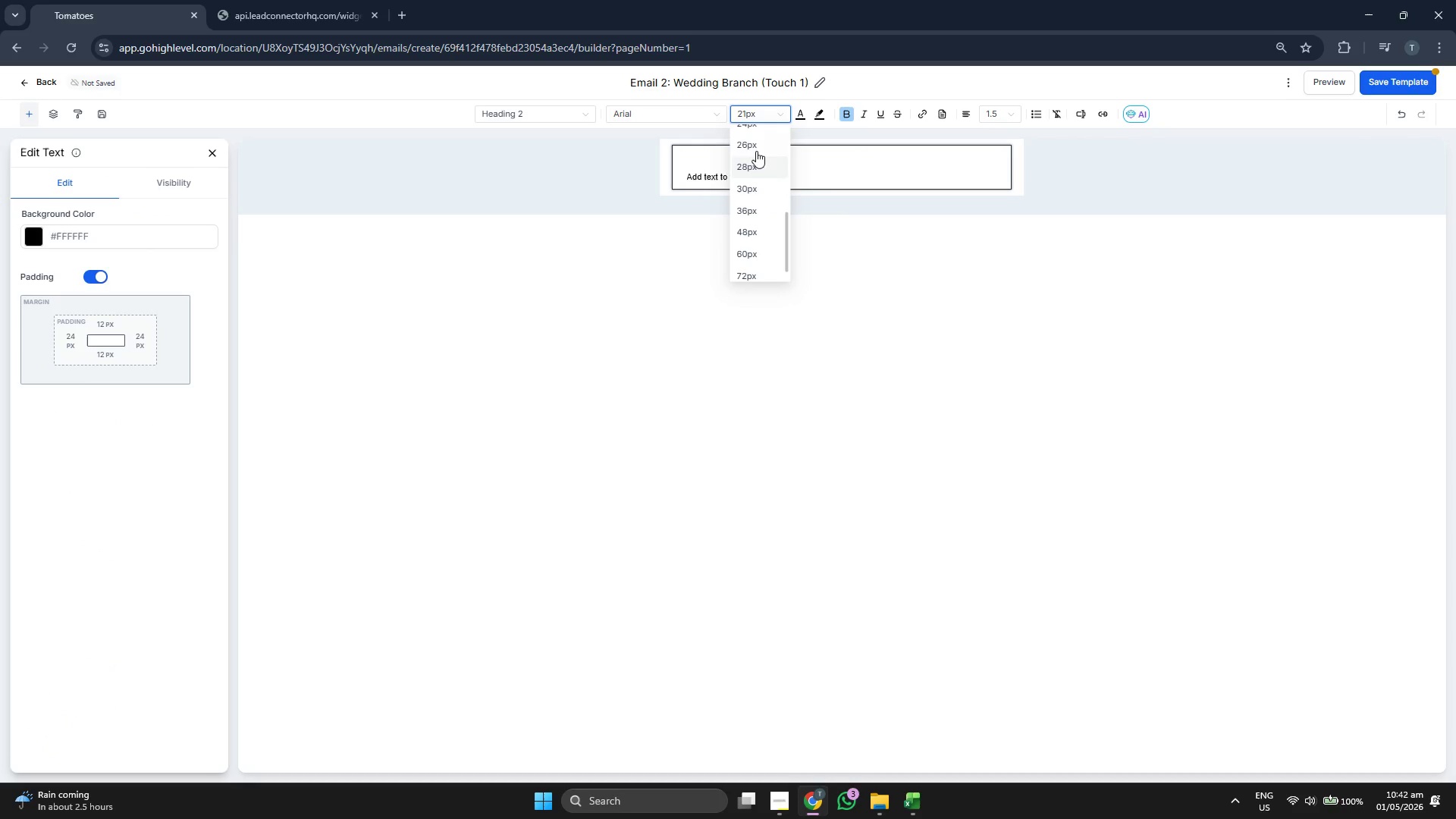 
scroll: coordinate [757, 151], scroll_direction: up, amount: 1.0
 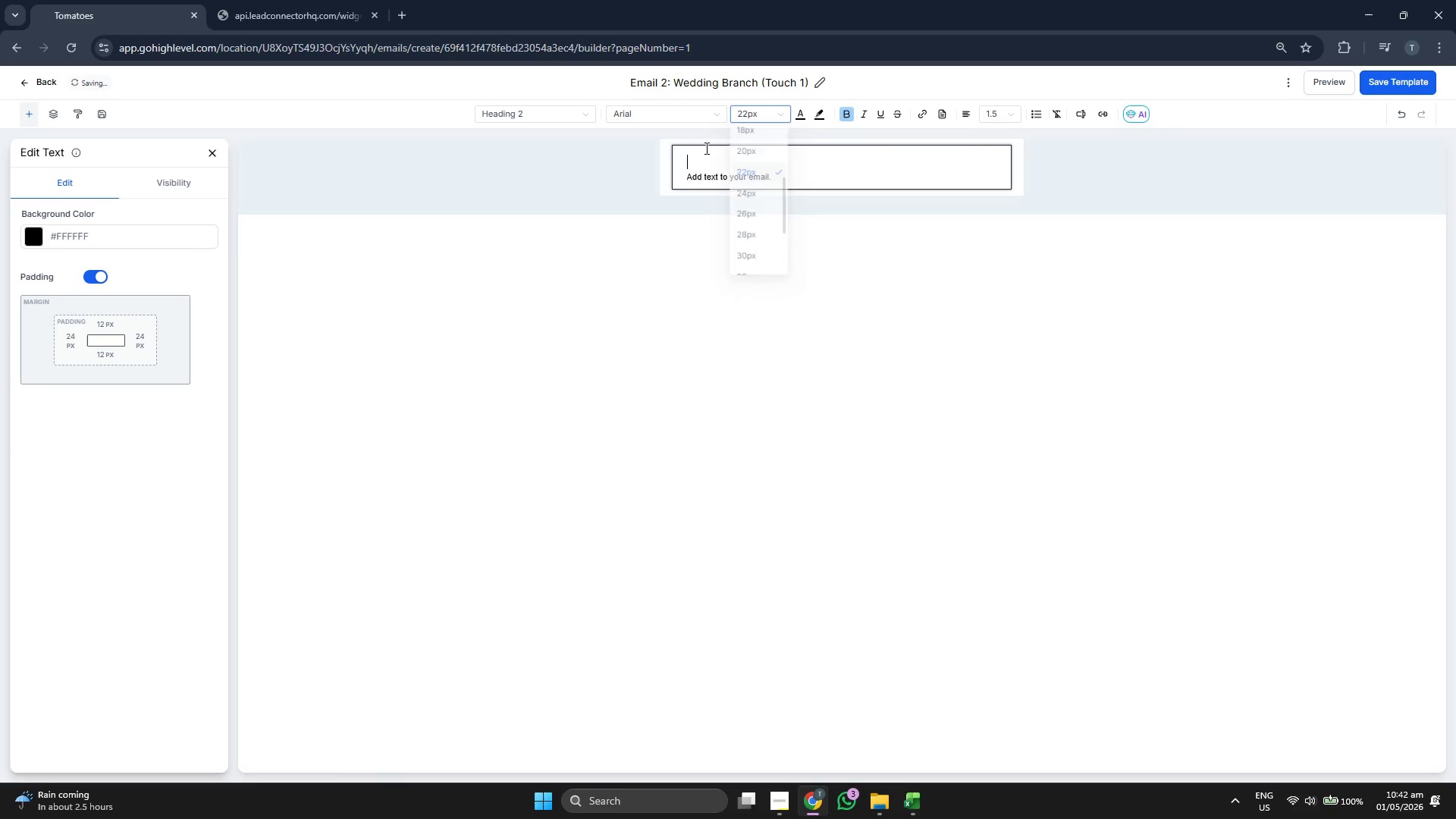 
left_click([674, 118])
 